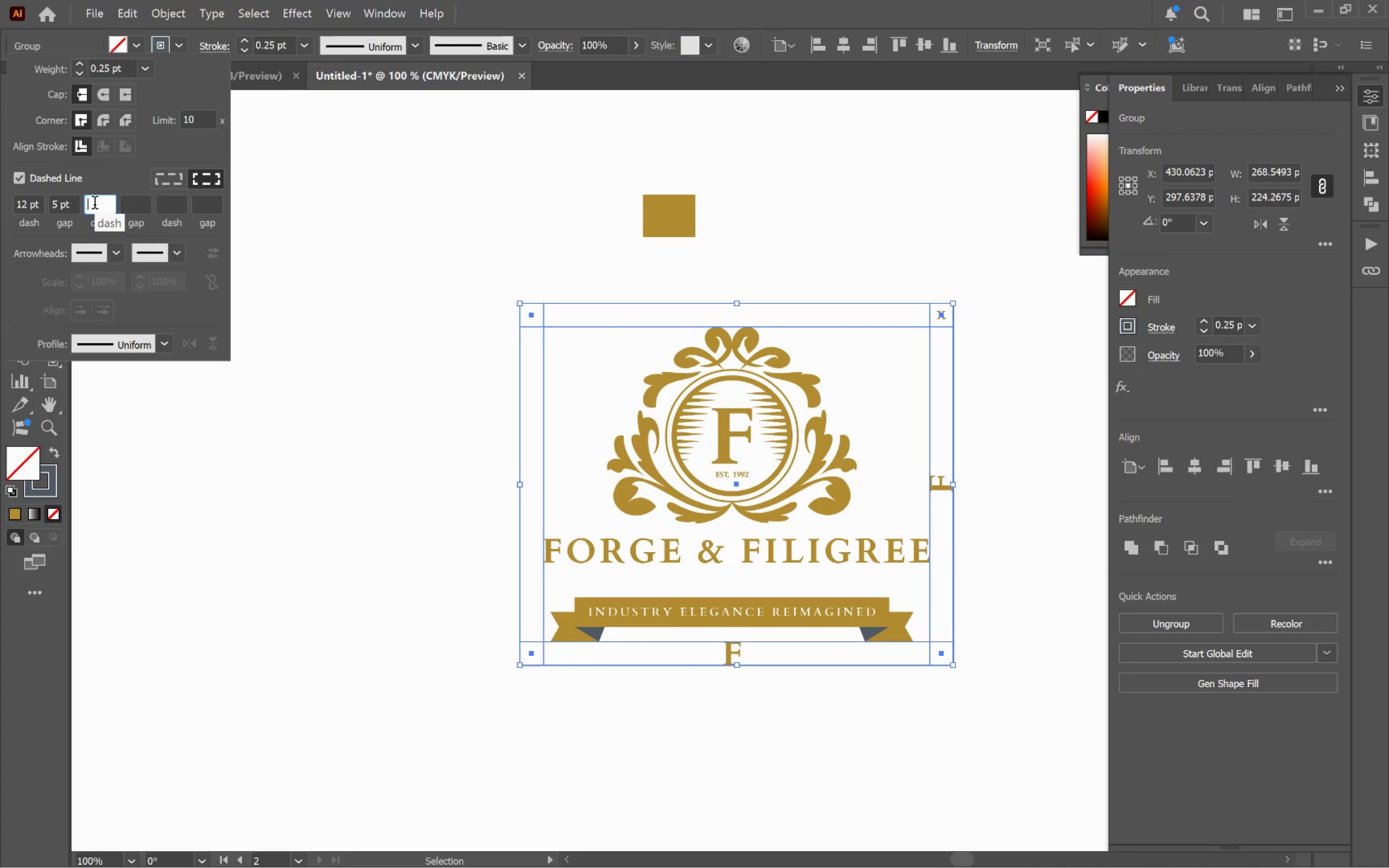 
key(Delete)
 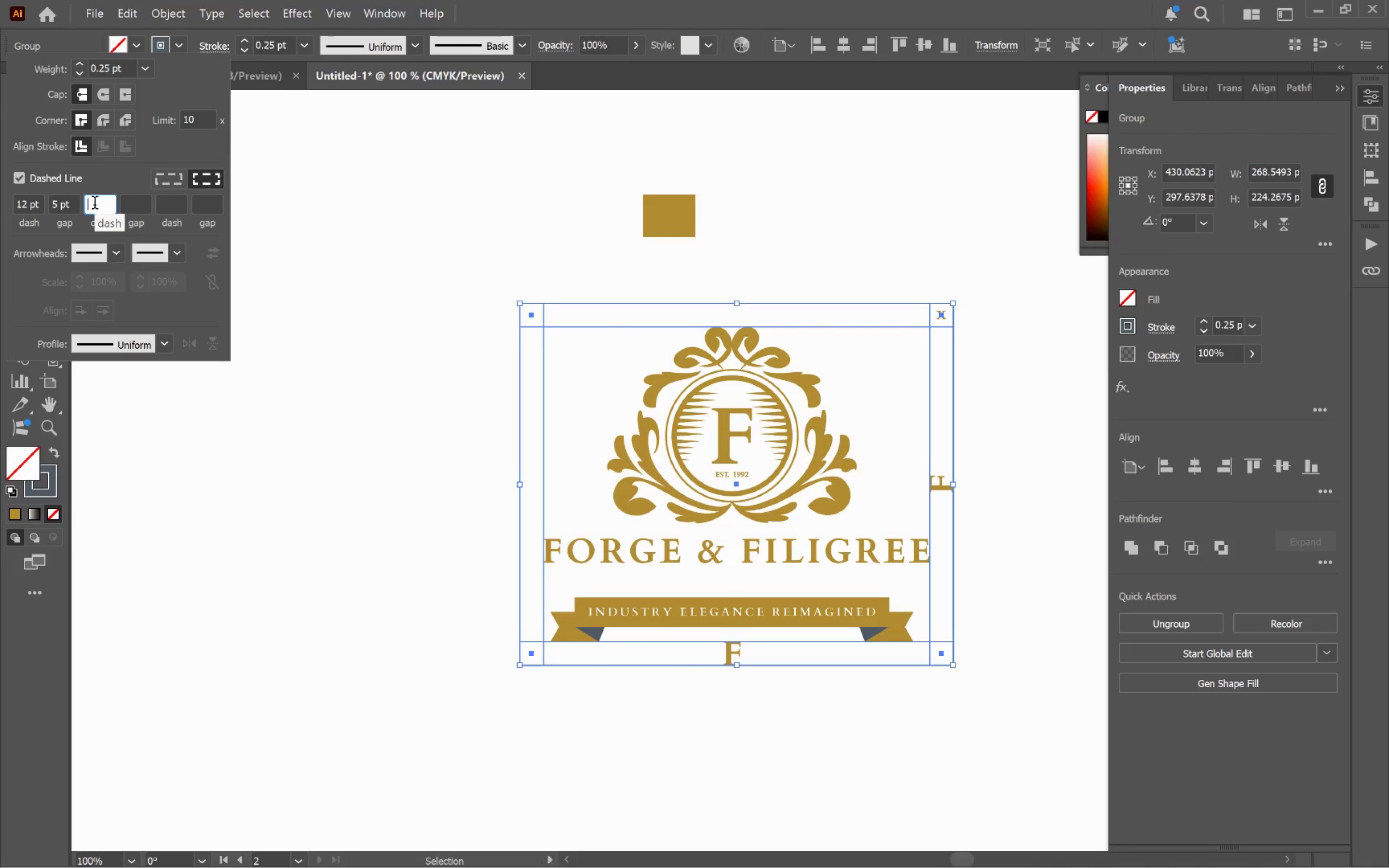 
key(Delete)
 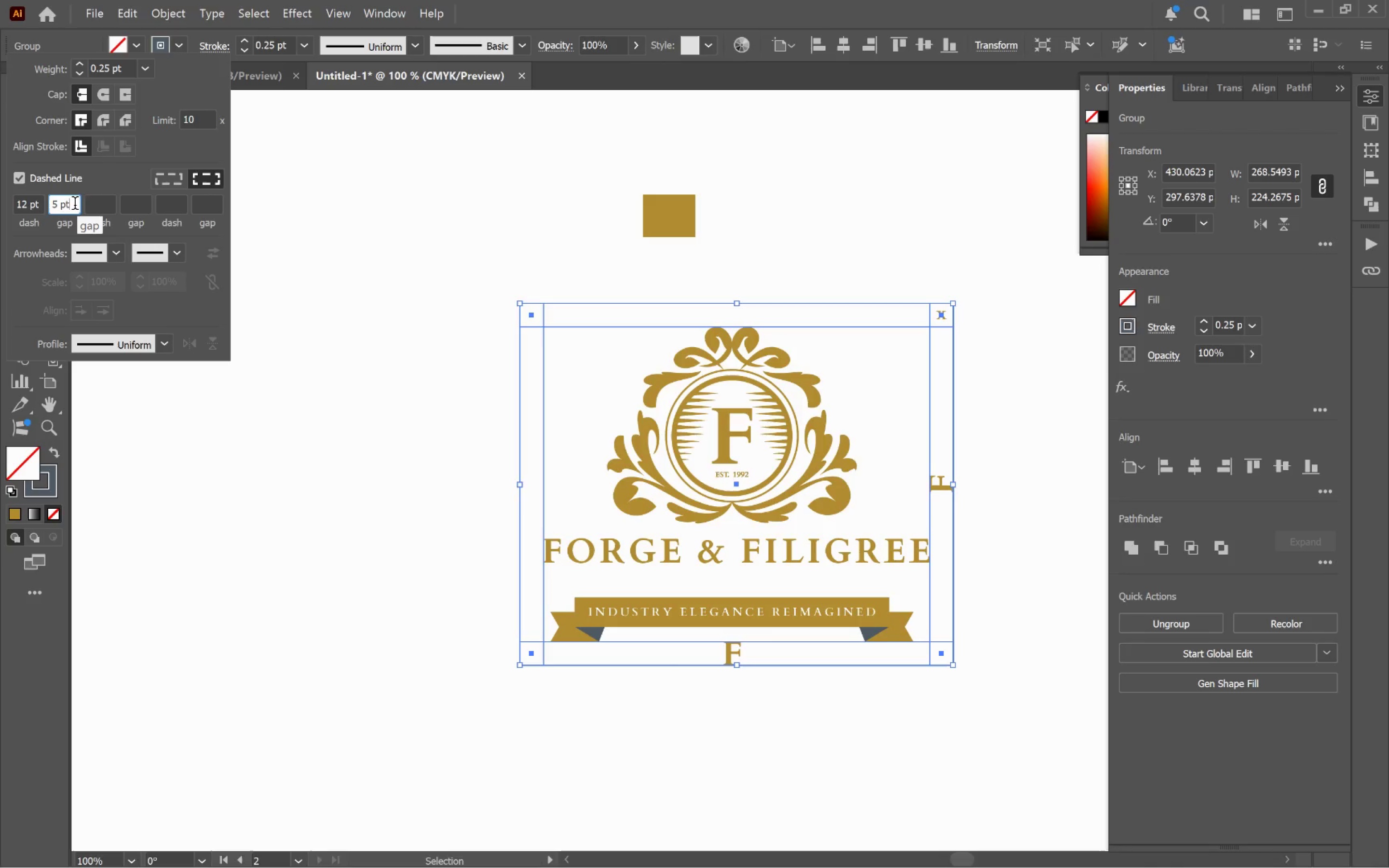 
key(Backspace)
 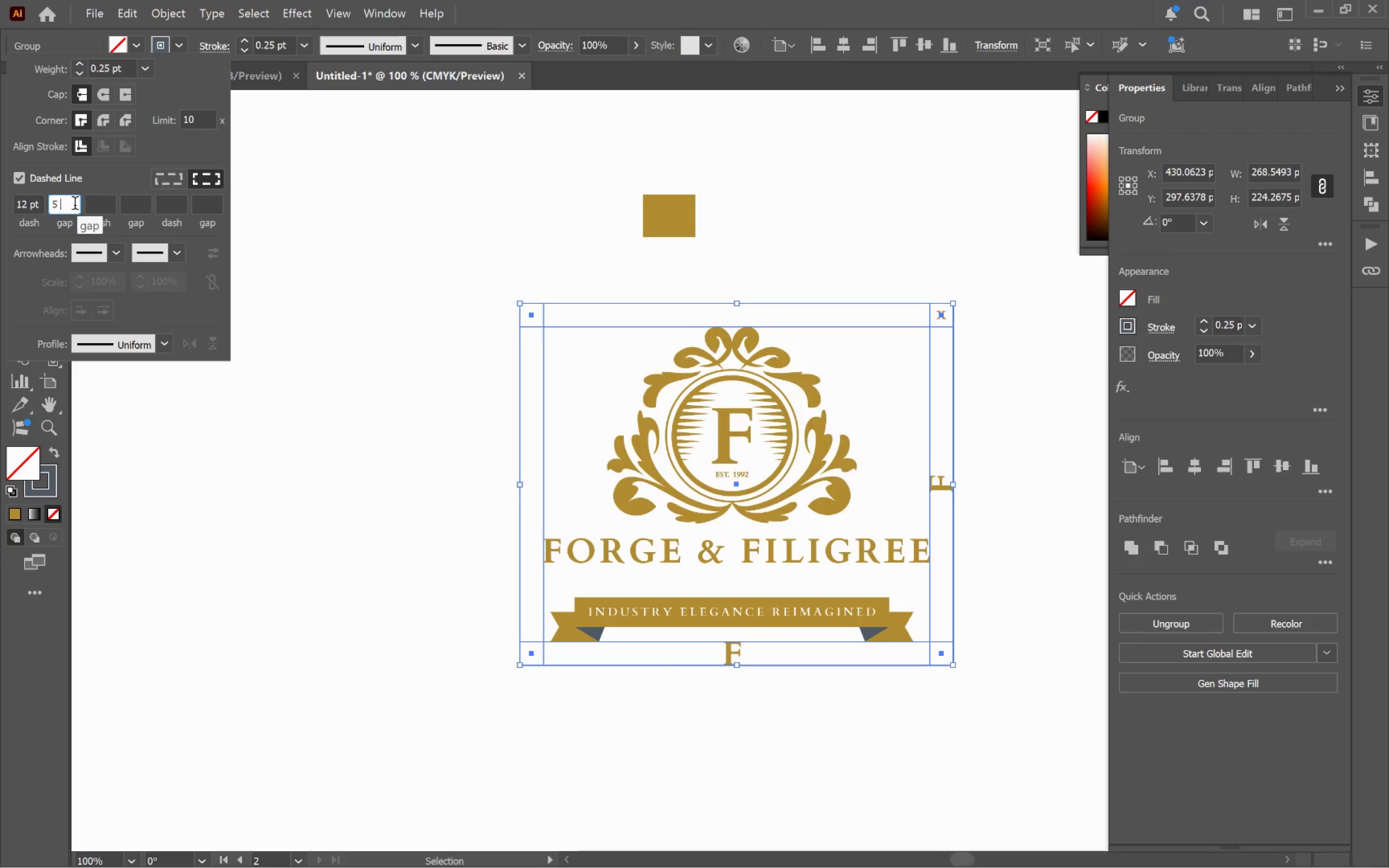 
key(Backspace)
 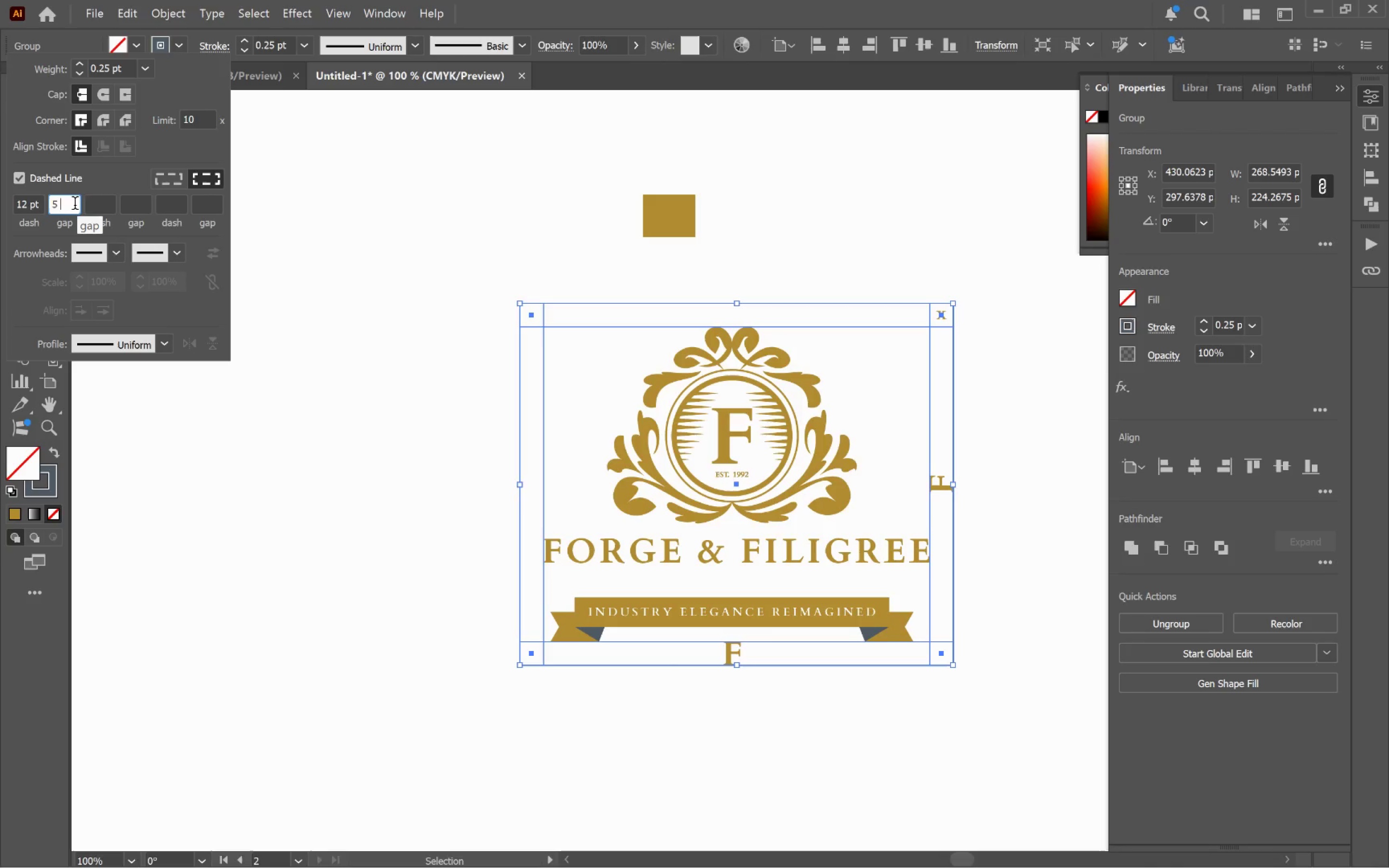 
key(Backspace)
 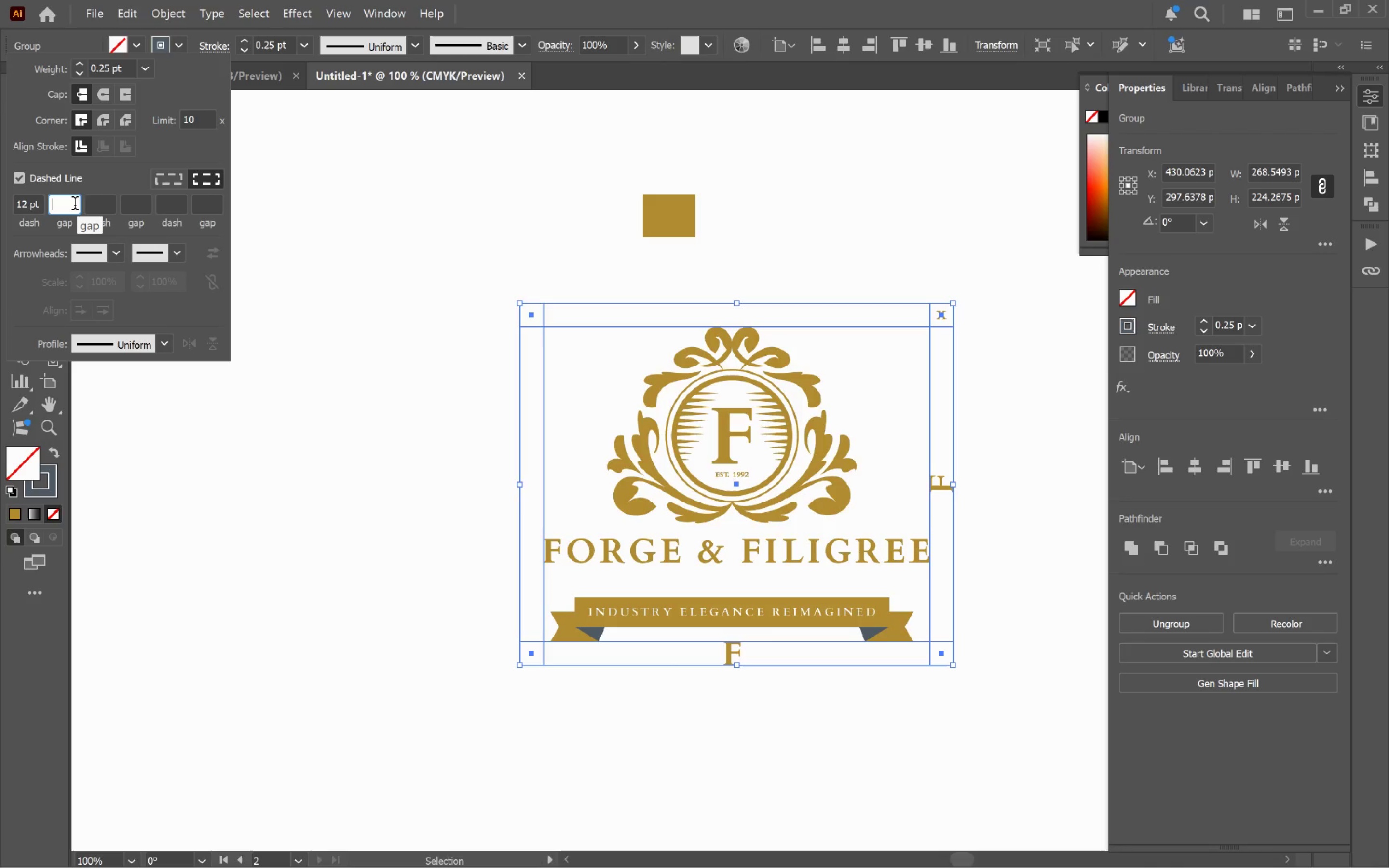 
key(Backspace)
 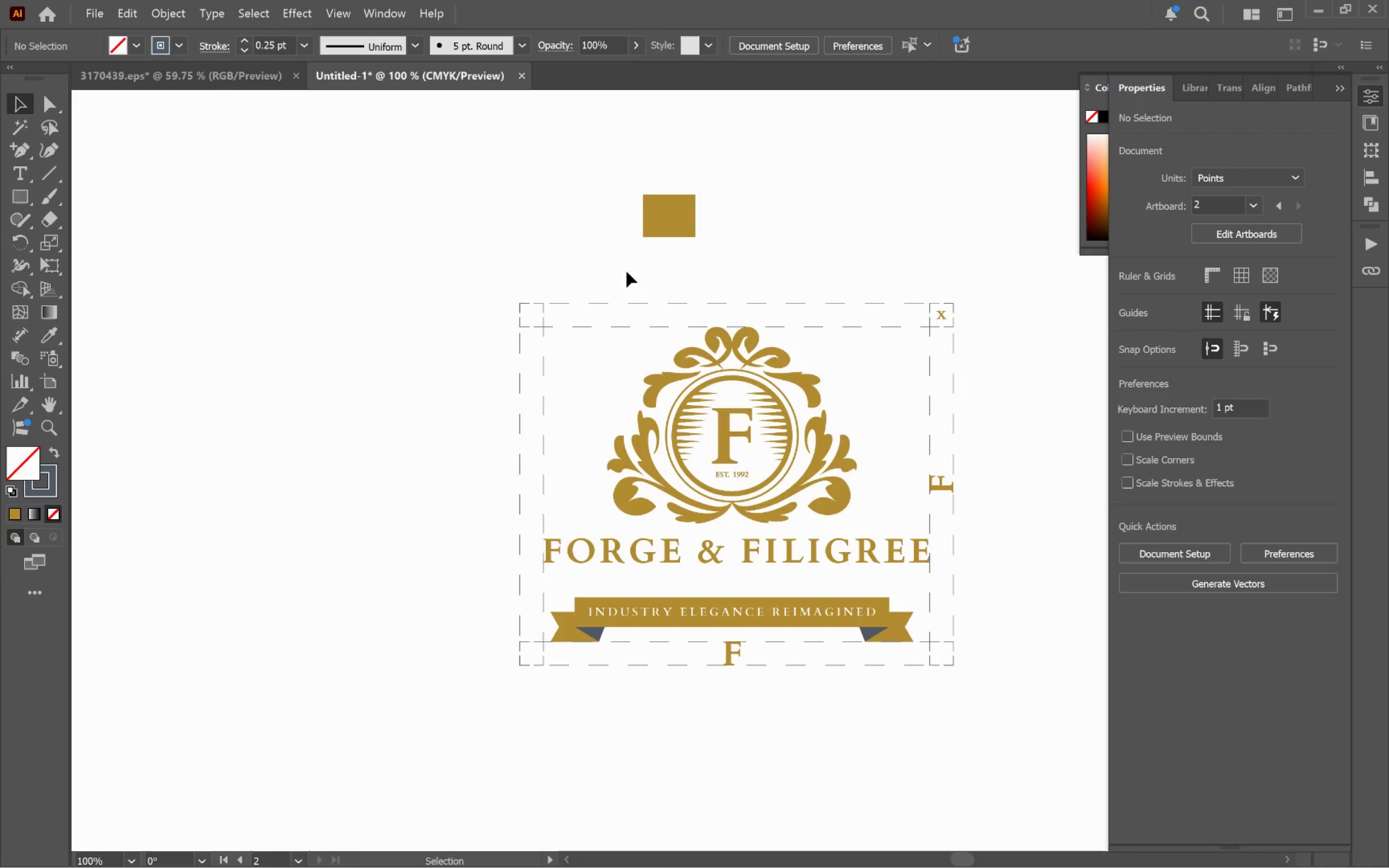 
left_click([635, 302])
 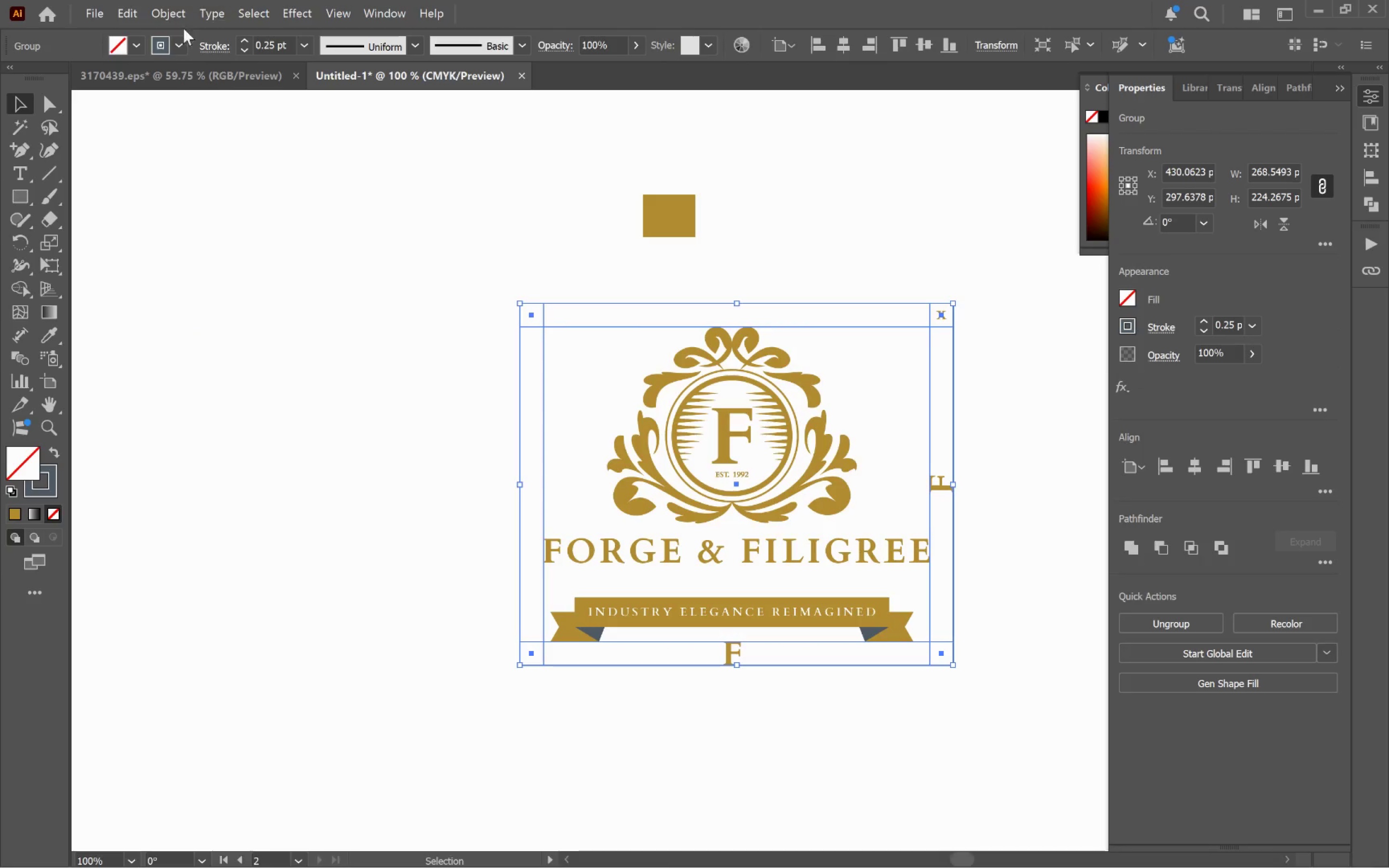 
left_click([213, 48])
 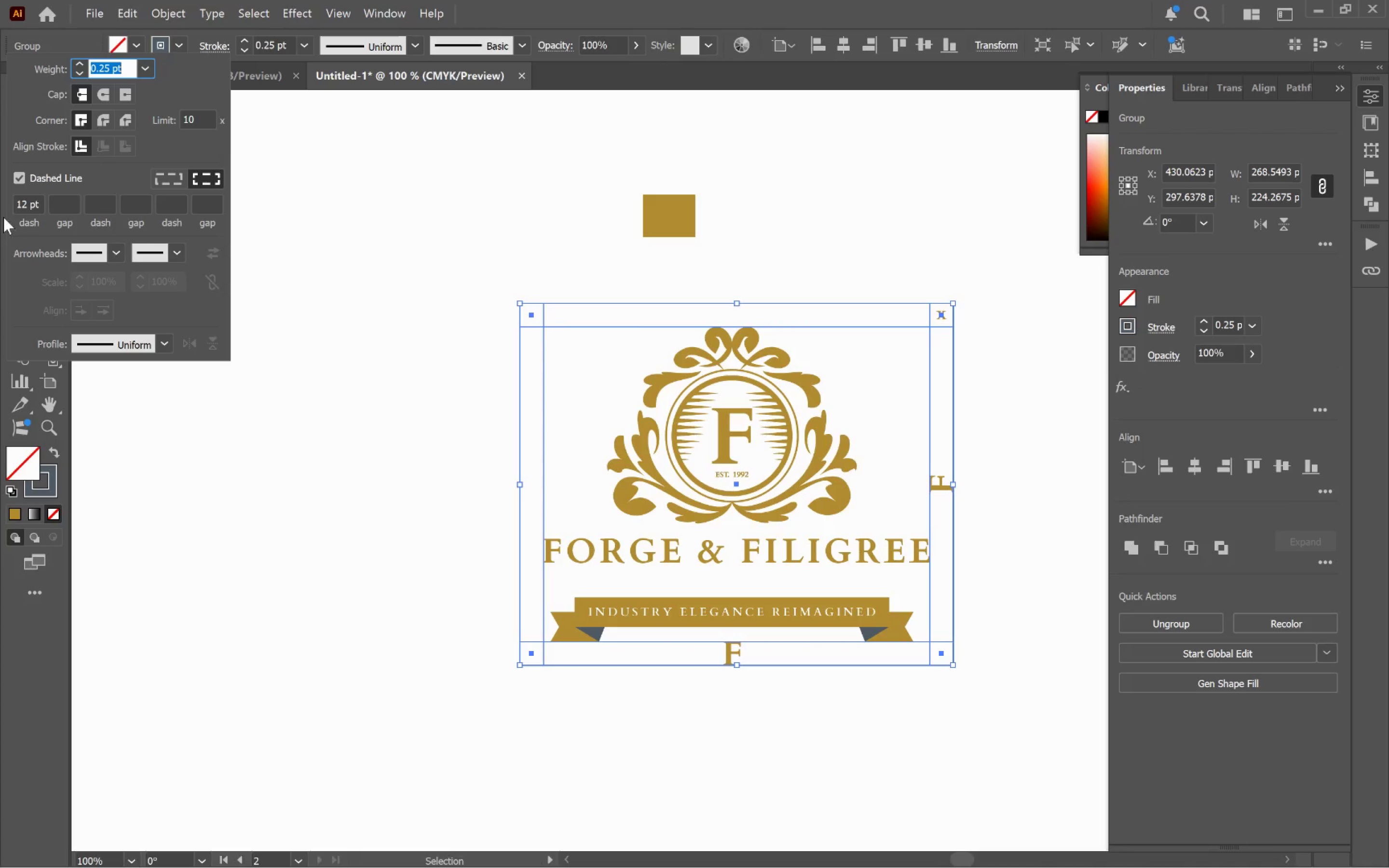 
left_click([21, 203])
 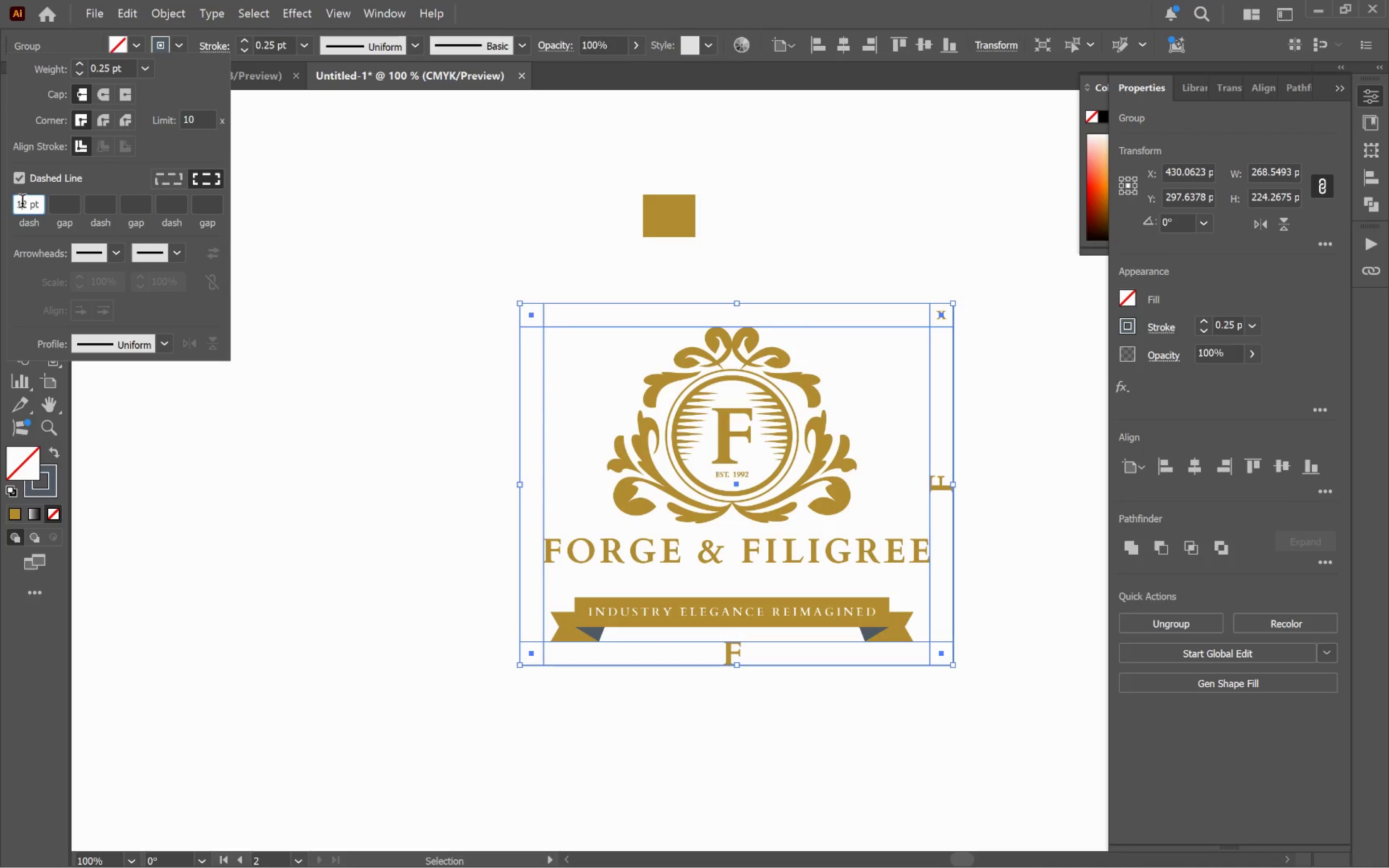 
scroll: coordinate [28, 205], scroll_direction: down, amount: 4.0
 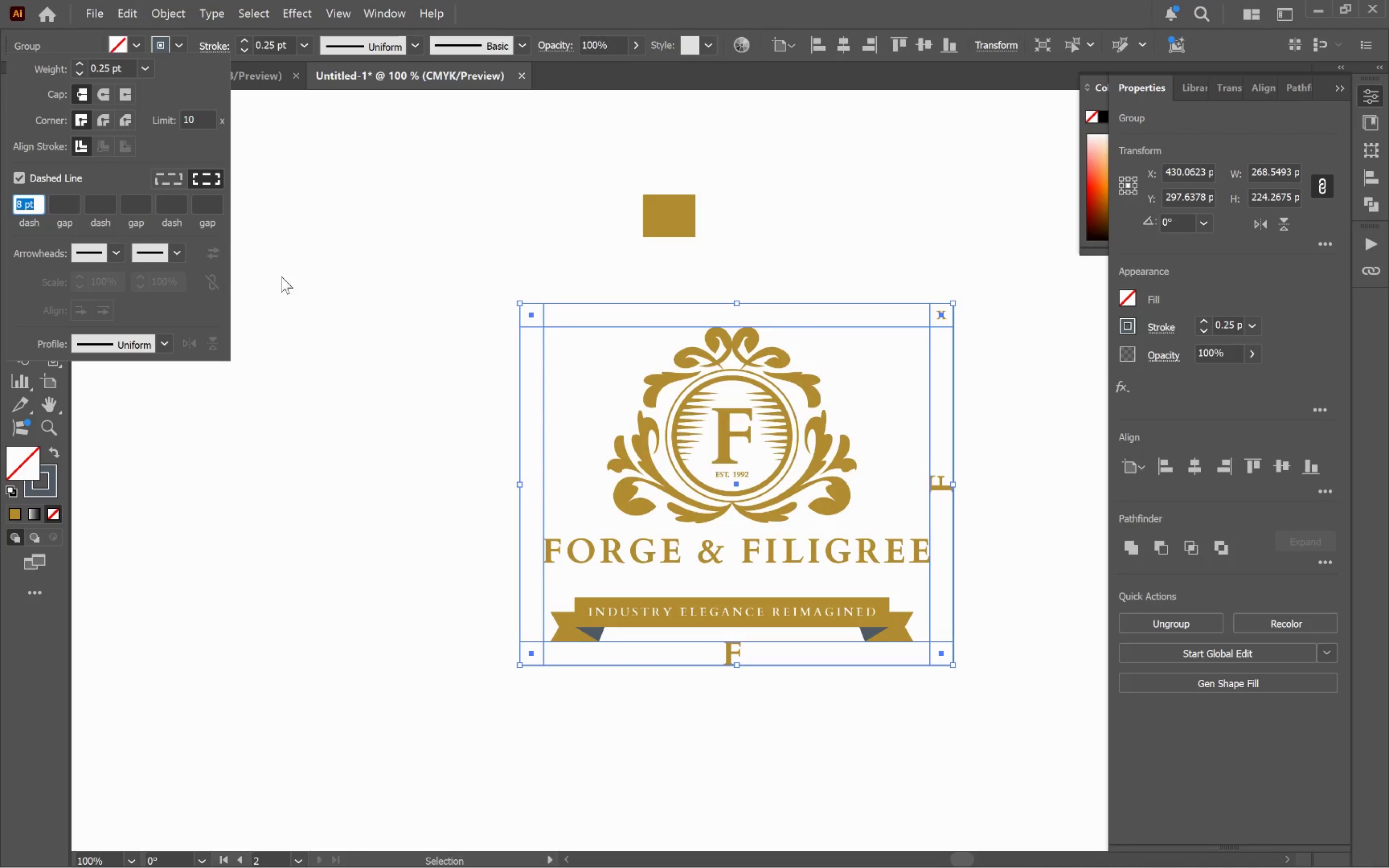 
left_click([344, 292])
 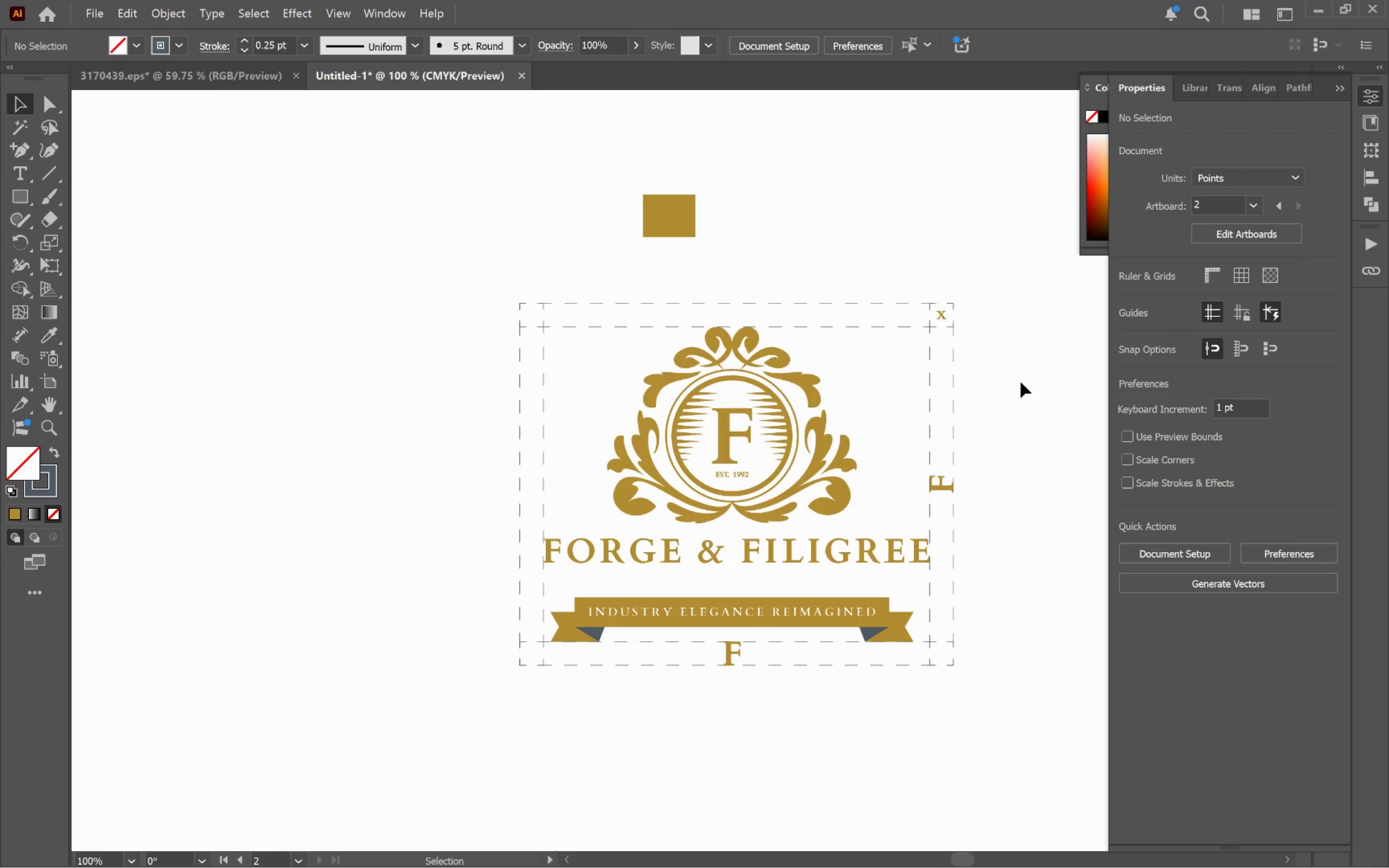 
hold_key(key=Space, duration=1.0)
 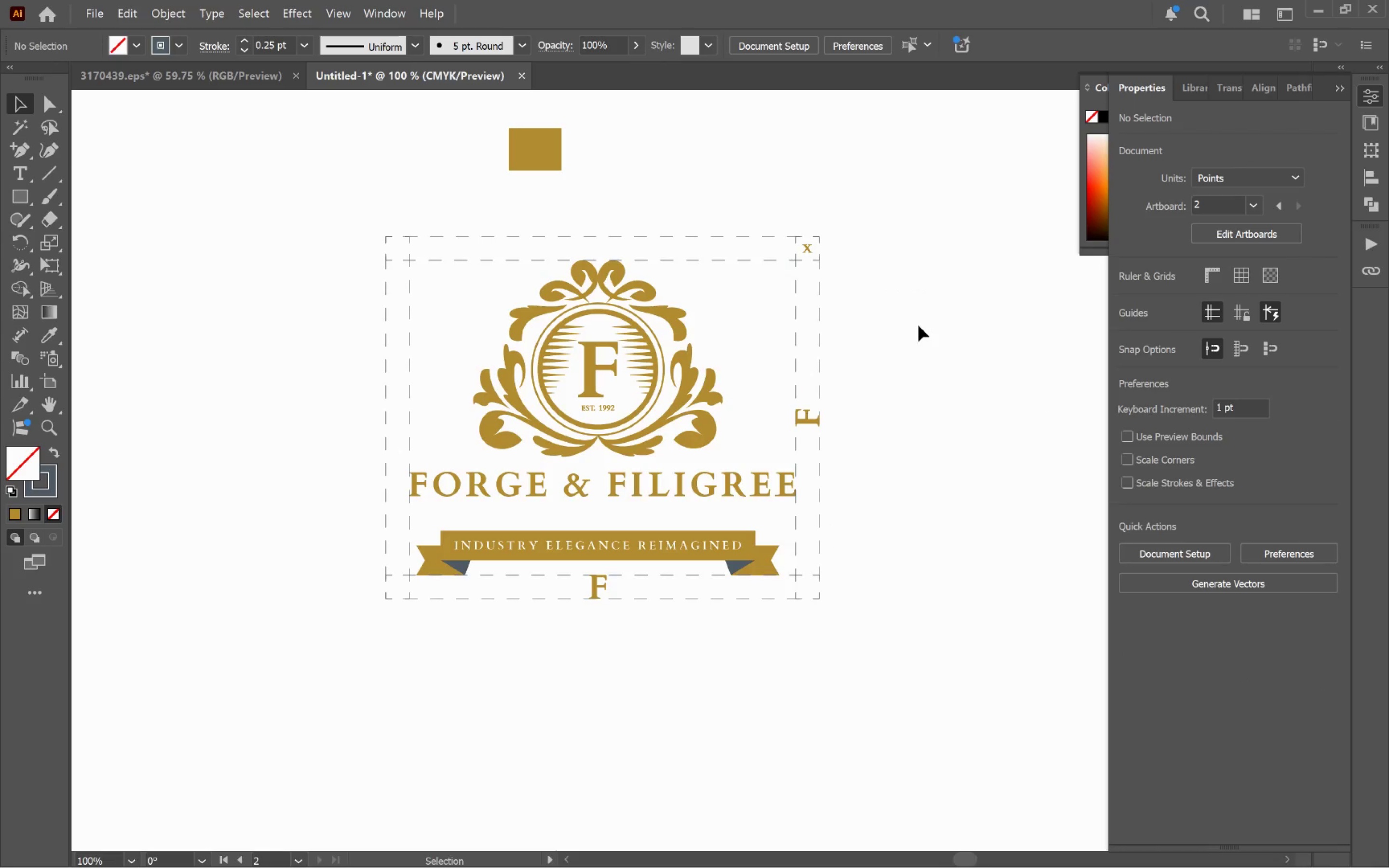 
left_click_drag(start_coordinate=[1046, 405], to_coordinate=[911, 338])
 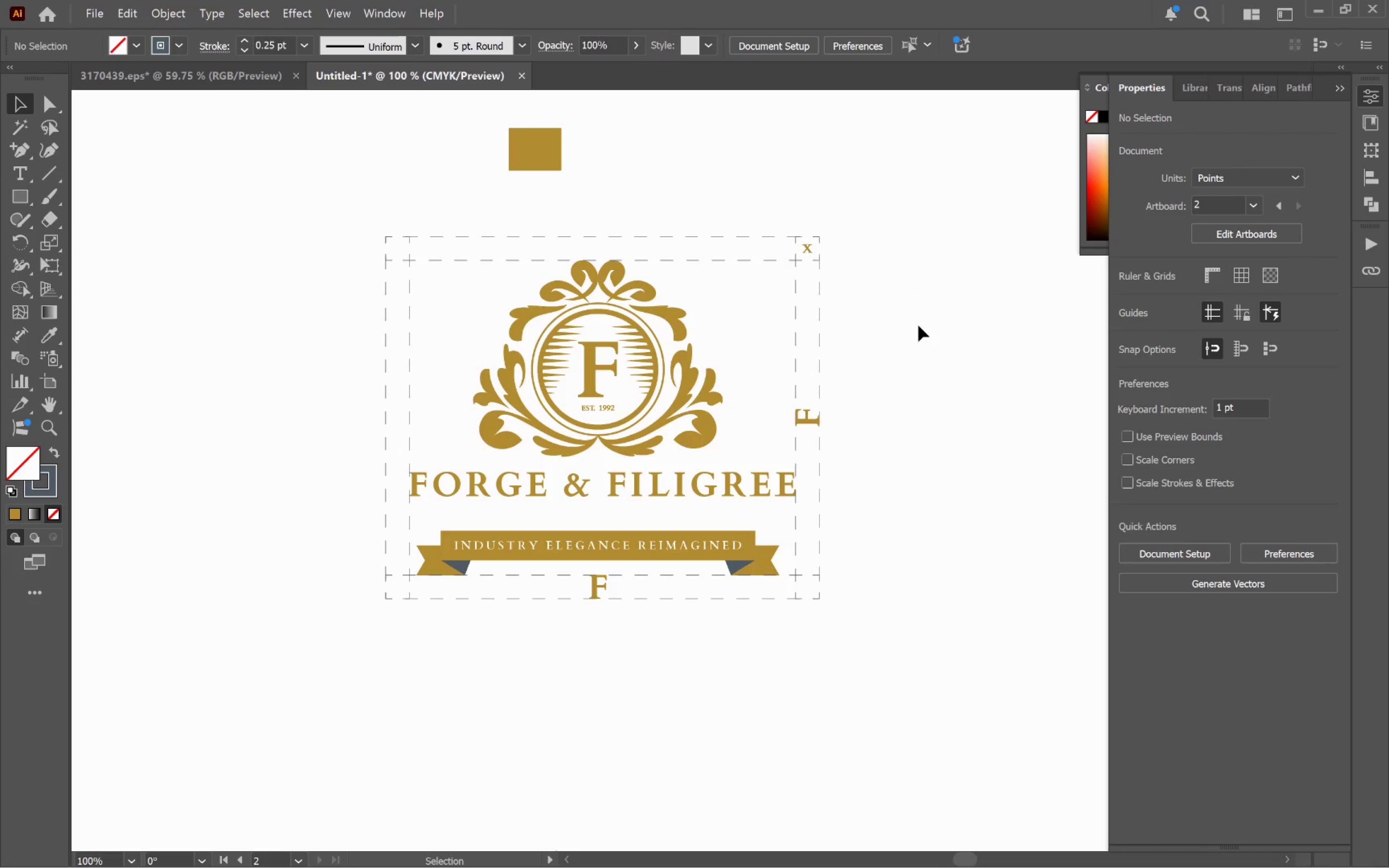 
hold_key(key=AltLeft, duration=0.39)
scroll: coordinate [918, 326], scroll_direction: up, amount: 1.0
 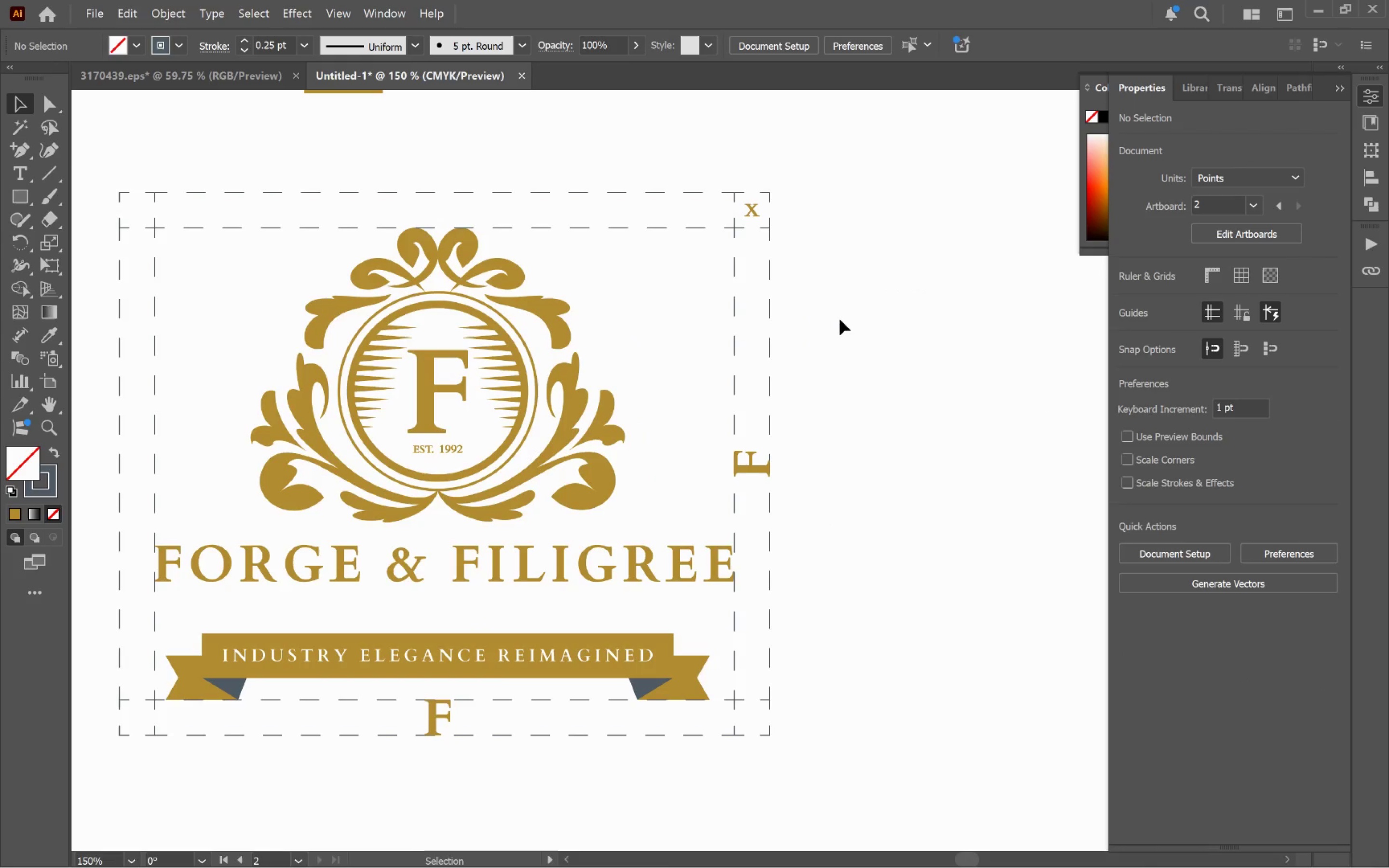 
hold_key(key=Space, duration=1.53)
 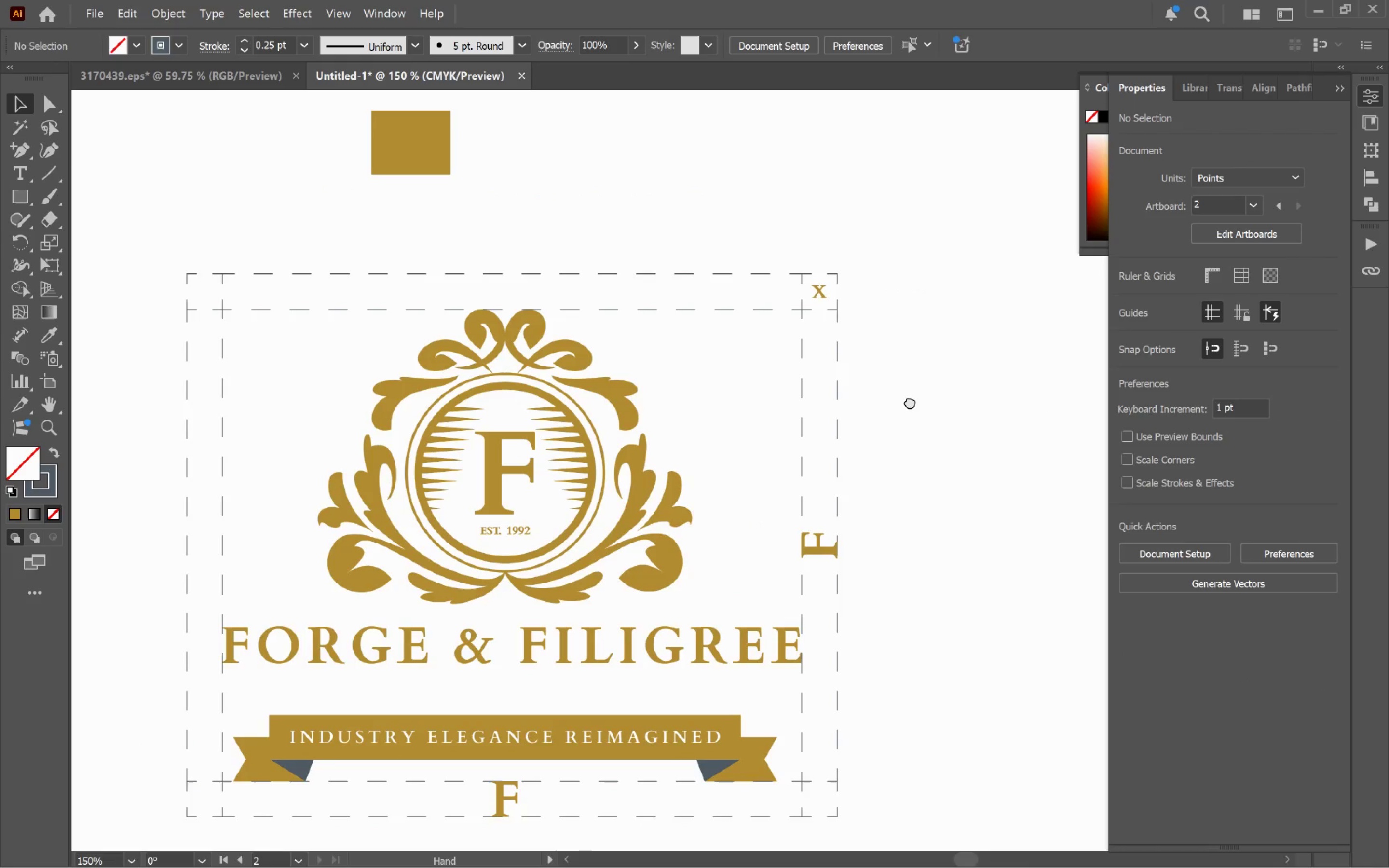 
left_click_drag(start_coordinate=[842, 320], to_coordinate=[944, 310])
 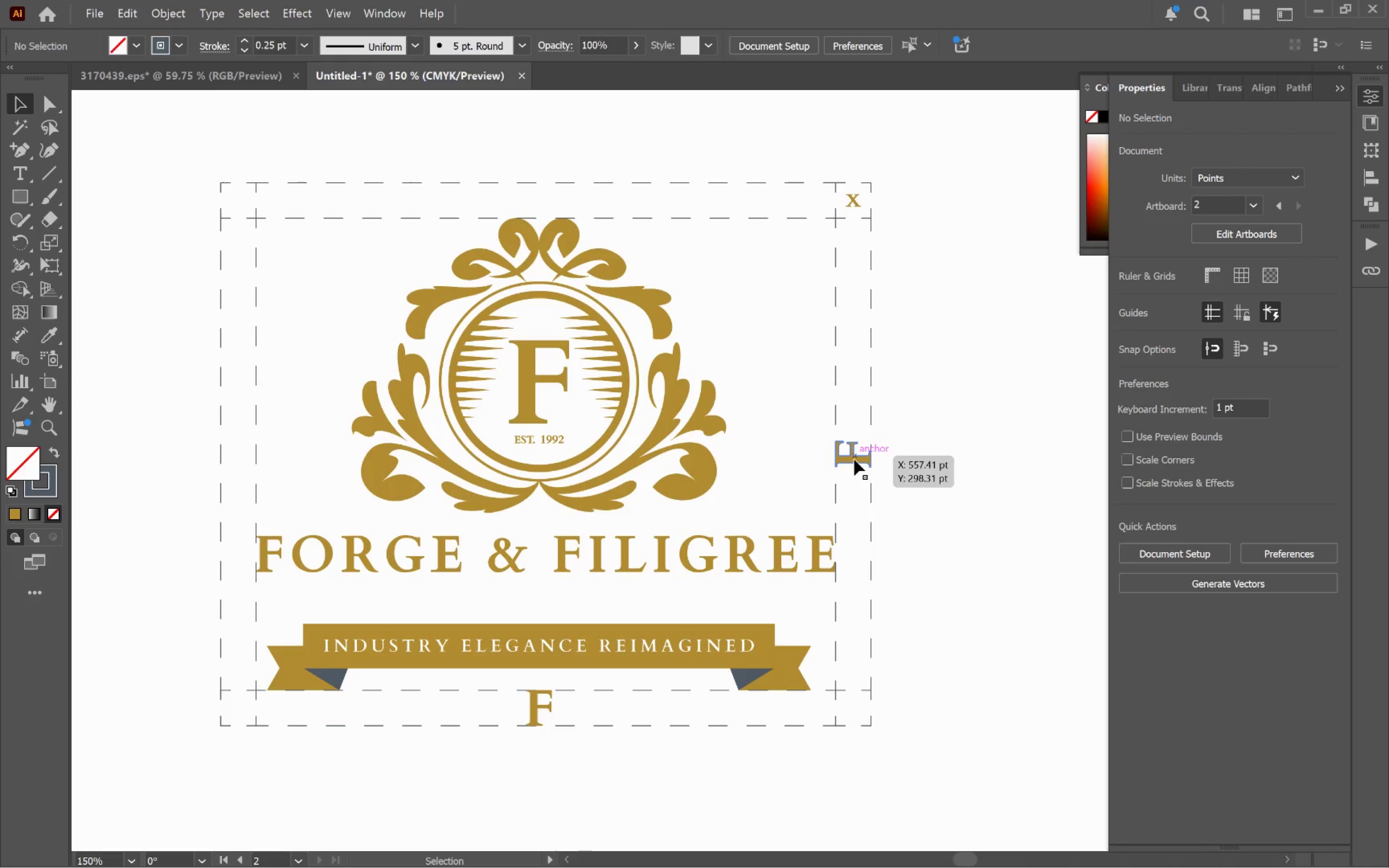 
hold_key(key=Space, duration=1.53)
 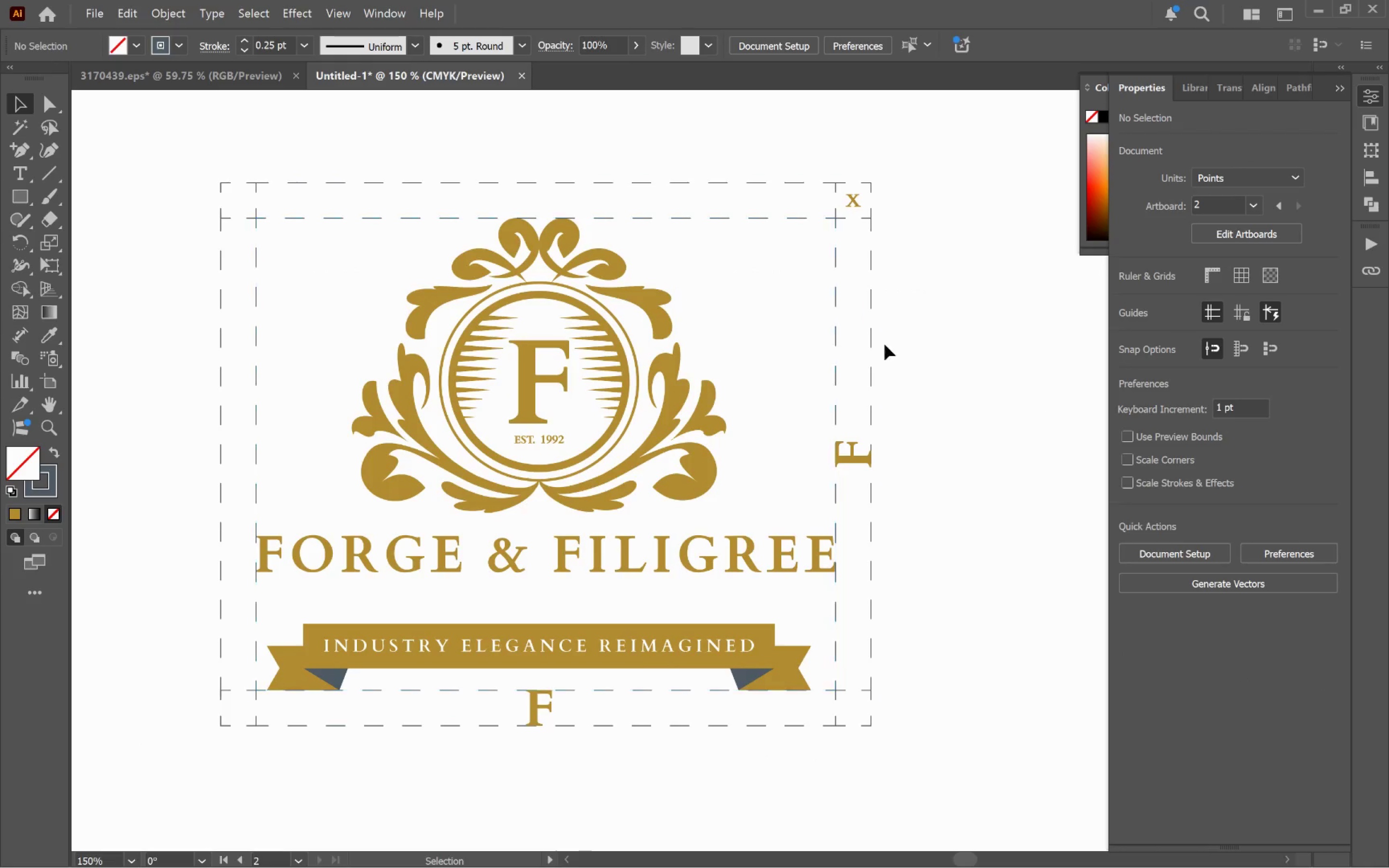 
hold_key(key=Space, duration=0.35)
 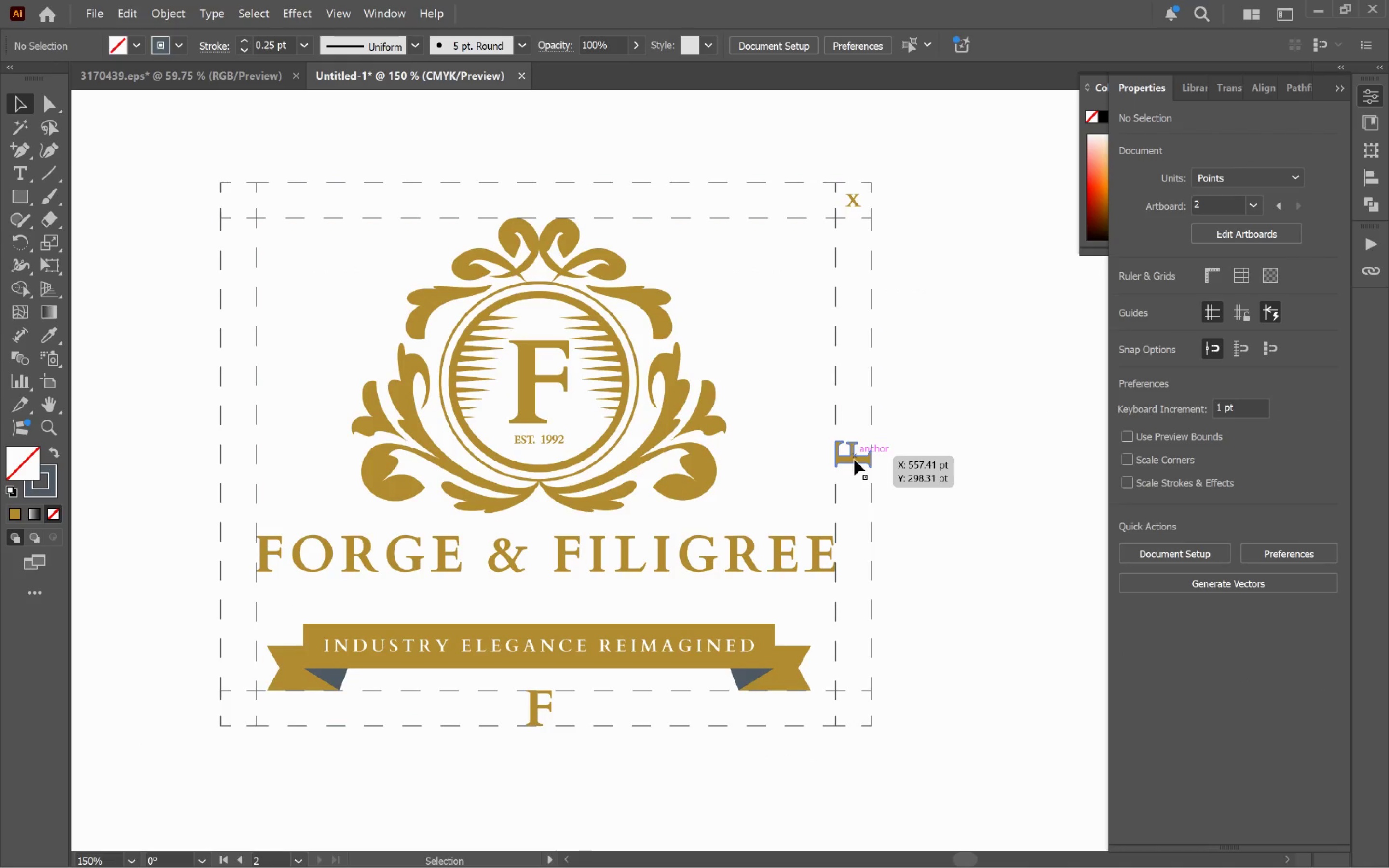 
left_click([854, 460])
 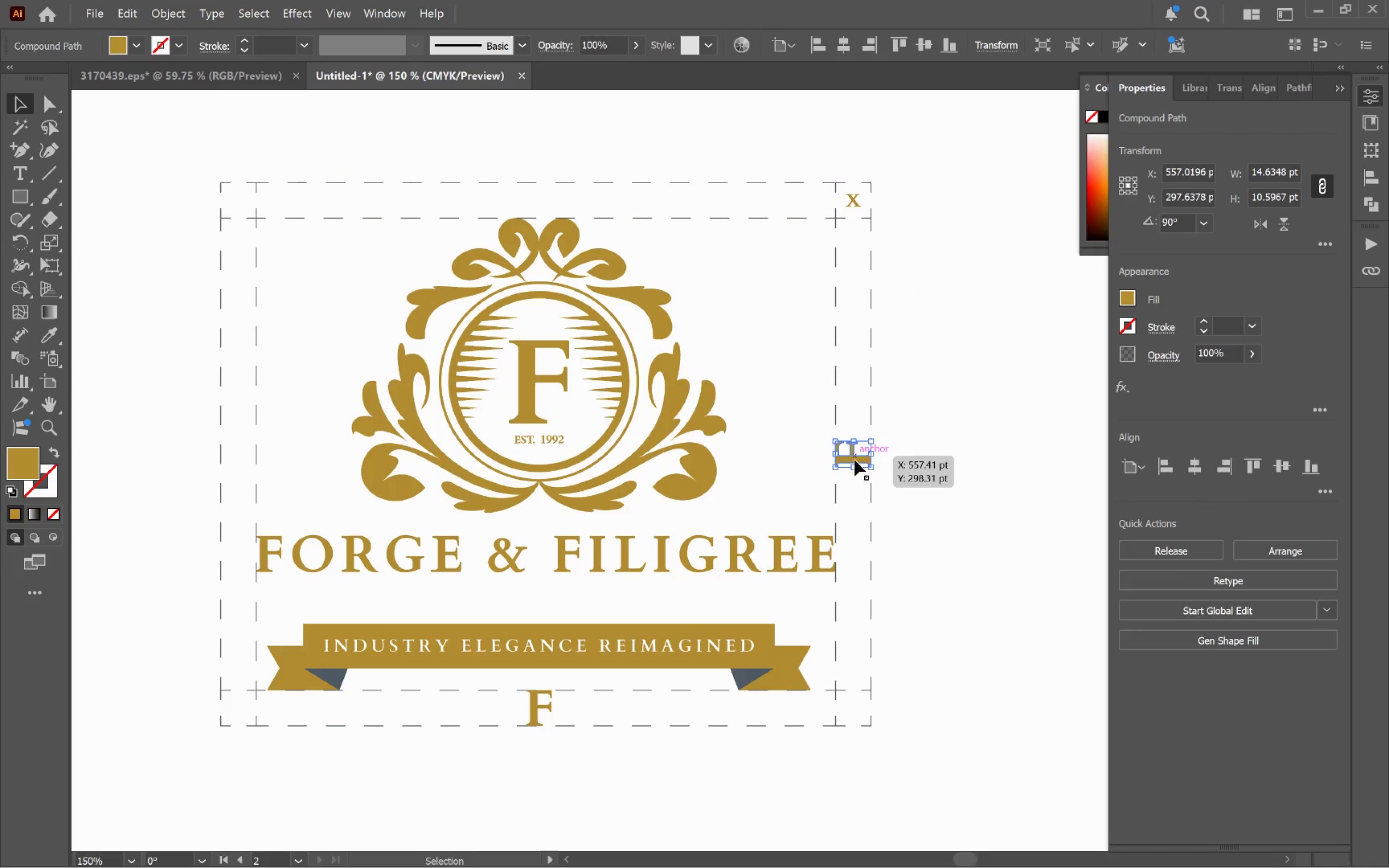 
hold_key(key=ShiftLeft, duration=2.19)
left_click([539, 714])
 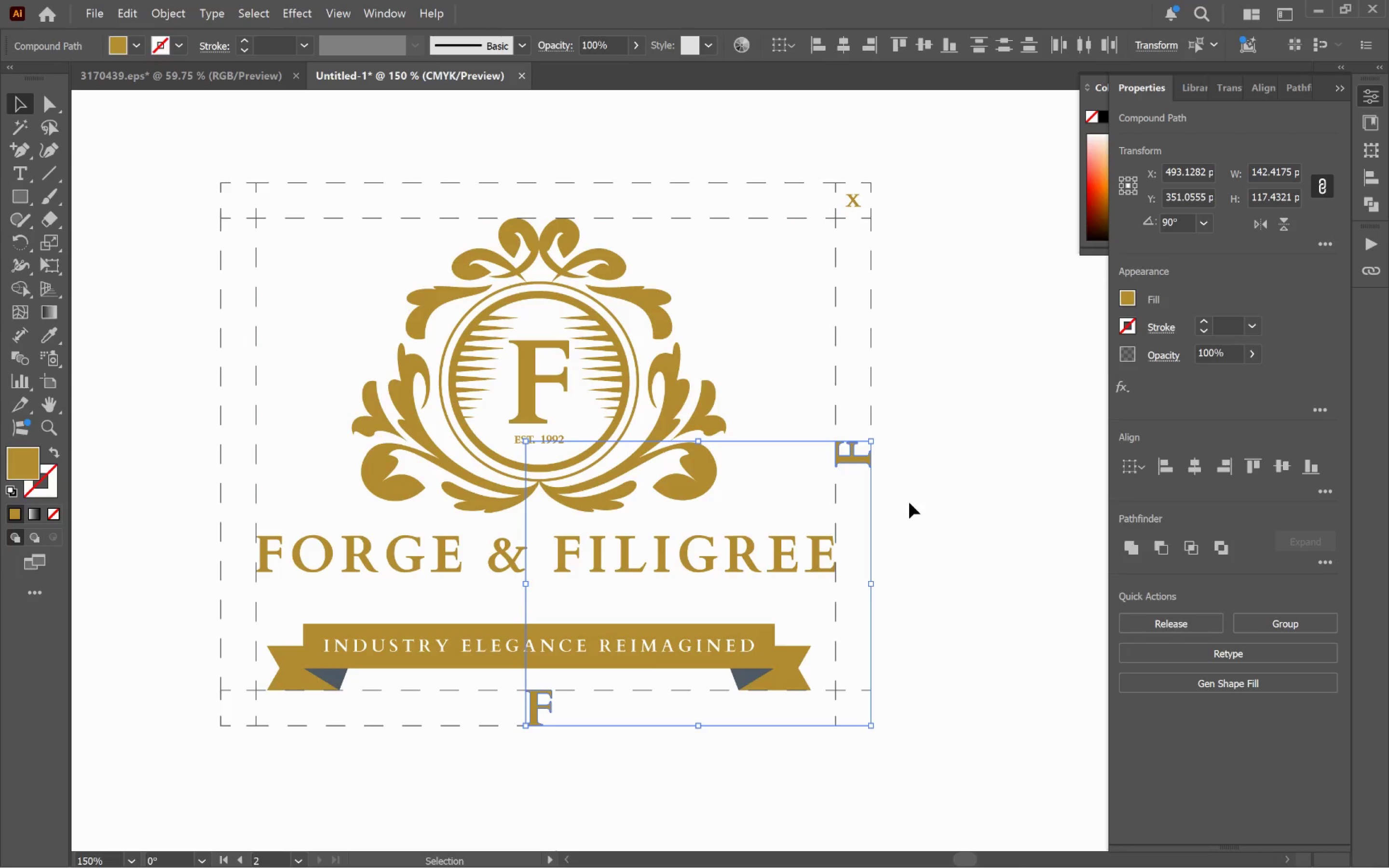 
wait(5.1)
 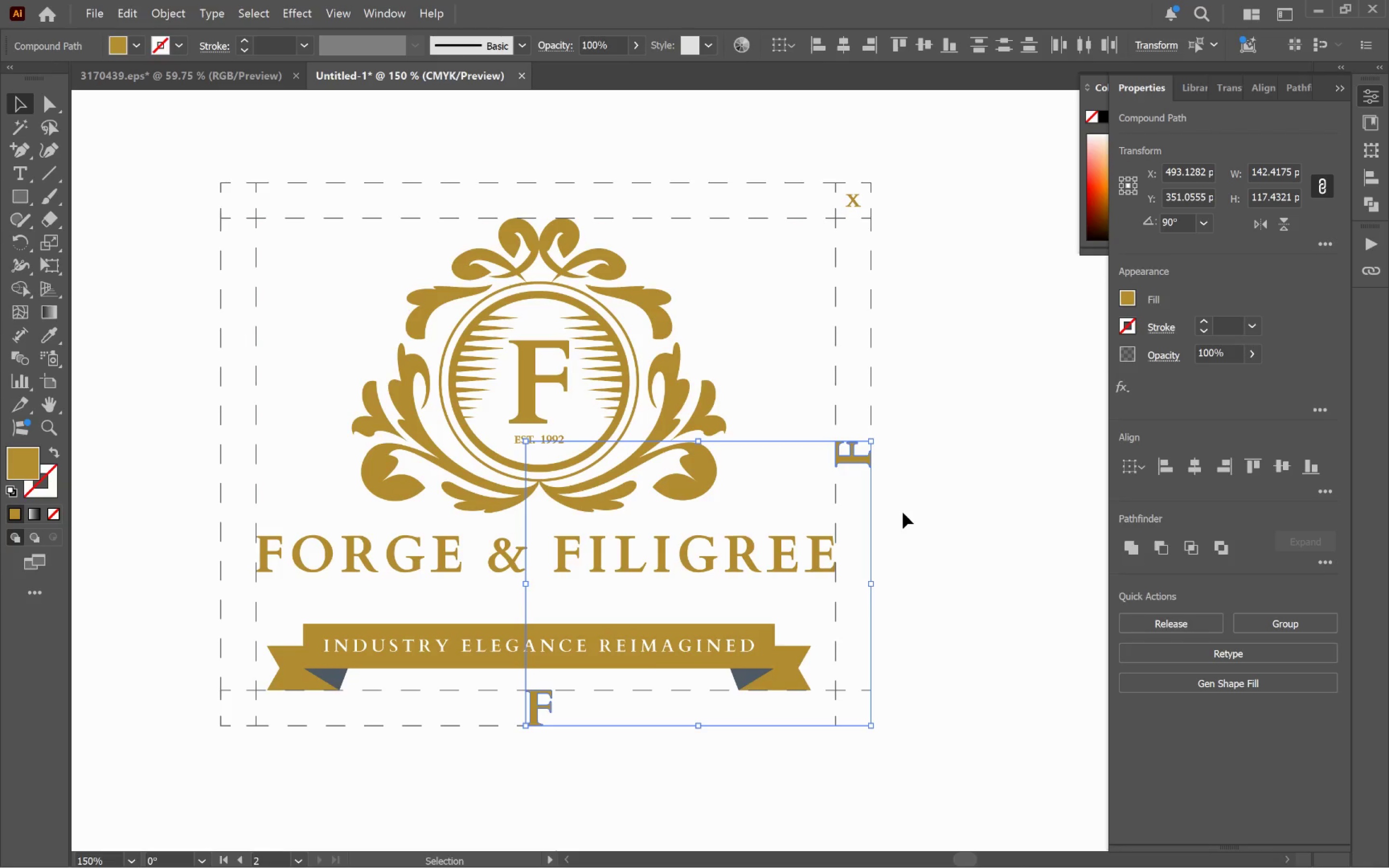 
hold_key(key=ControlLeft, duration=1.91)
 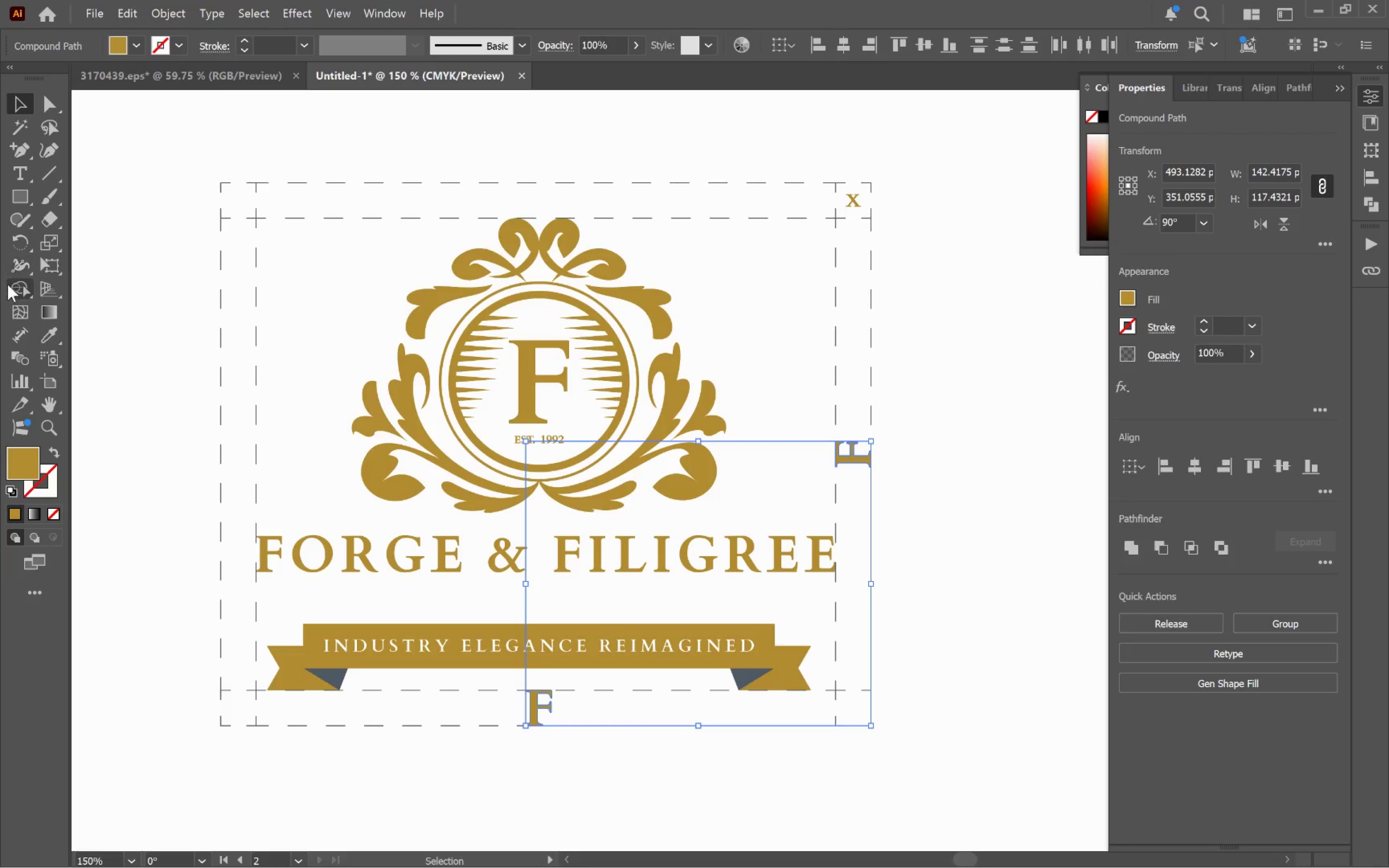 
left_click([21, 245])
 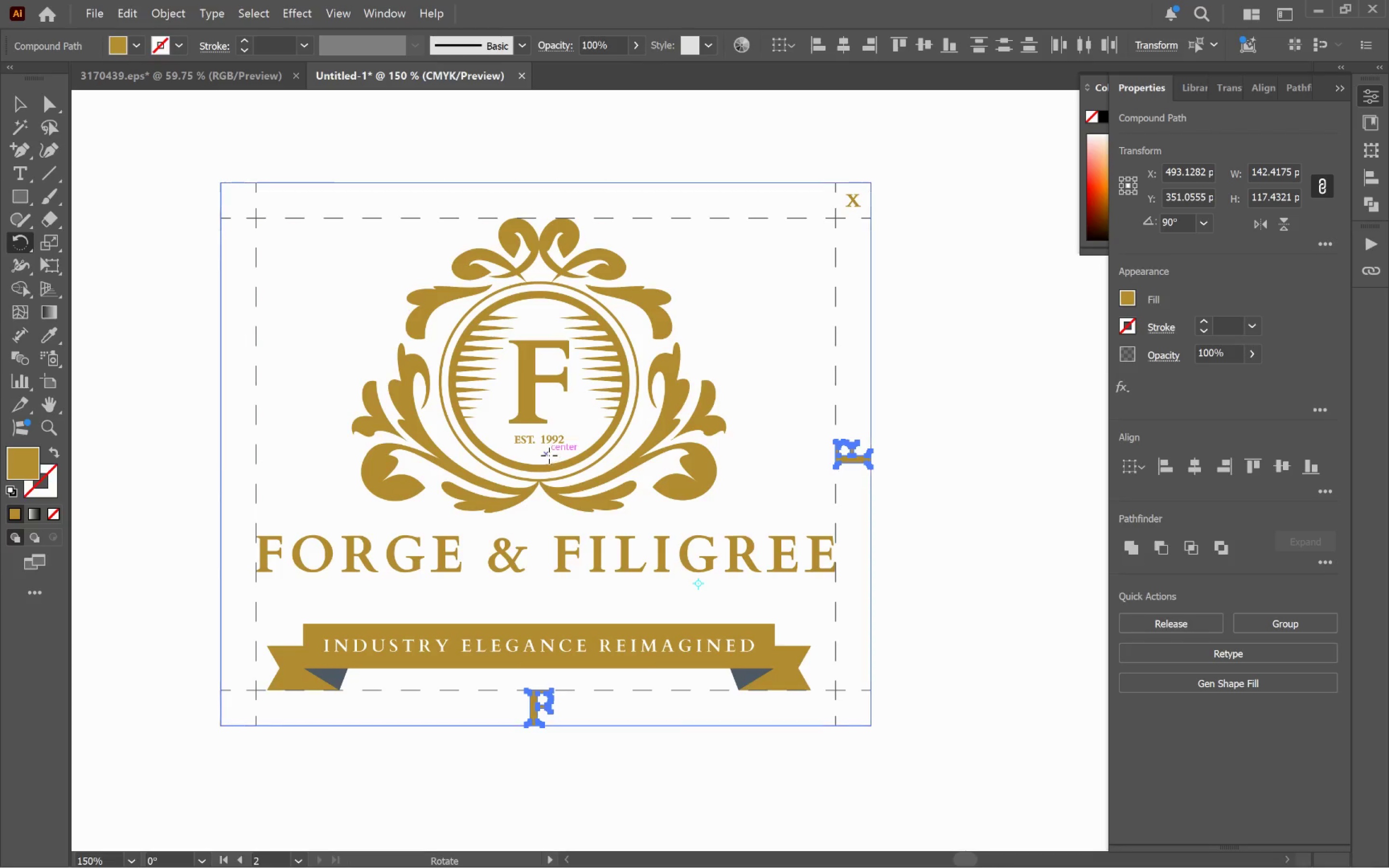 
hold_key(key=AltLeft, duration=0.94)
left_click([549, 454])
 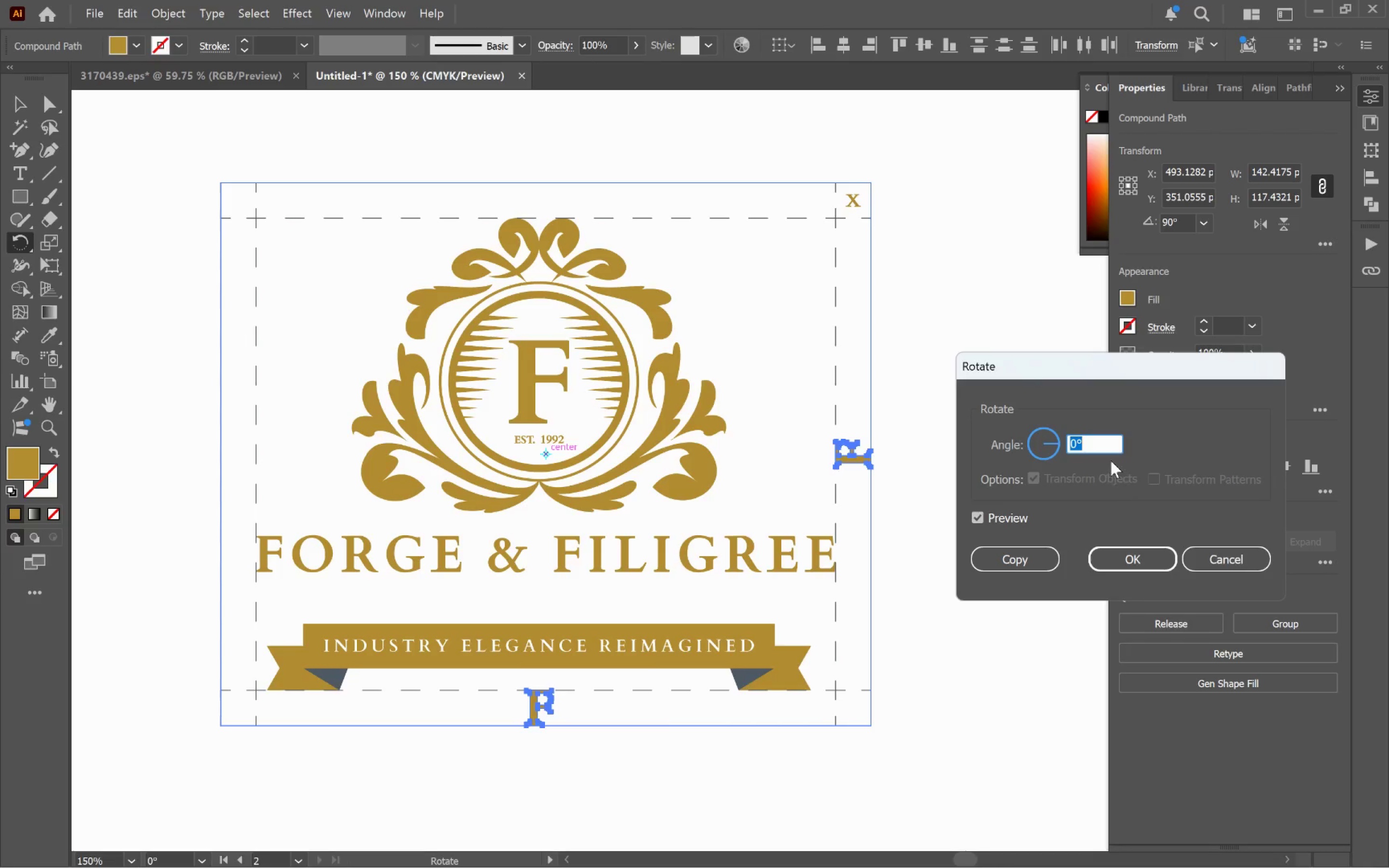 
scroll: coordinate [1107, 447], scroll_direction: down, amount: 2.0
 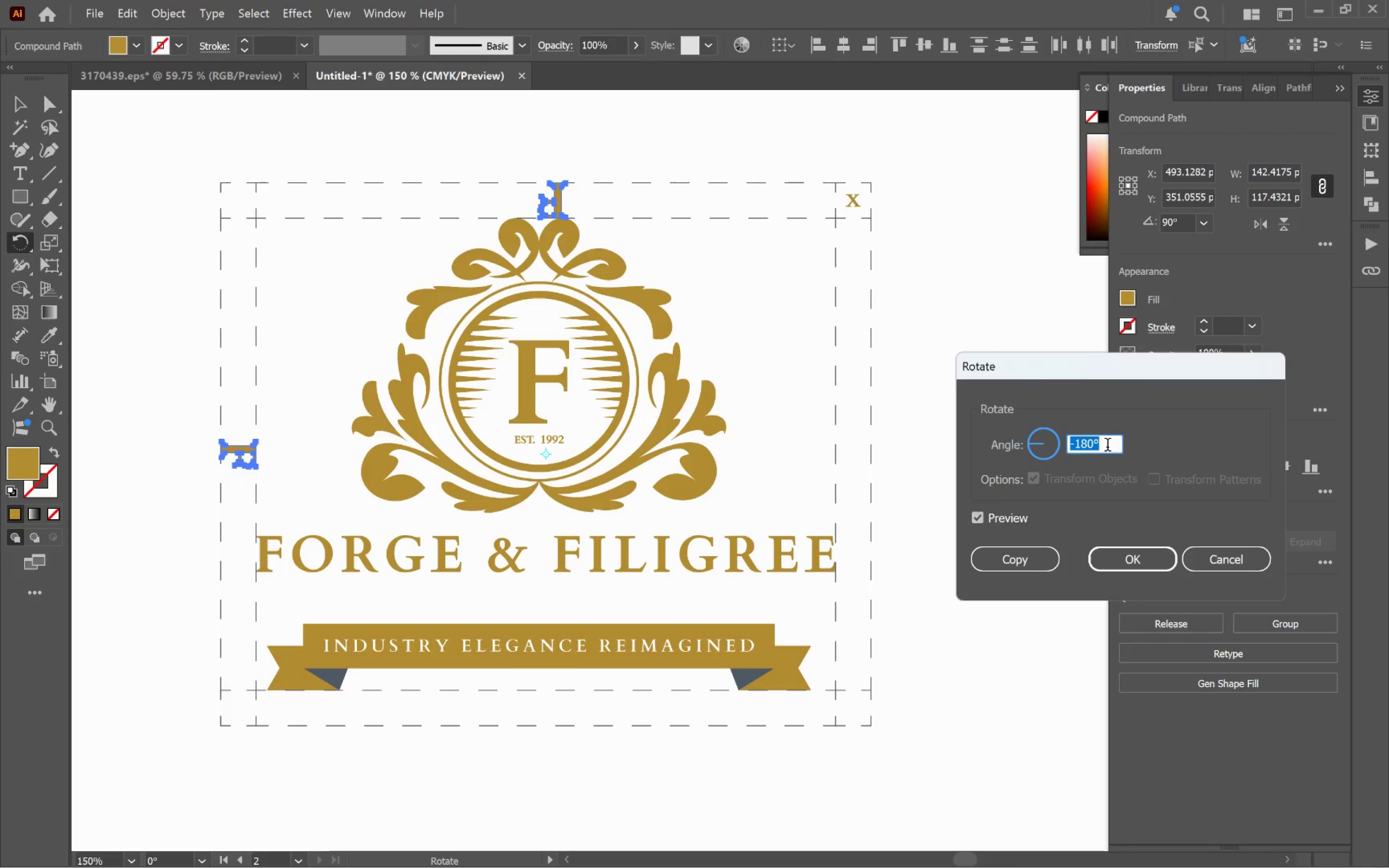 
hold_key(key=ShiftLeft, duration=2.27)
 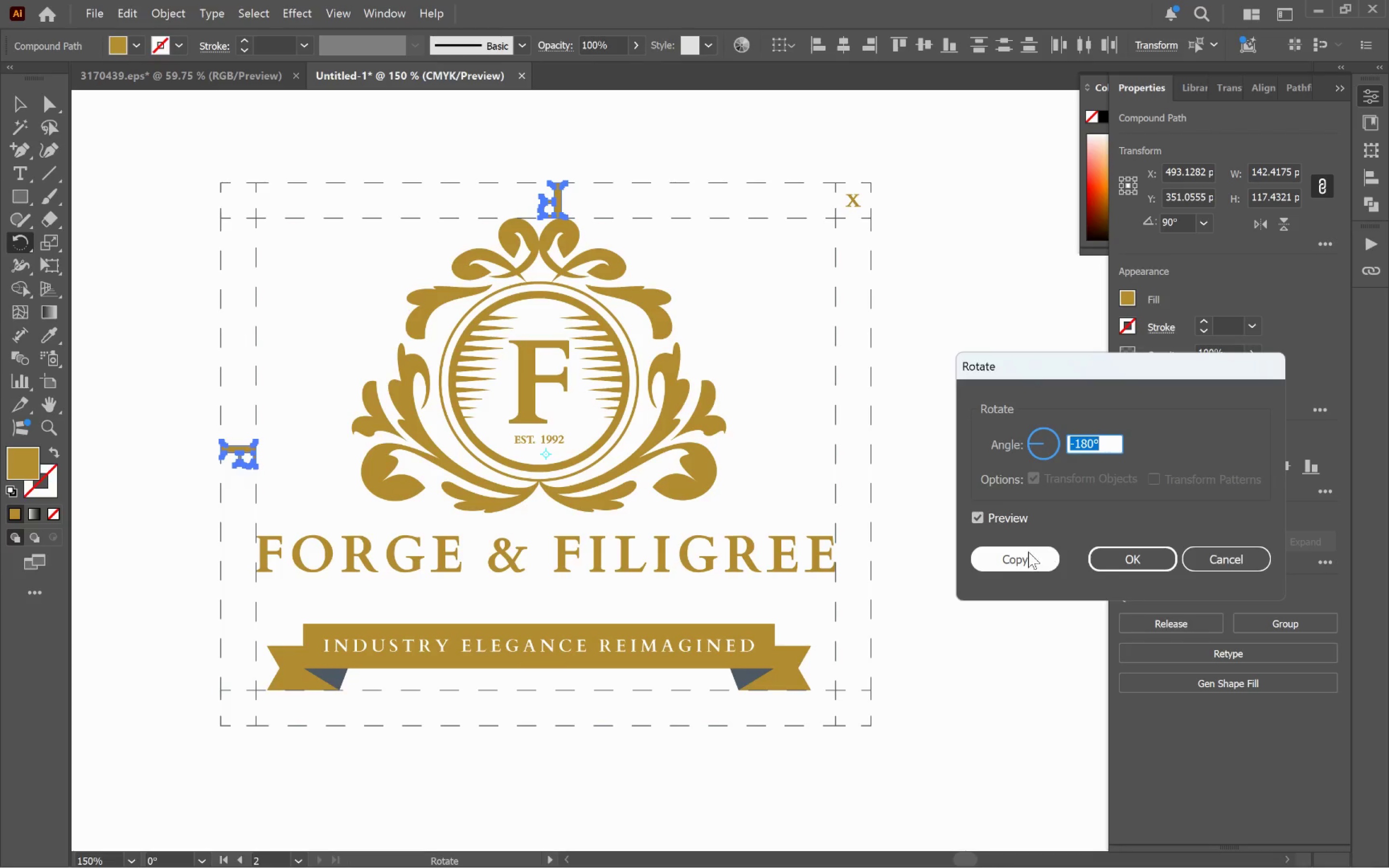 
left_click([1029, 556])
 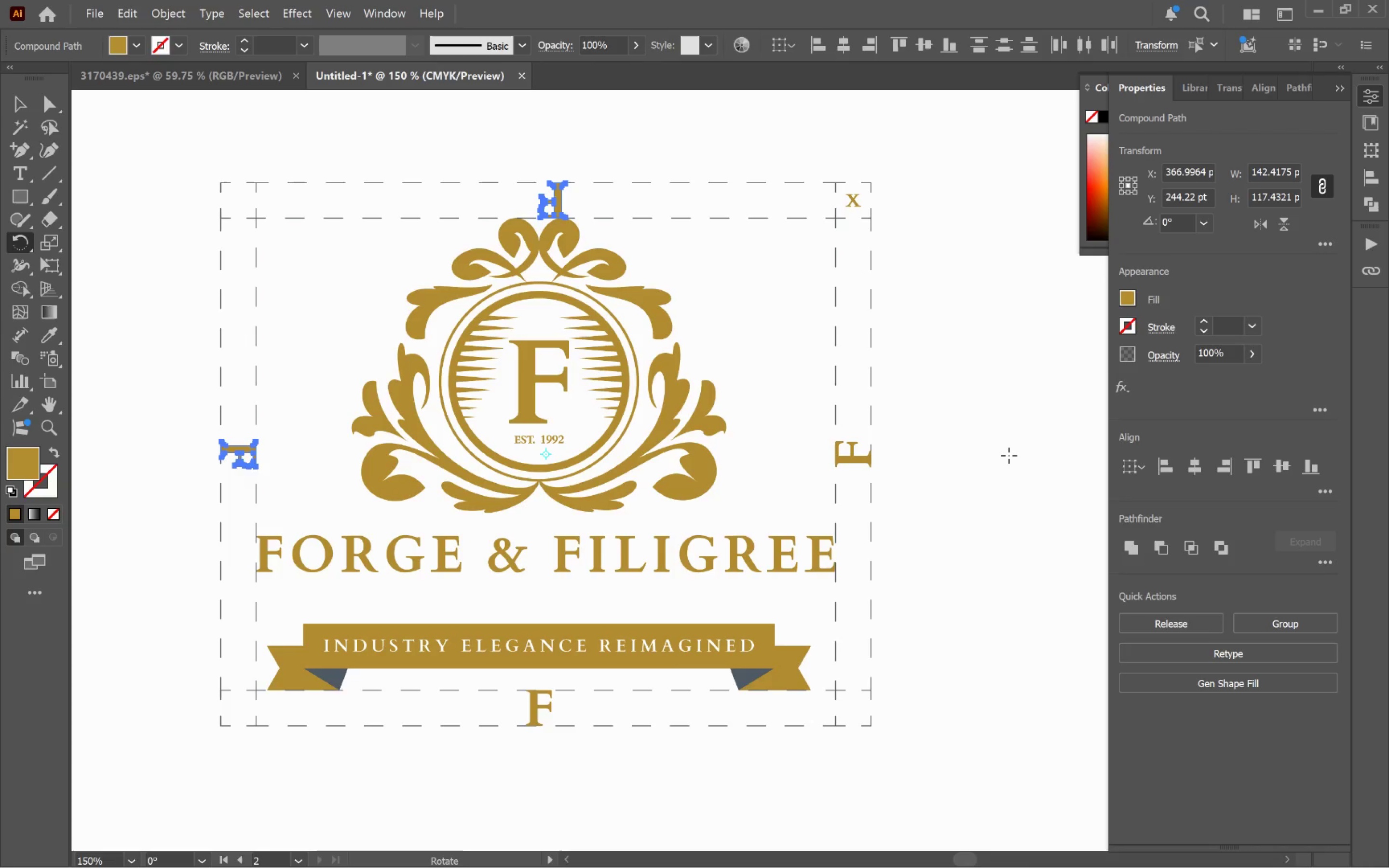 
key(V)
 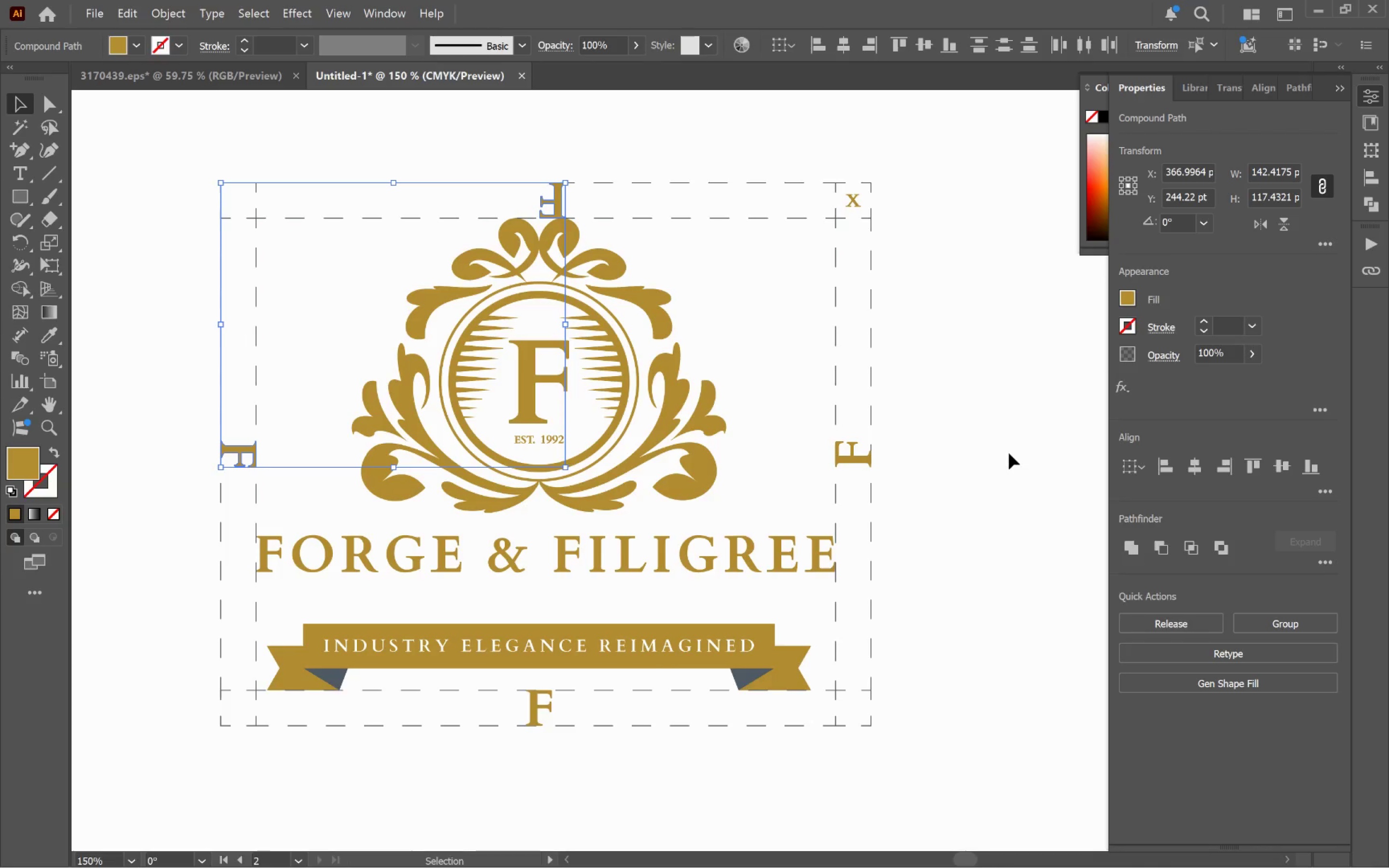 
left_click([1010, 453])
 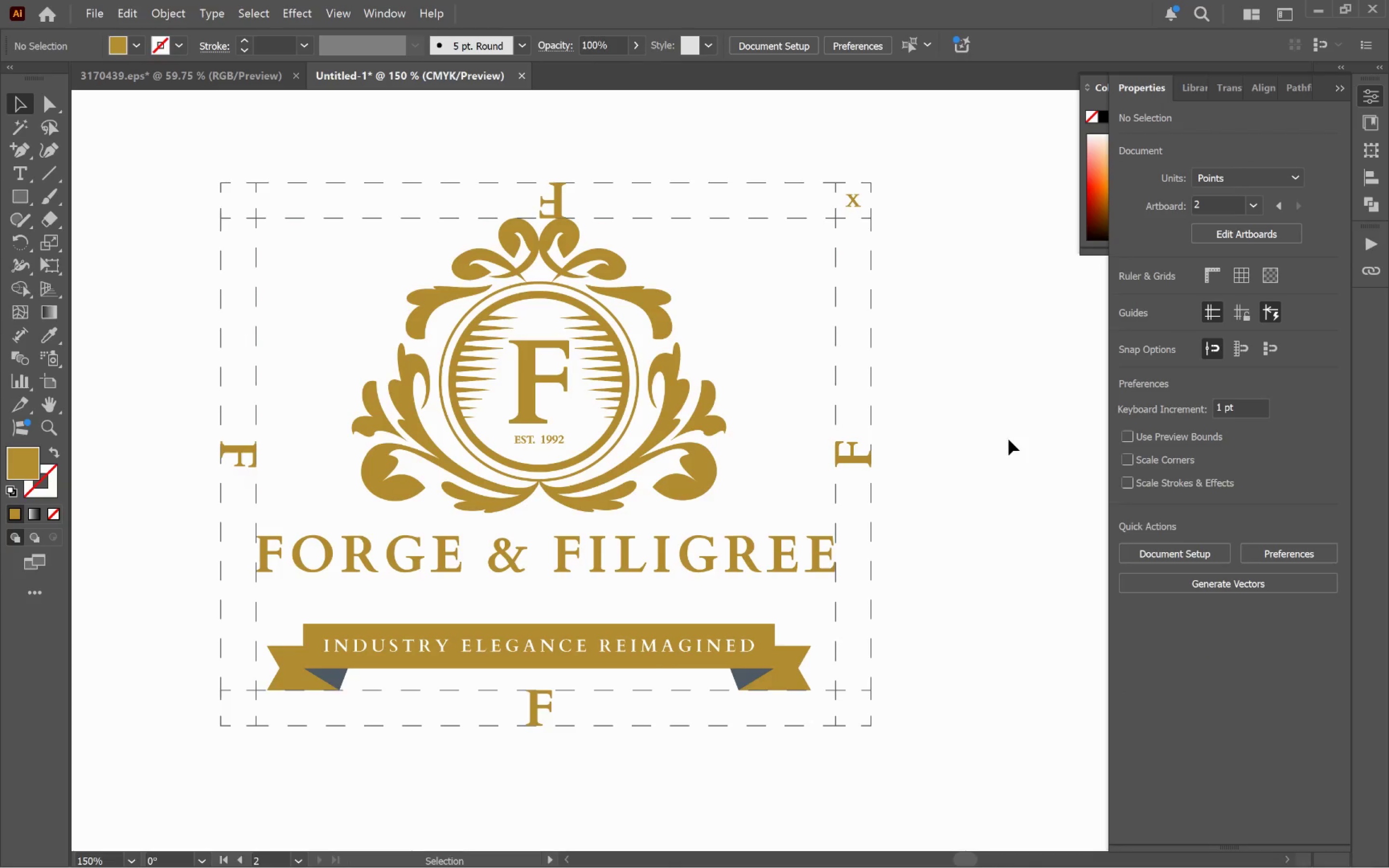 
hold_key(key=AltLeft, duration=0.47)
 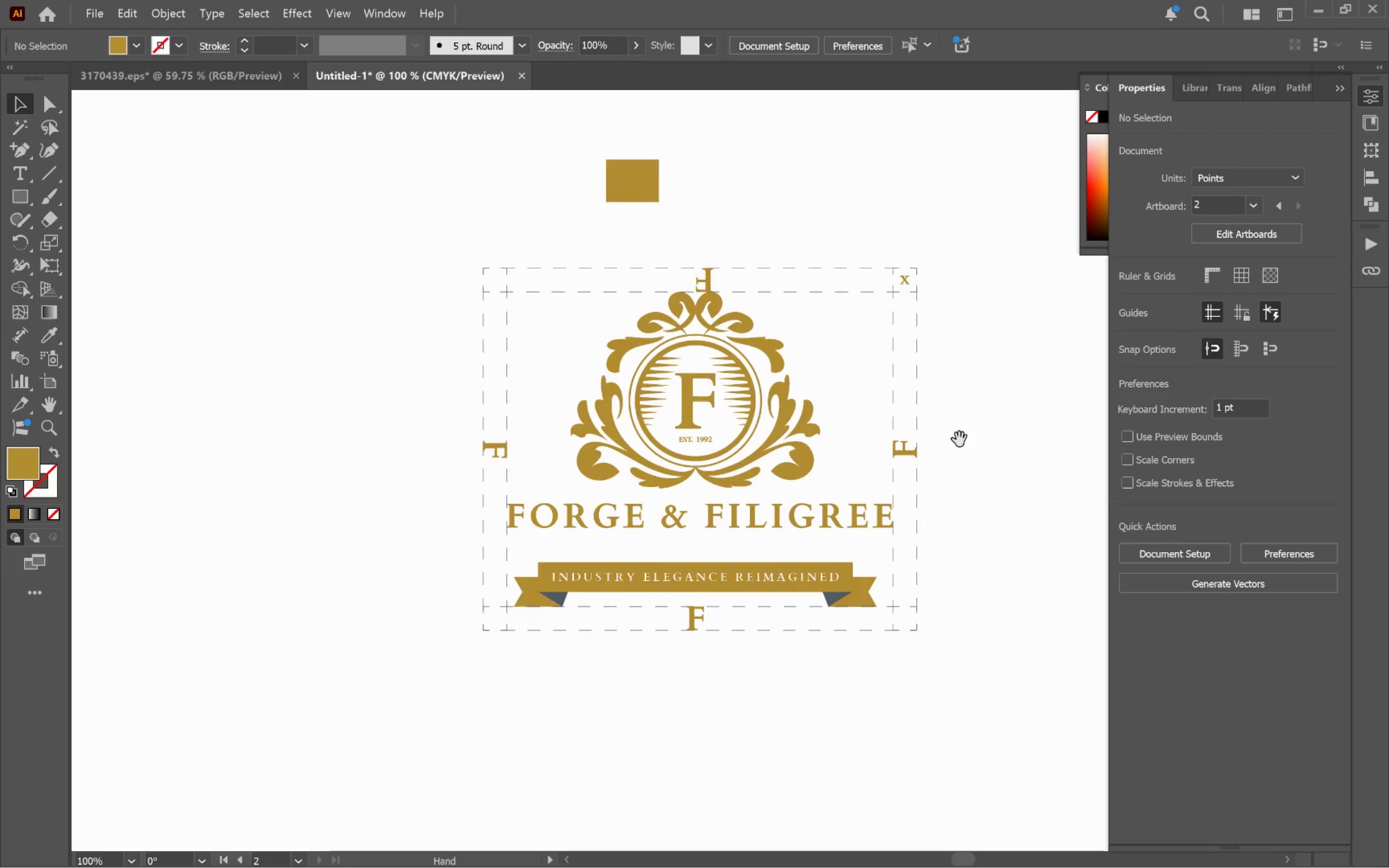 
hold_key(key=Space, duration=0.89)
 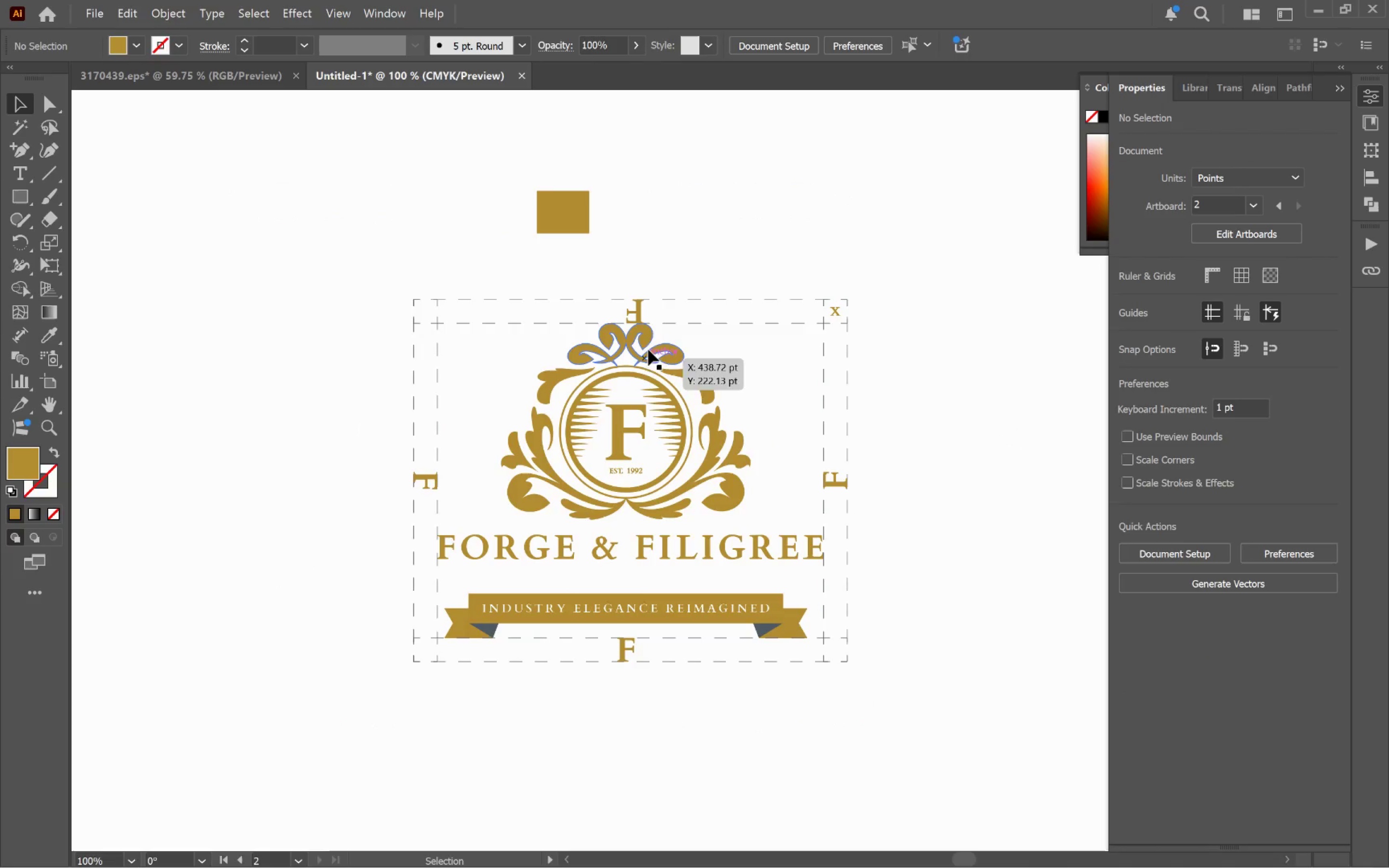 
scroll: coordinate [1008, 439], scroll_direction: down, amount: 1.0
 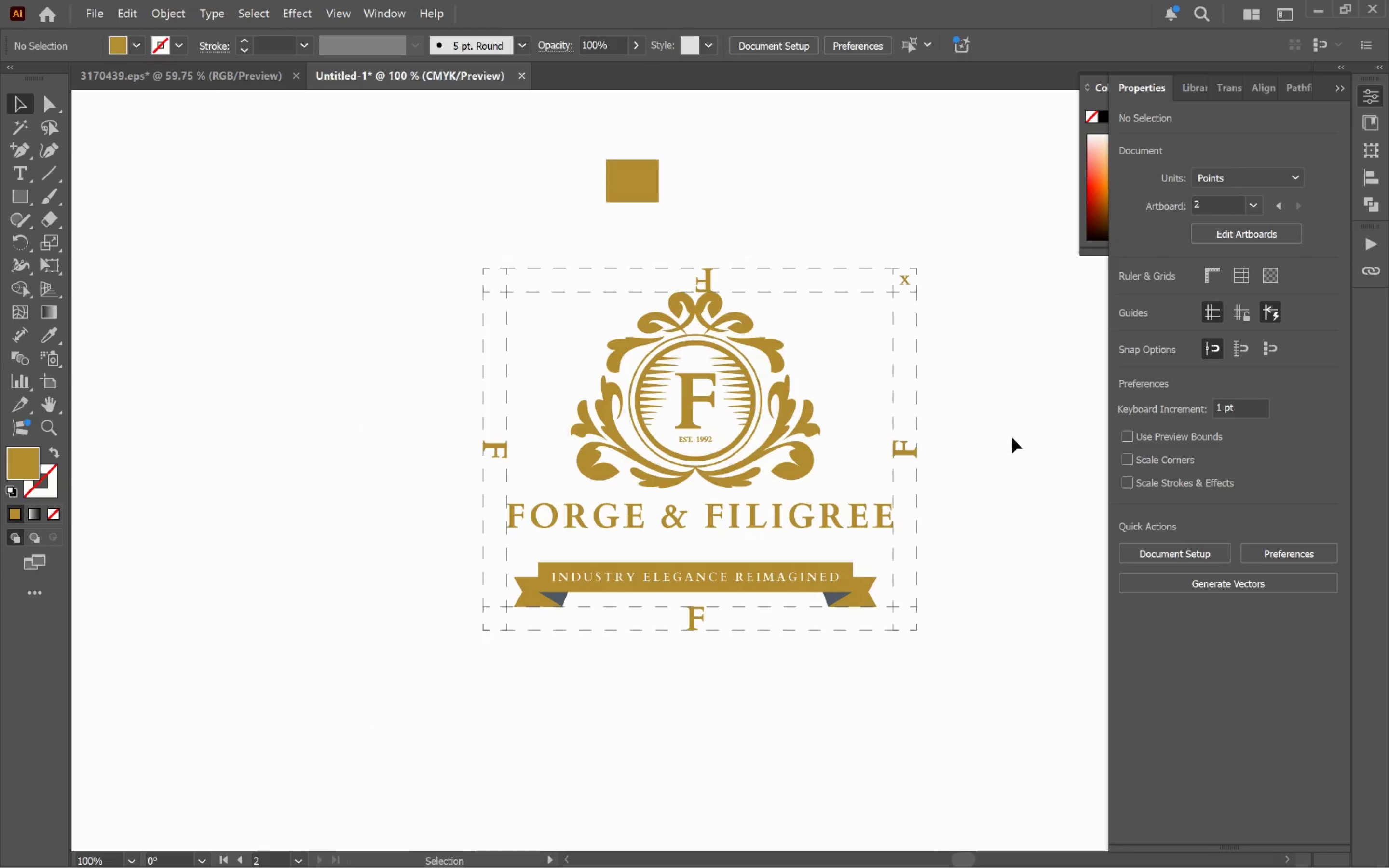 
left_click_drag(start_coordinate=[939, 440], to_coordinate=[869, 472])
 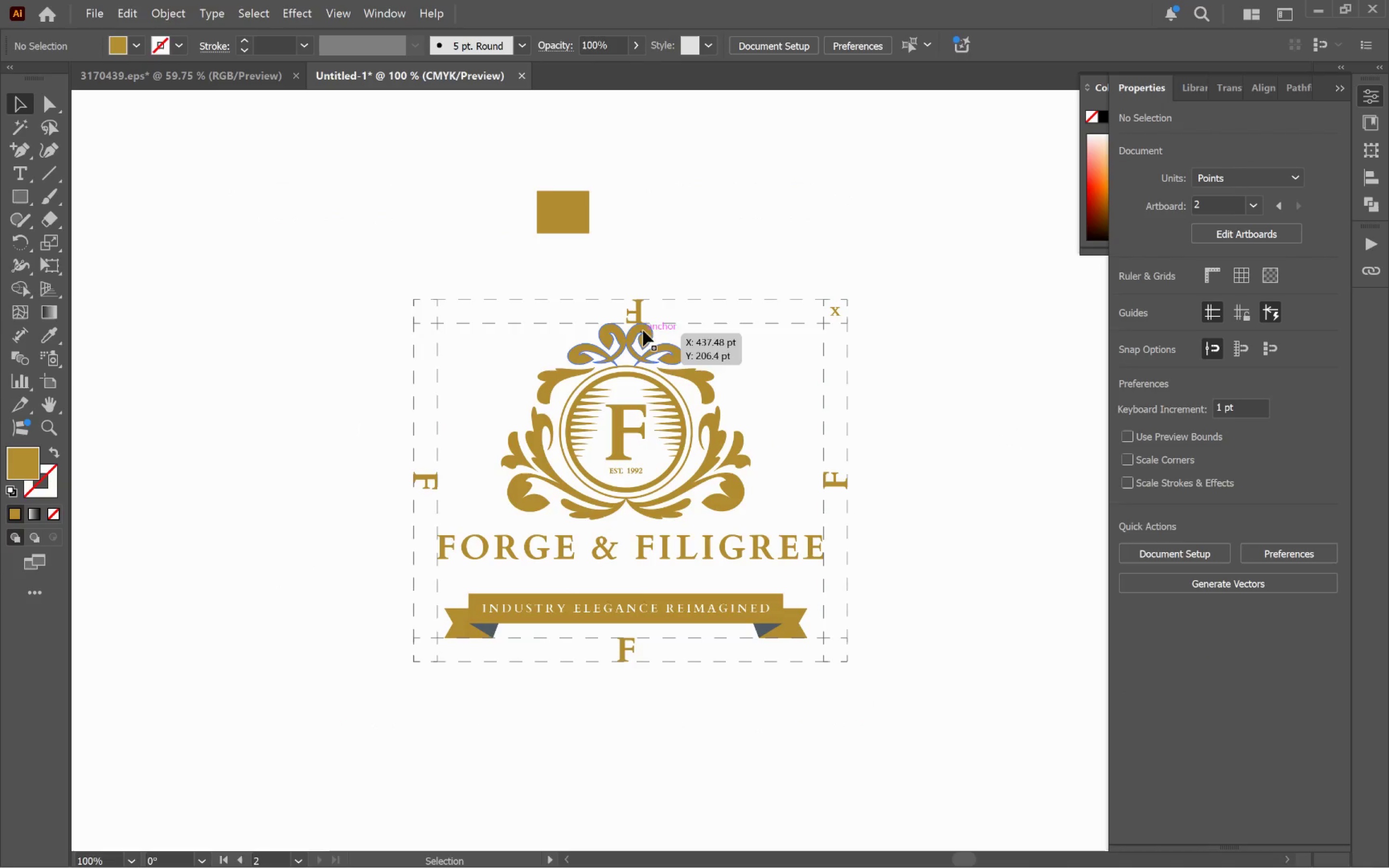 
left_click([640, 312])
 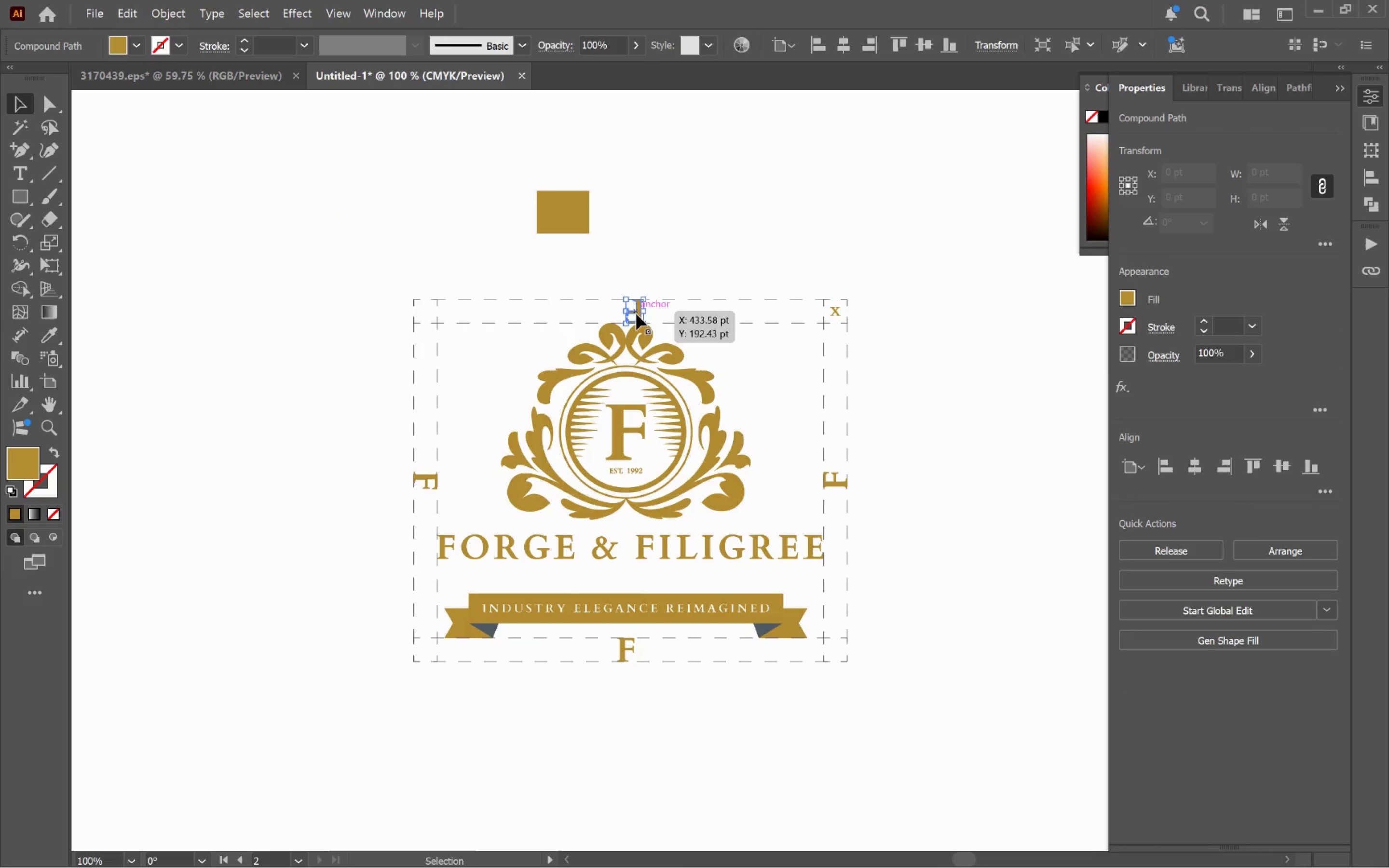 
hold_key(key=ShiftLeft, duration=4.79)
left_click([419, 476])
 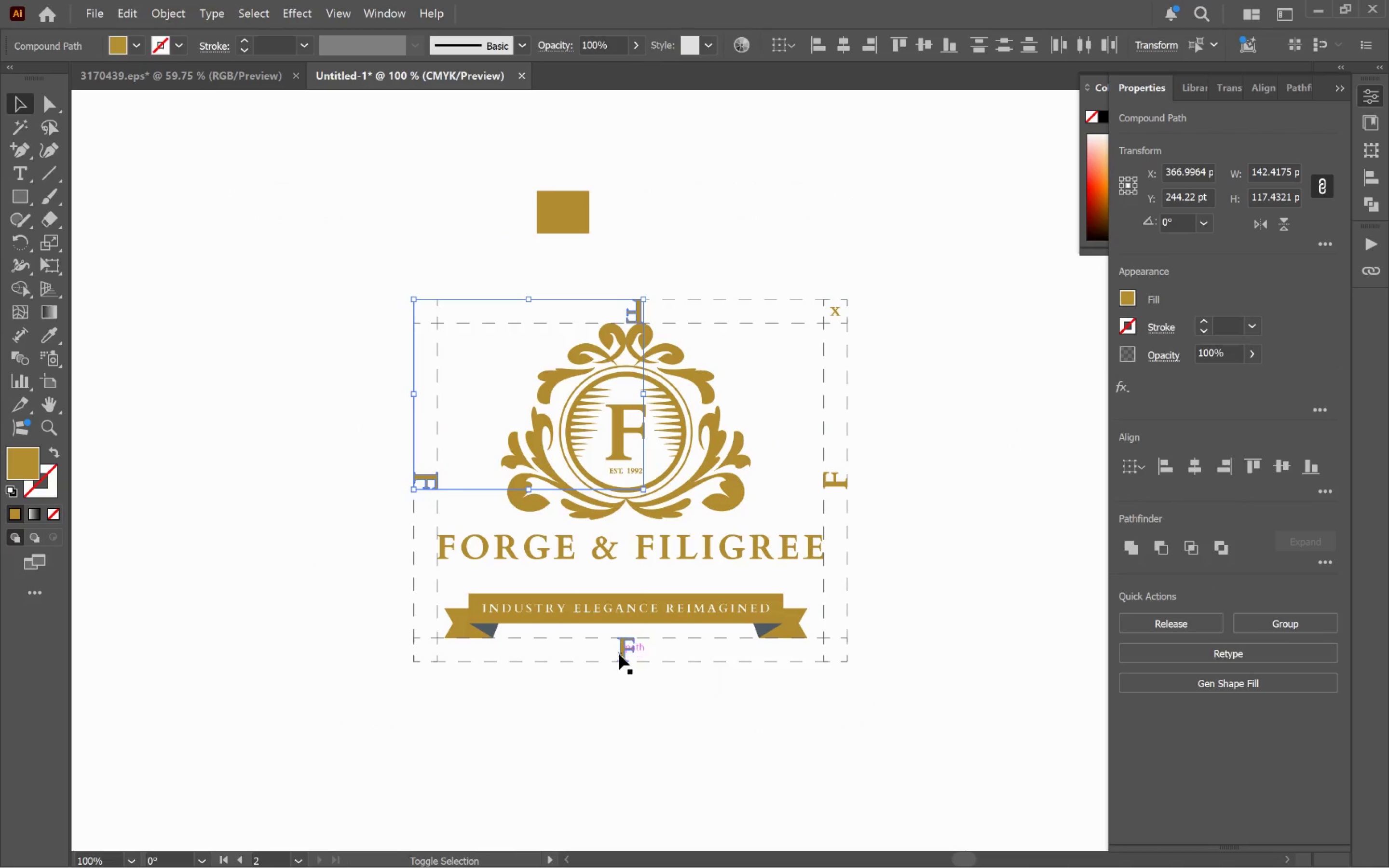 
left_click([619, 653])
 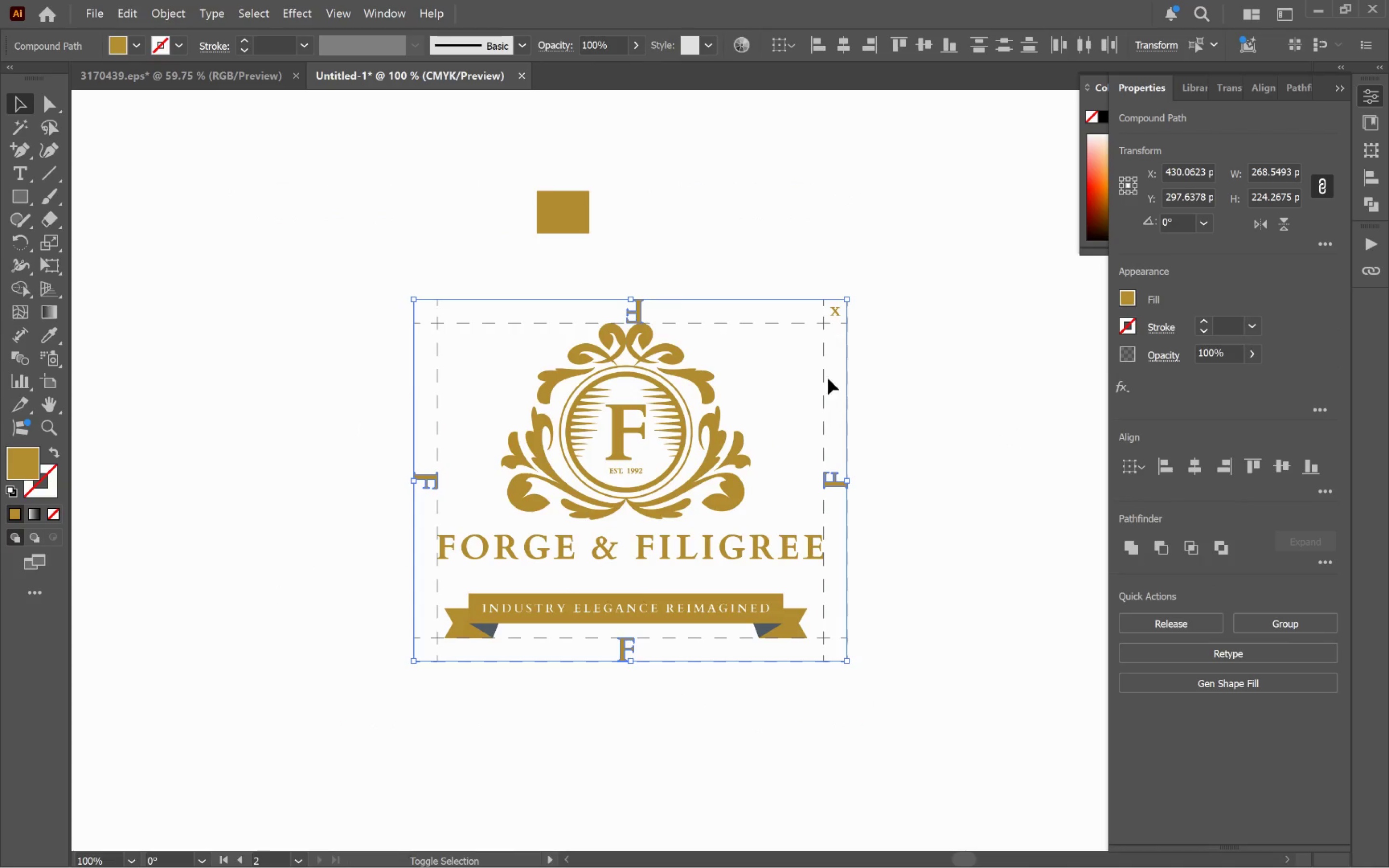 
left_click([835, 316])
 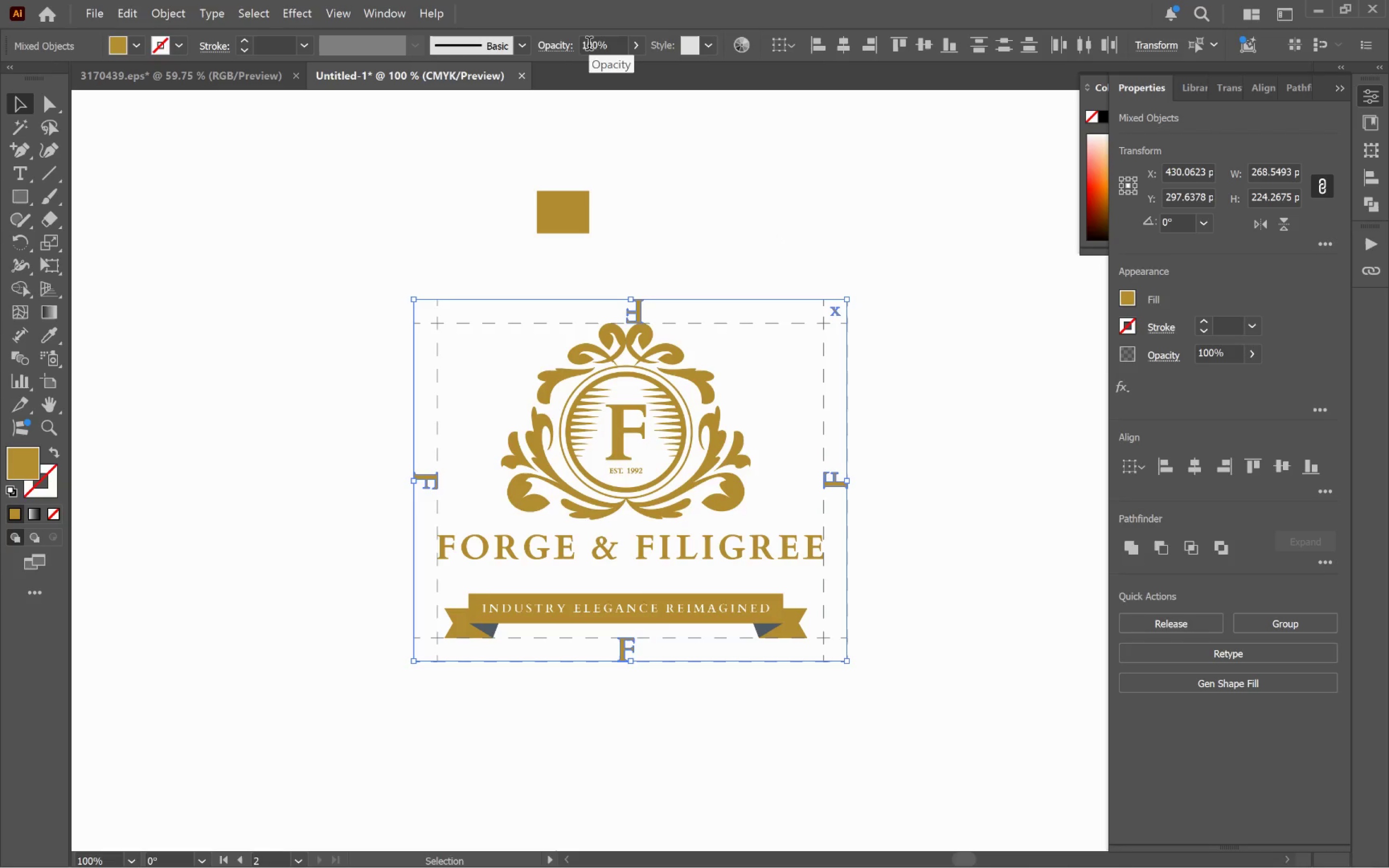 
left_click([633, 48])
 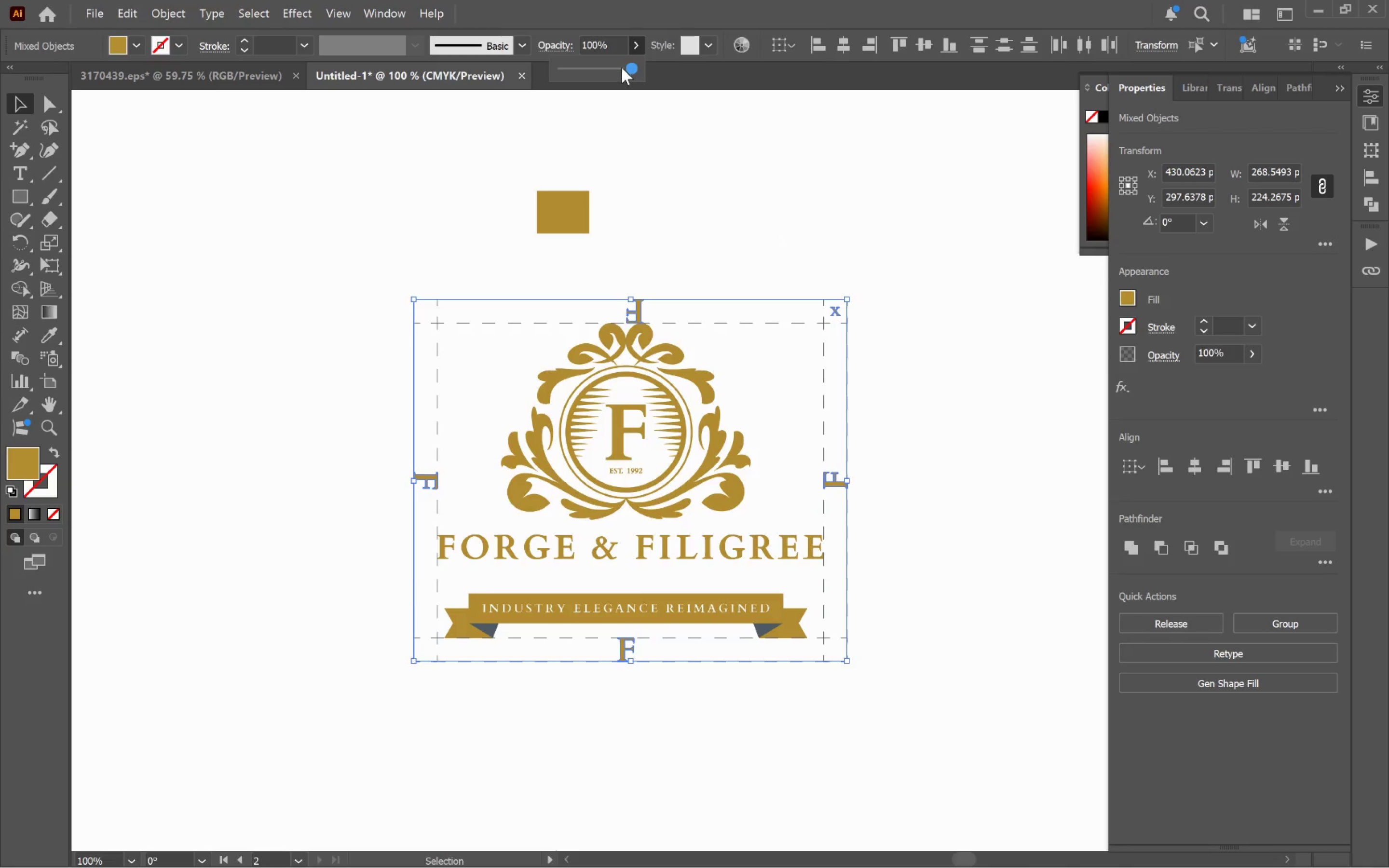 
left_click_drag(start_coordinate=[622, 68], to_coordinate=[601, 68])
 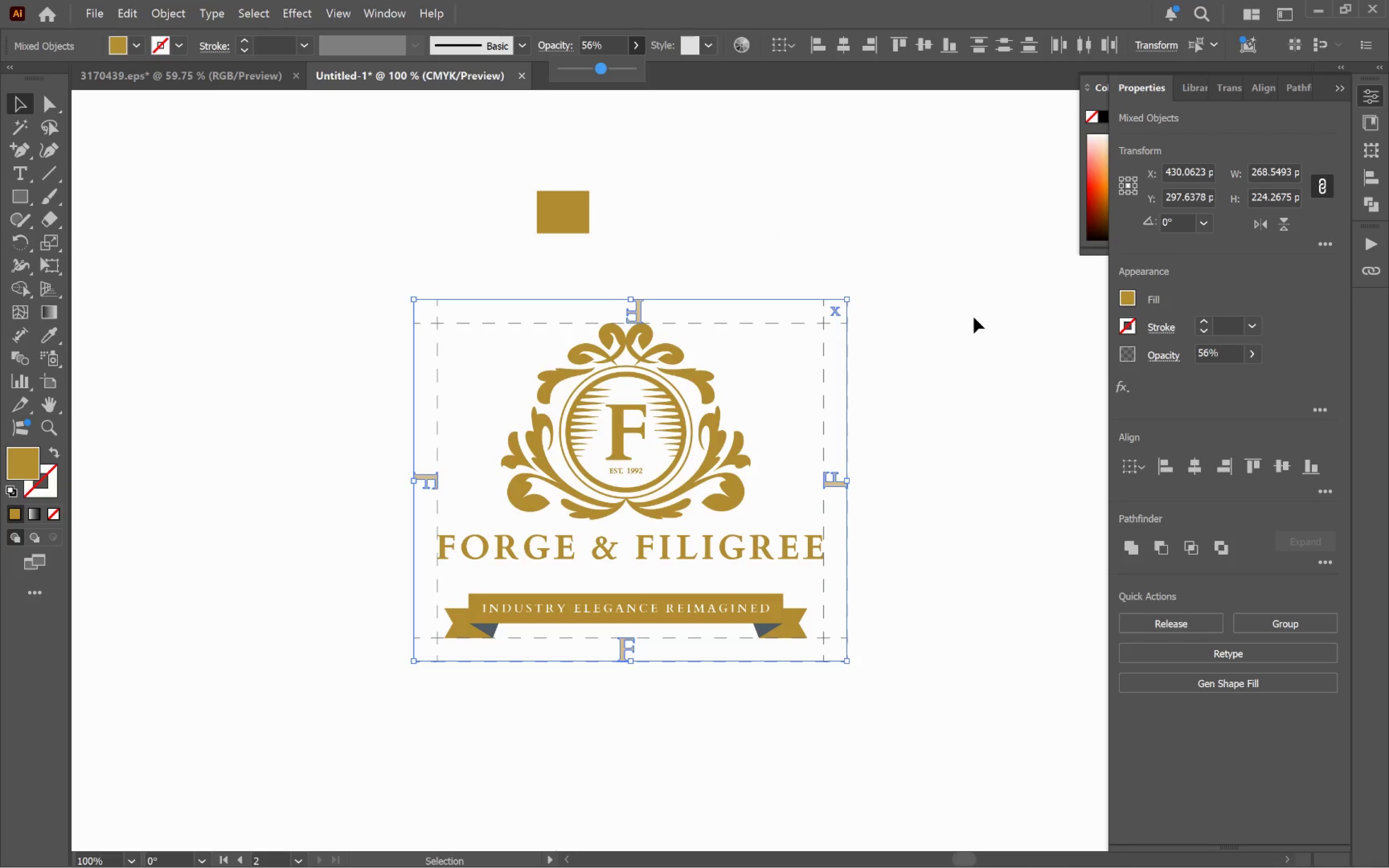 
left_click([971, 318])
 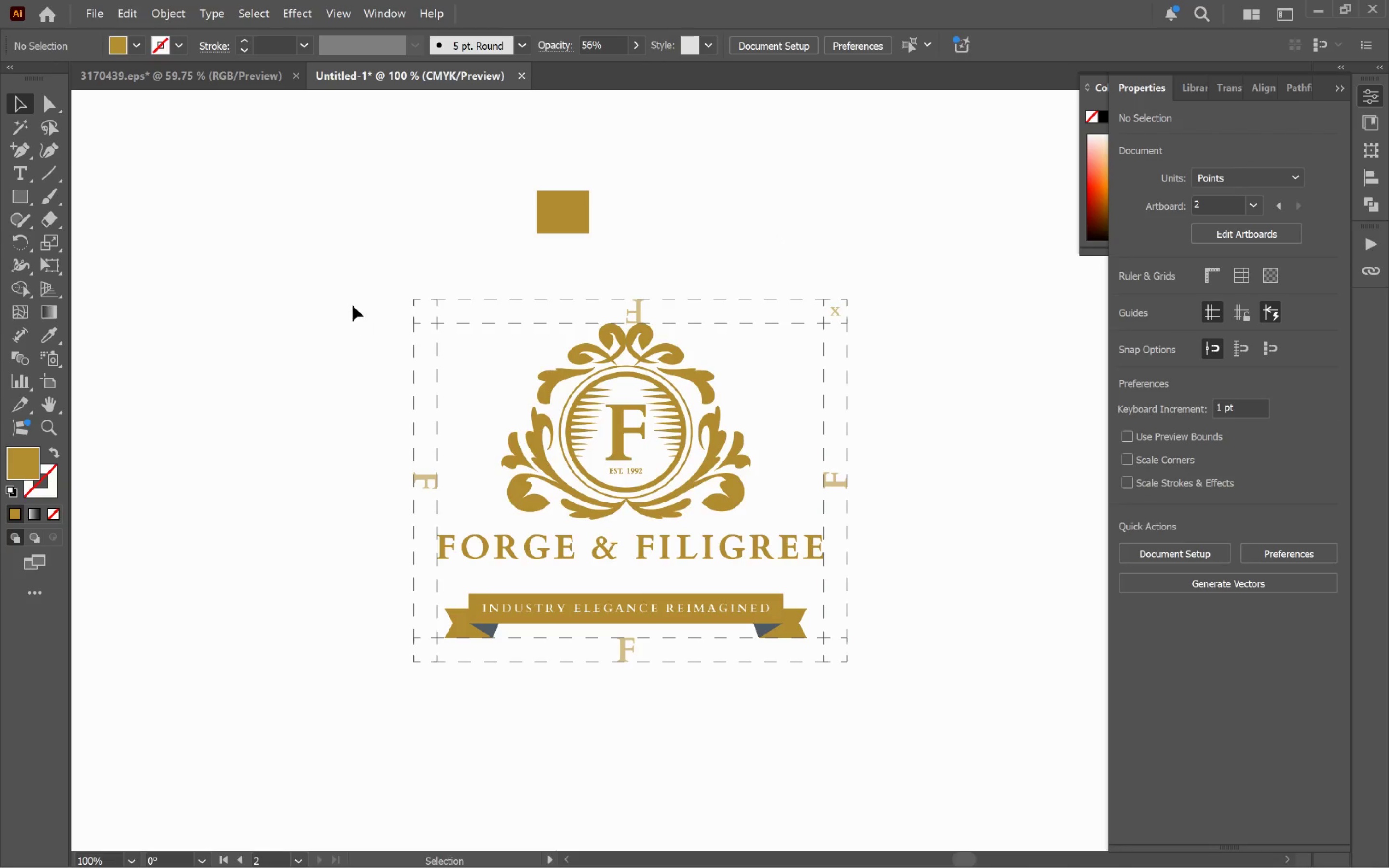 
left_click_drag(start_coordinate=[360, 273], to_coordinate=[945, 723])
 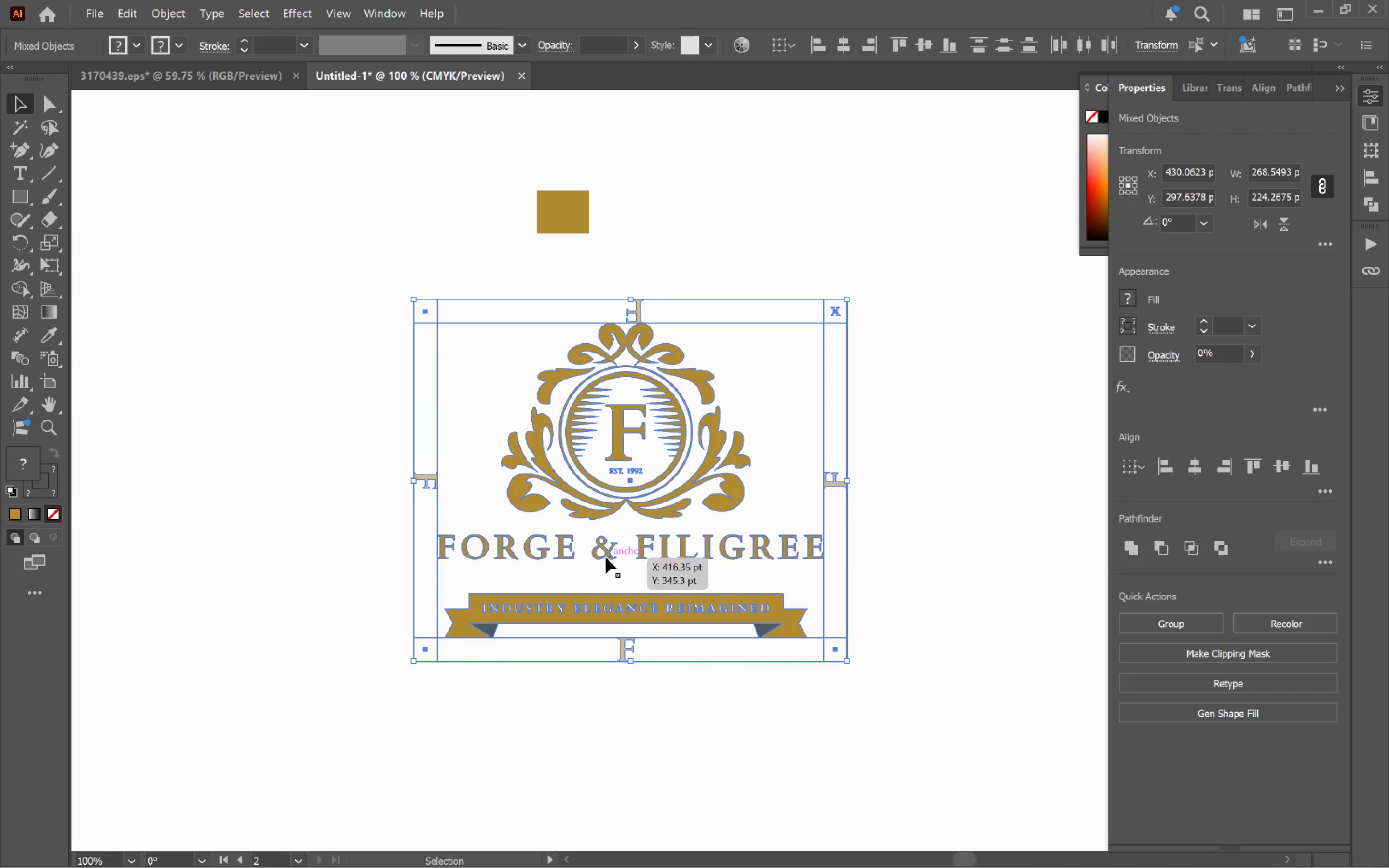 
left_click_drag(start_coordinate=[605, 555], to_coordinate=[665, 654])
 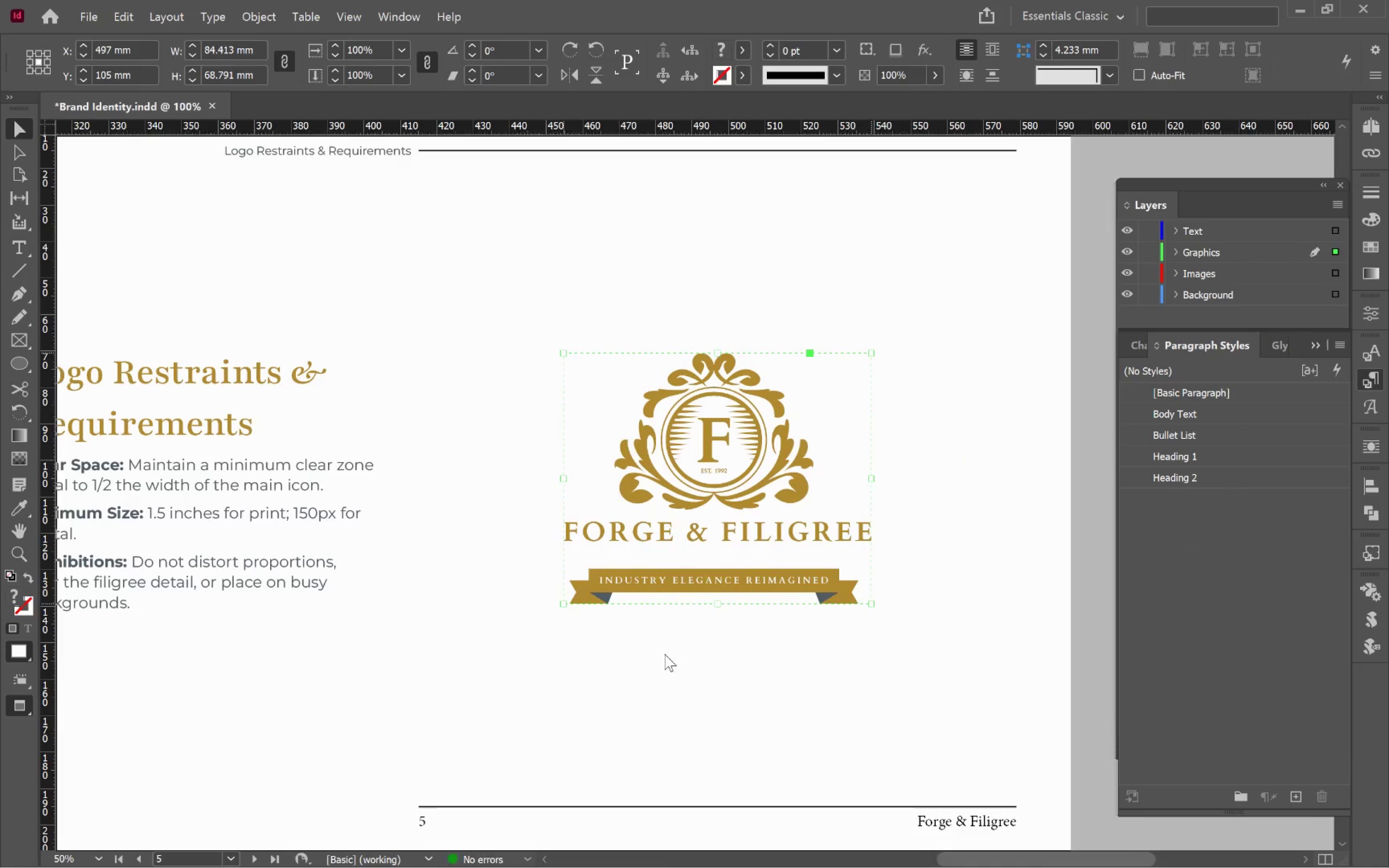 
key(Alt+Tab)
 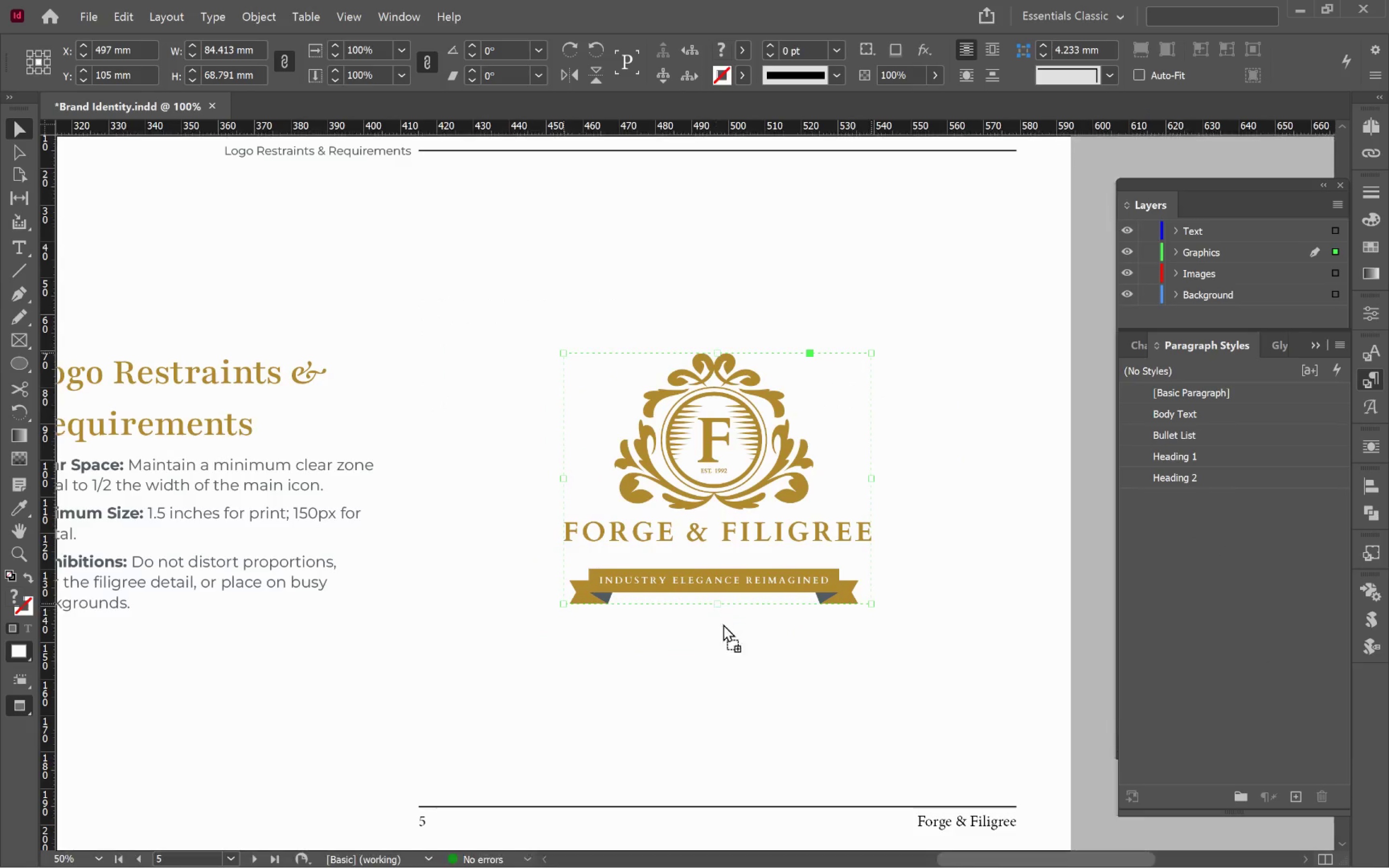 
hold_key(key=ShiftLeft, duration=1.49)
 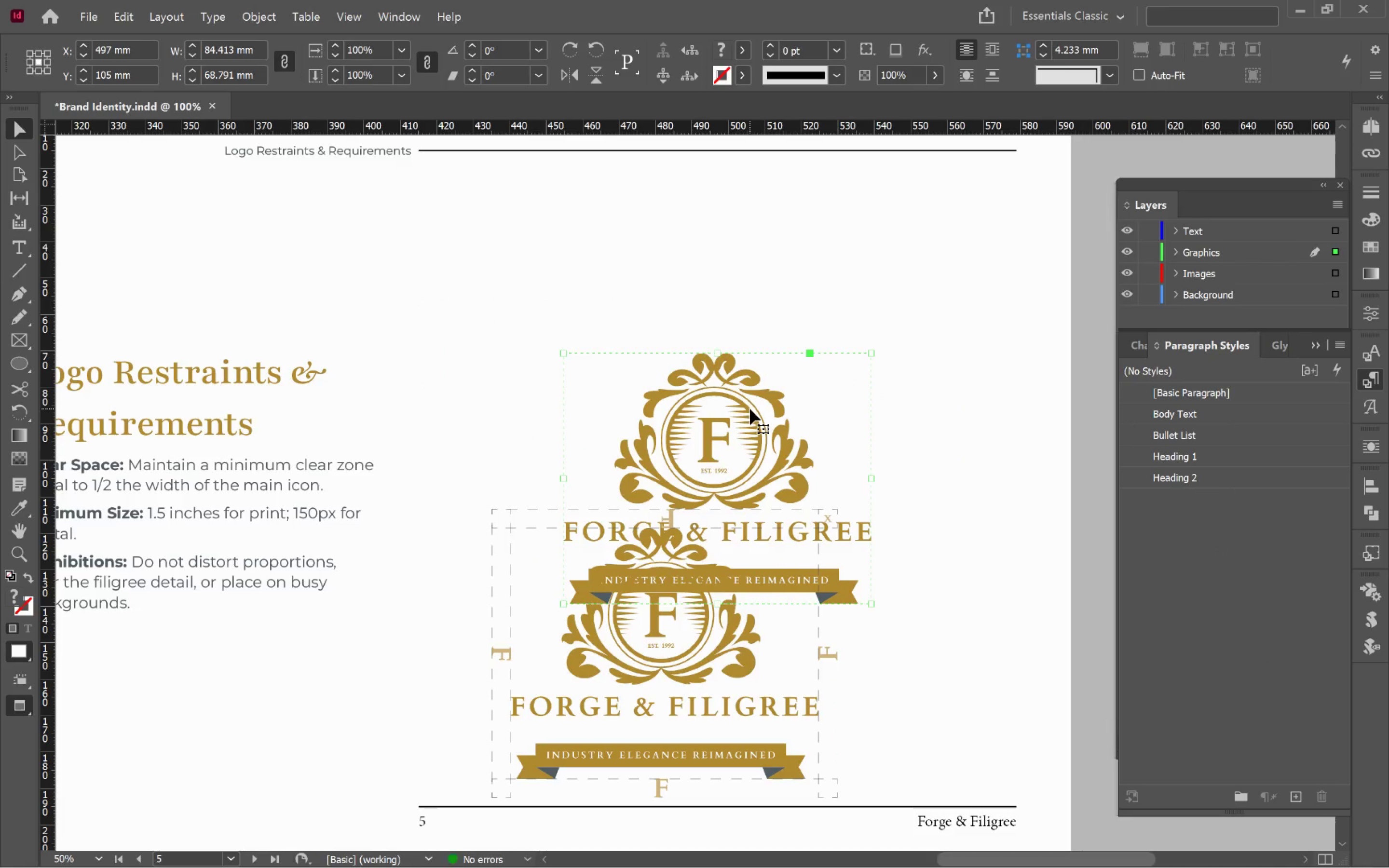 
key(Shift+Backspace)
 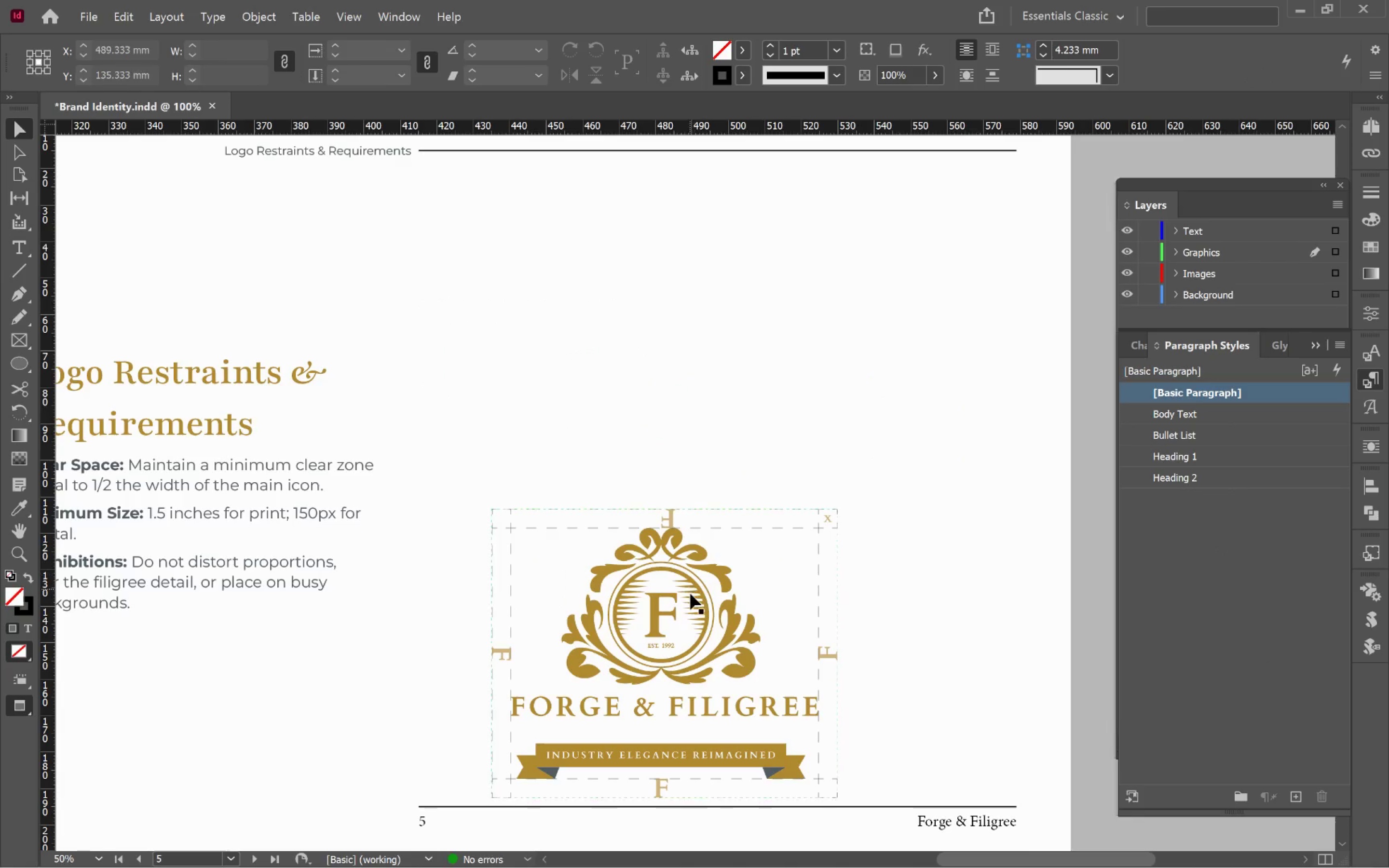 
left_click([701, 584])
 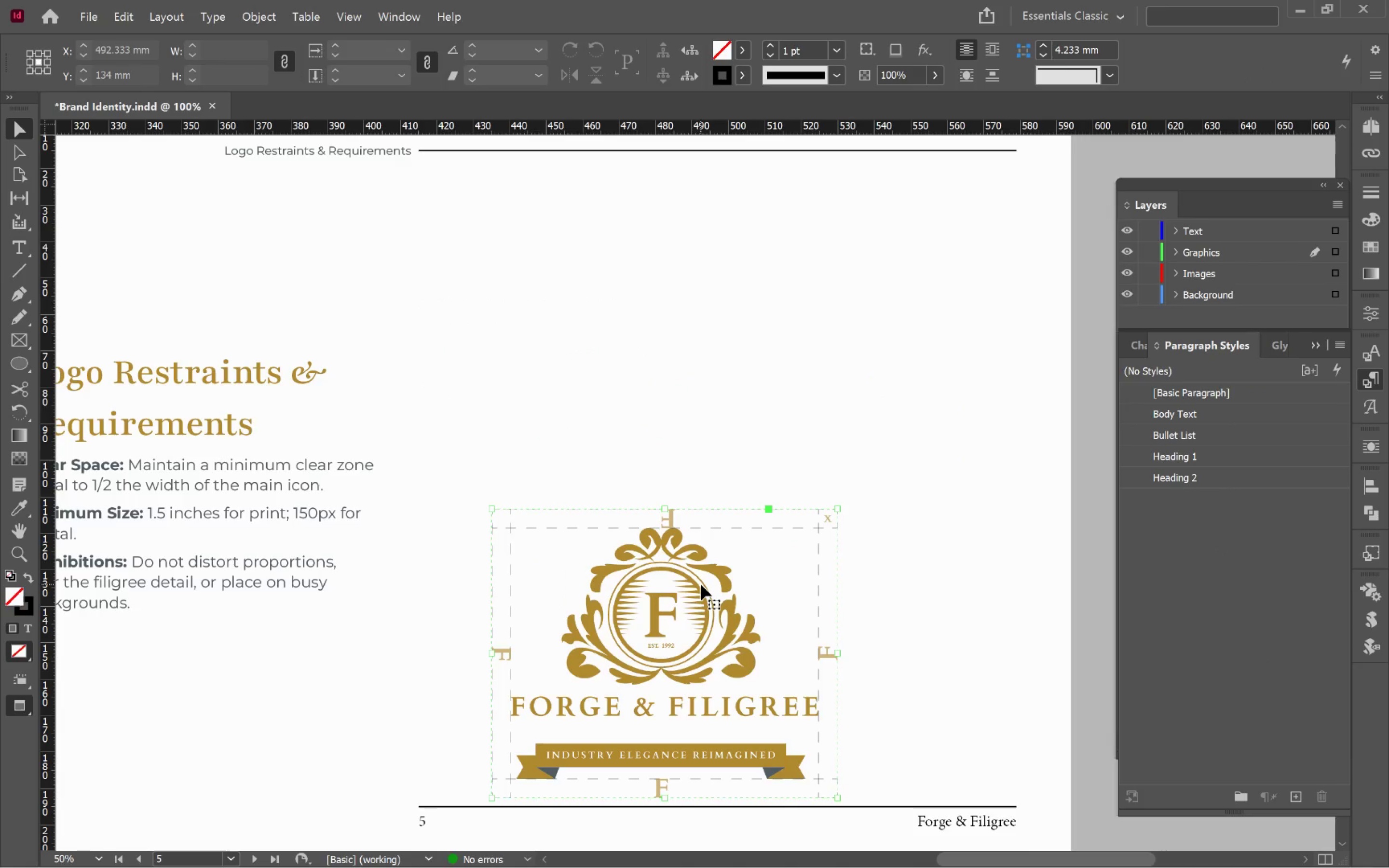 
key(Shift+W)
 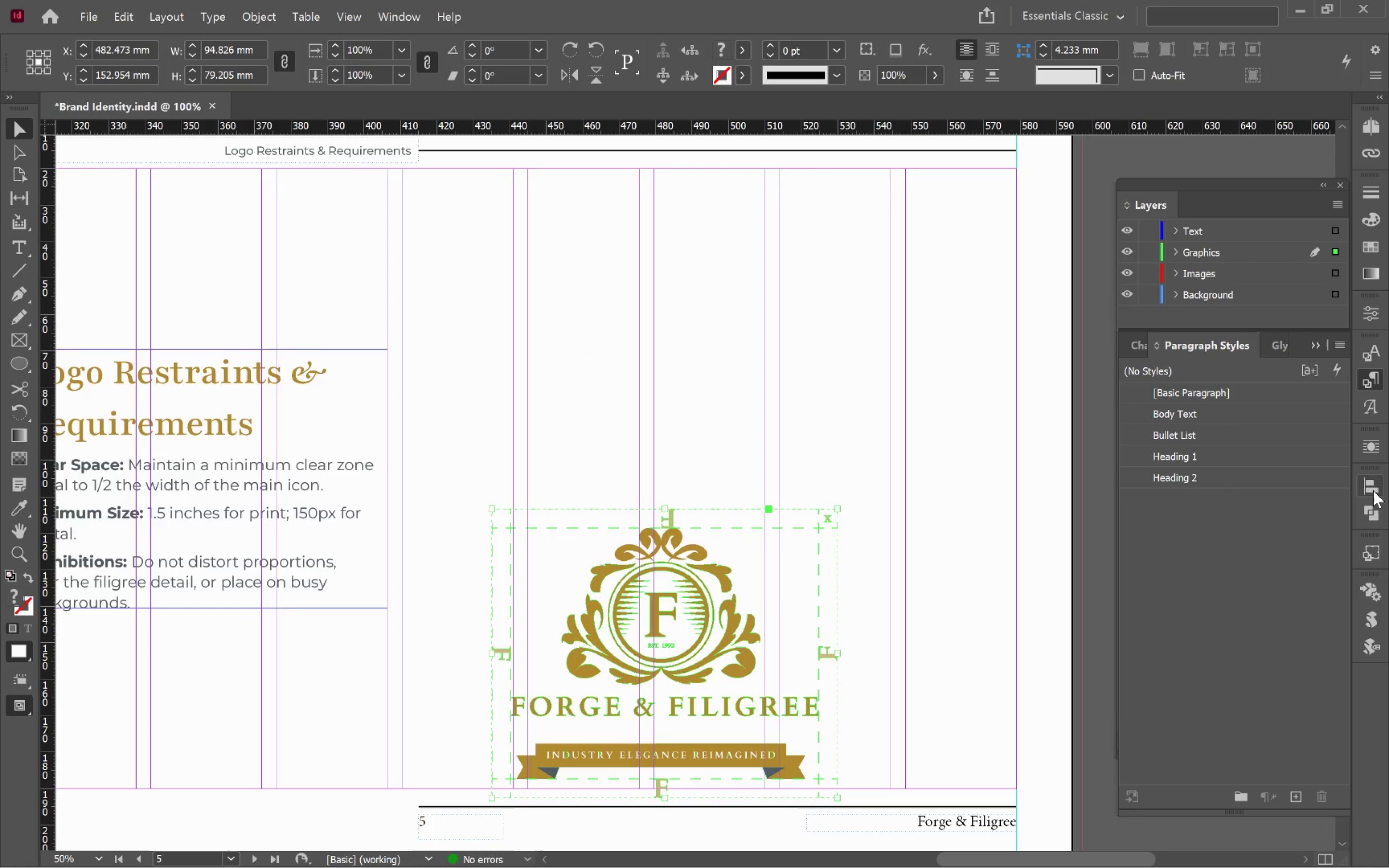 
left_click([1371, 480])
 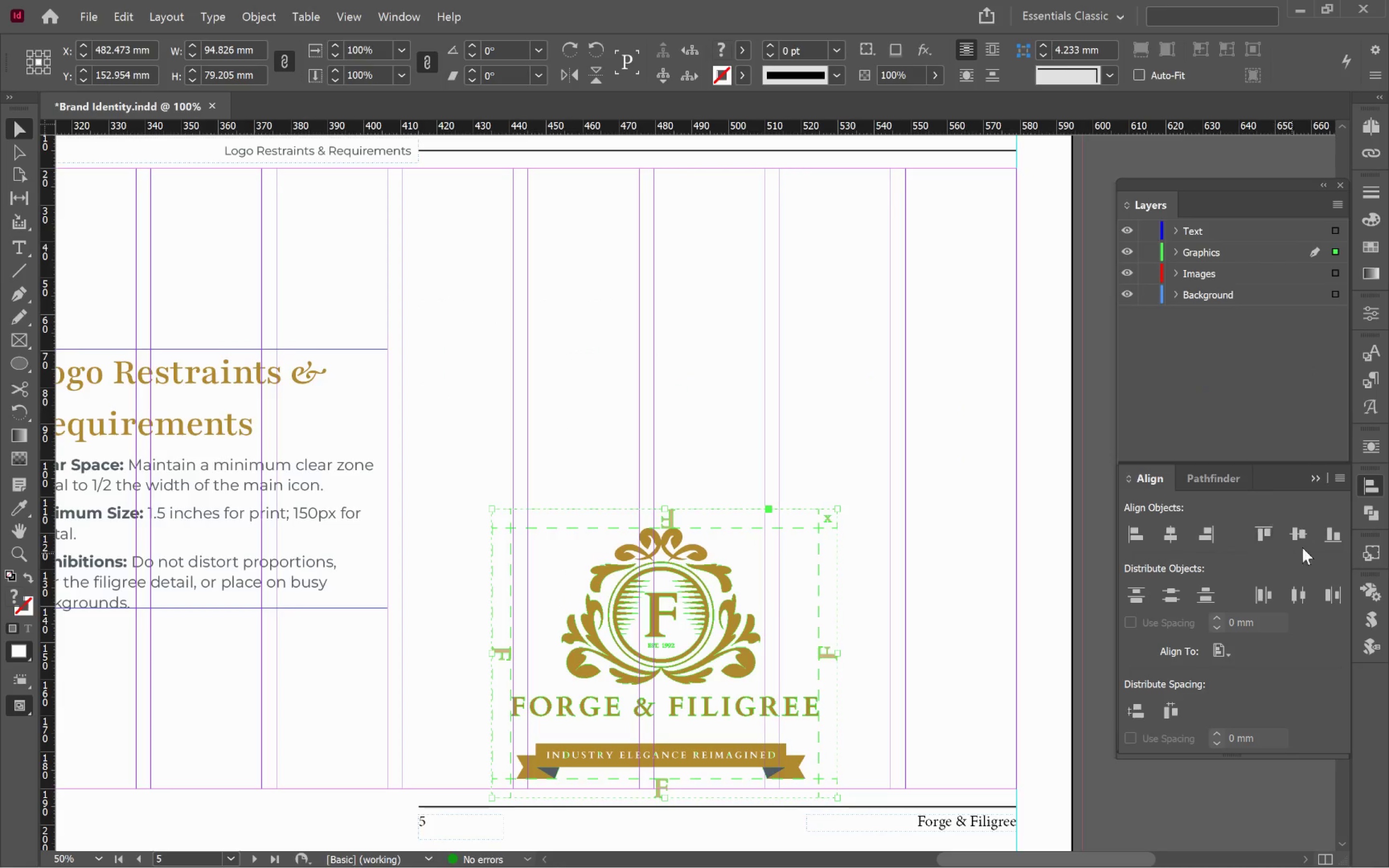 
left_click([1306, 542])
 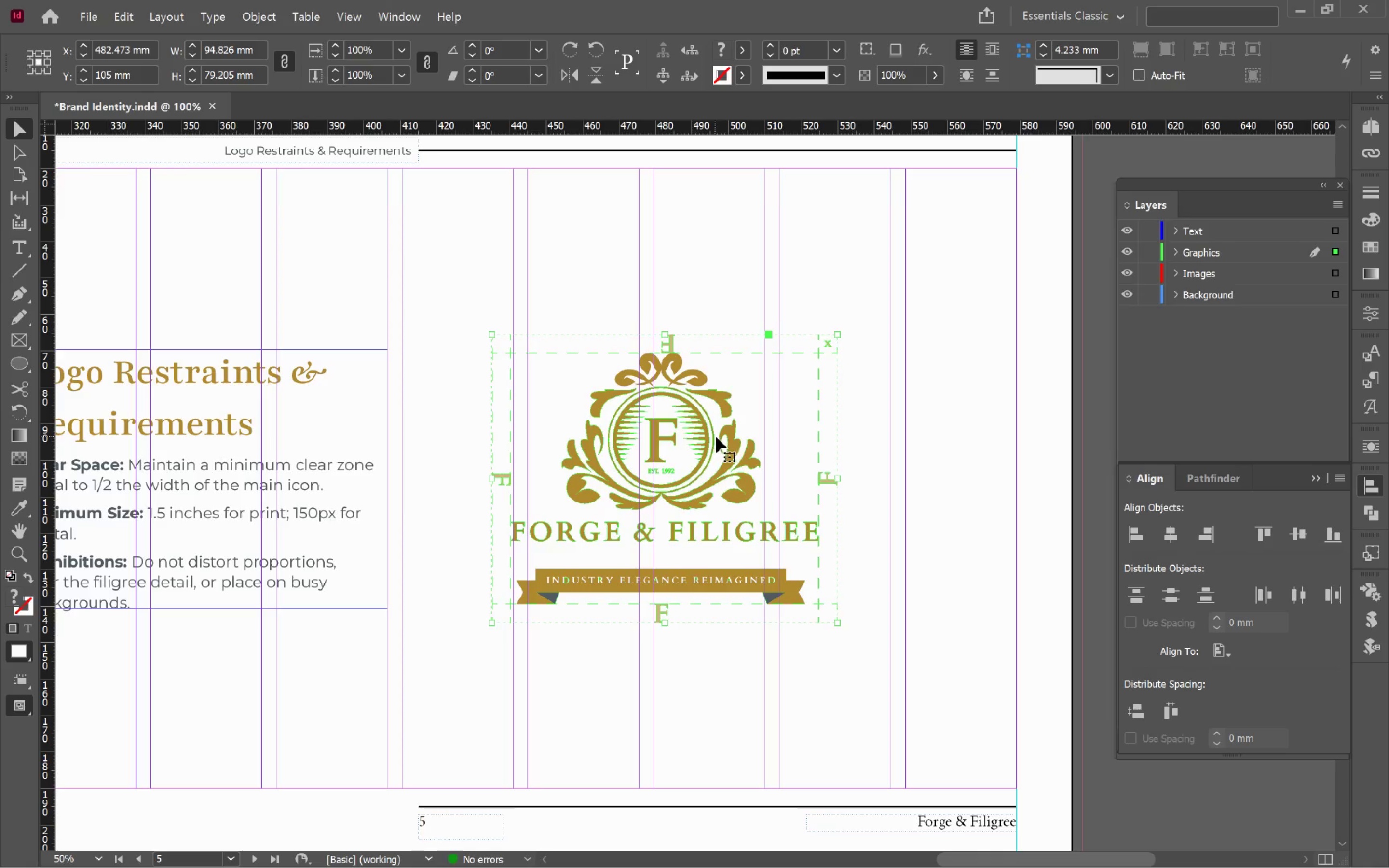 
left_click_drag(start_coordinate=[709, 445], to_coordinate=[757, 452])
 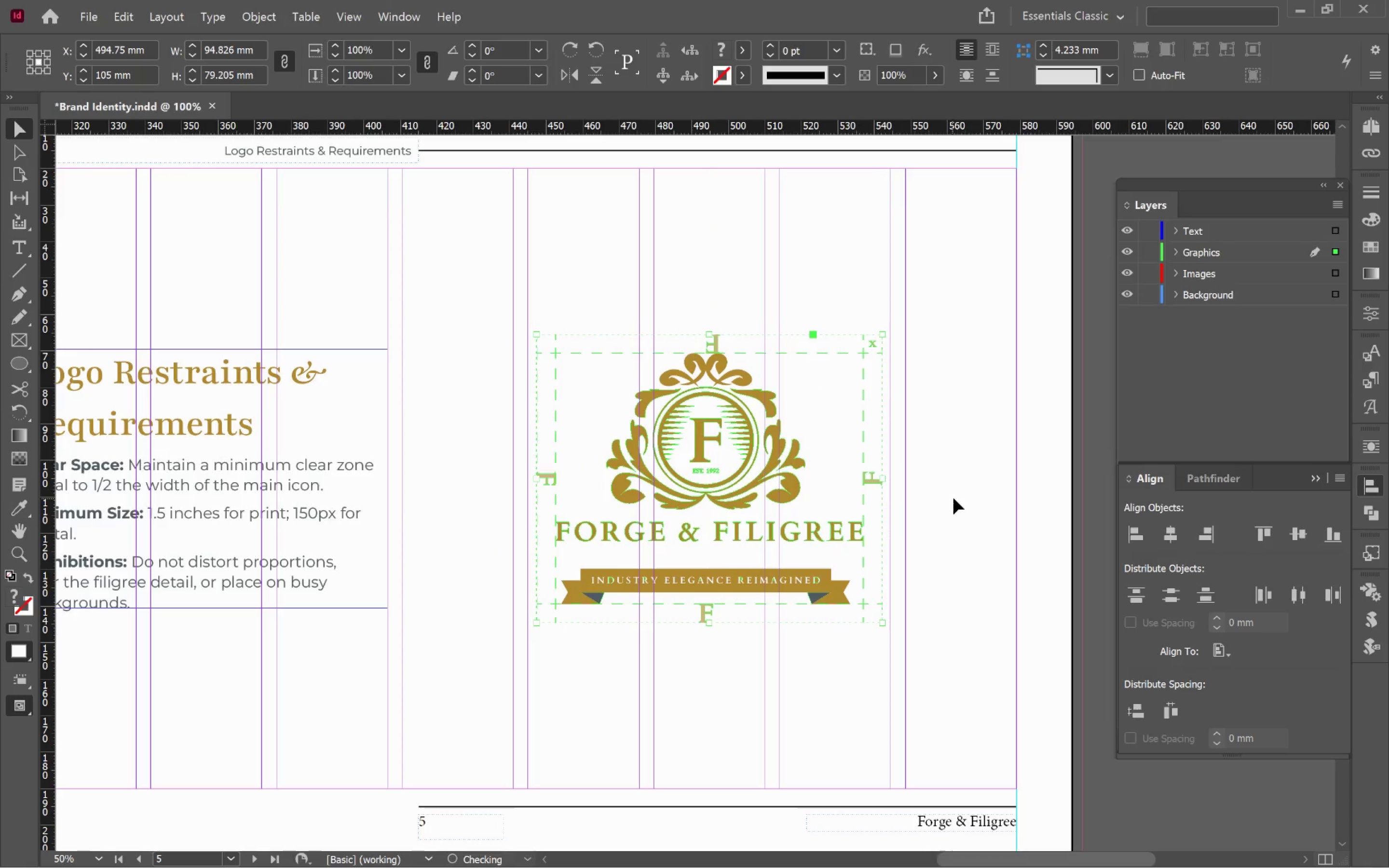 
hold_key(key=ShiftLeft, duration=2.66)
 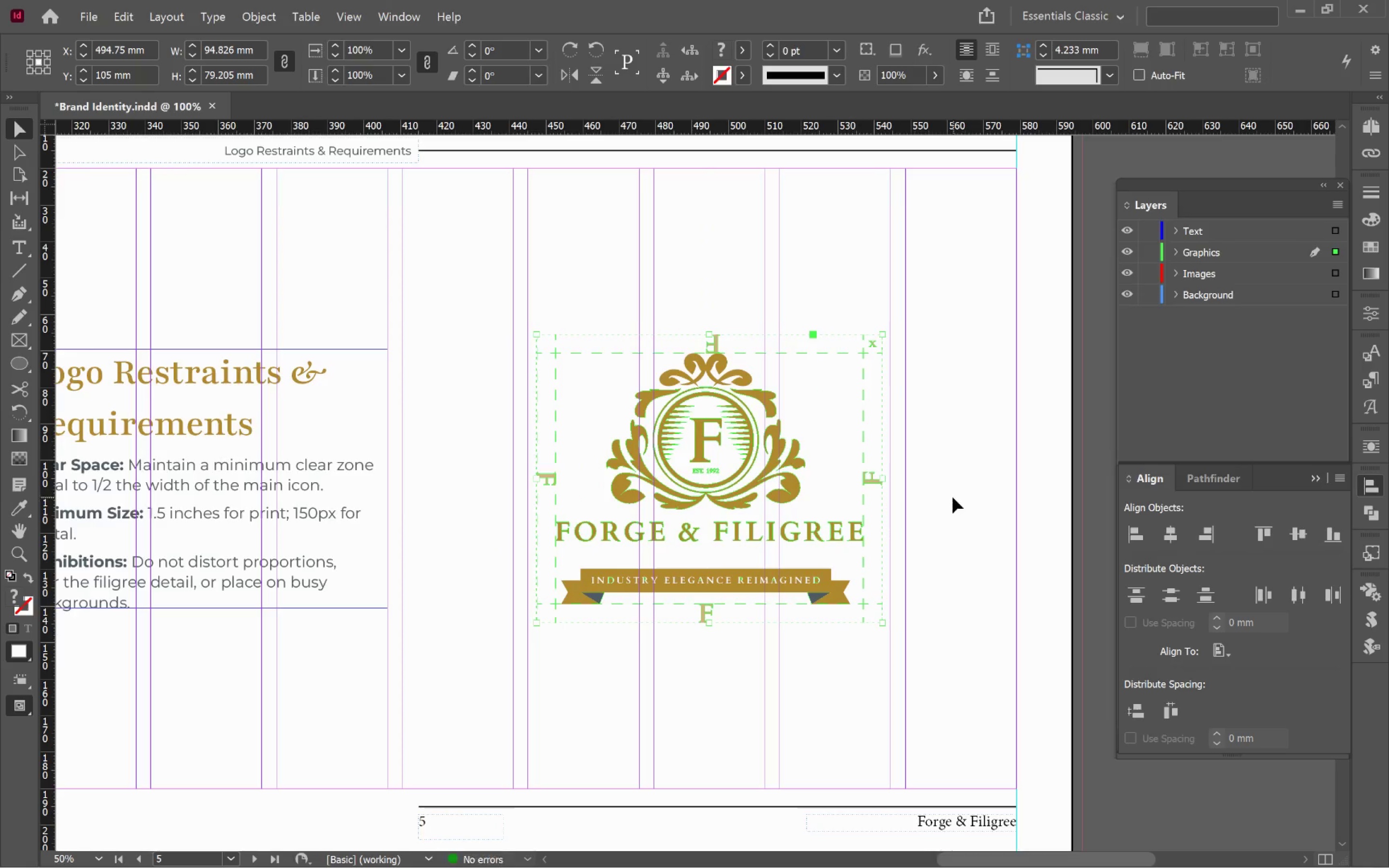 
left_click([953, 497])
 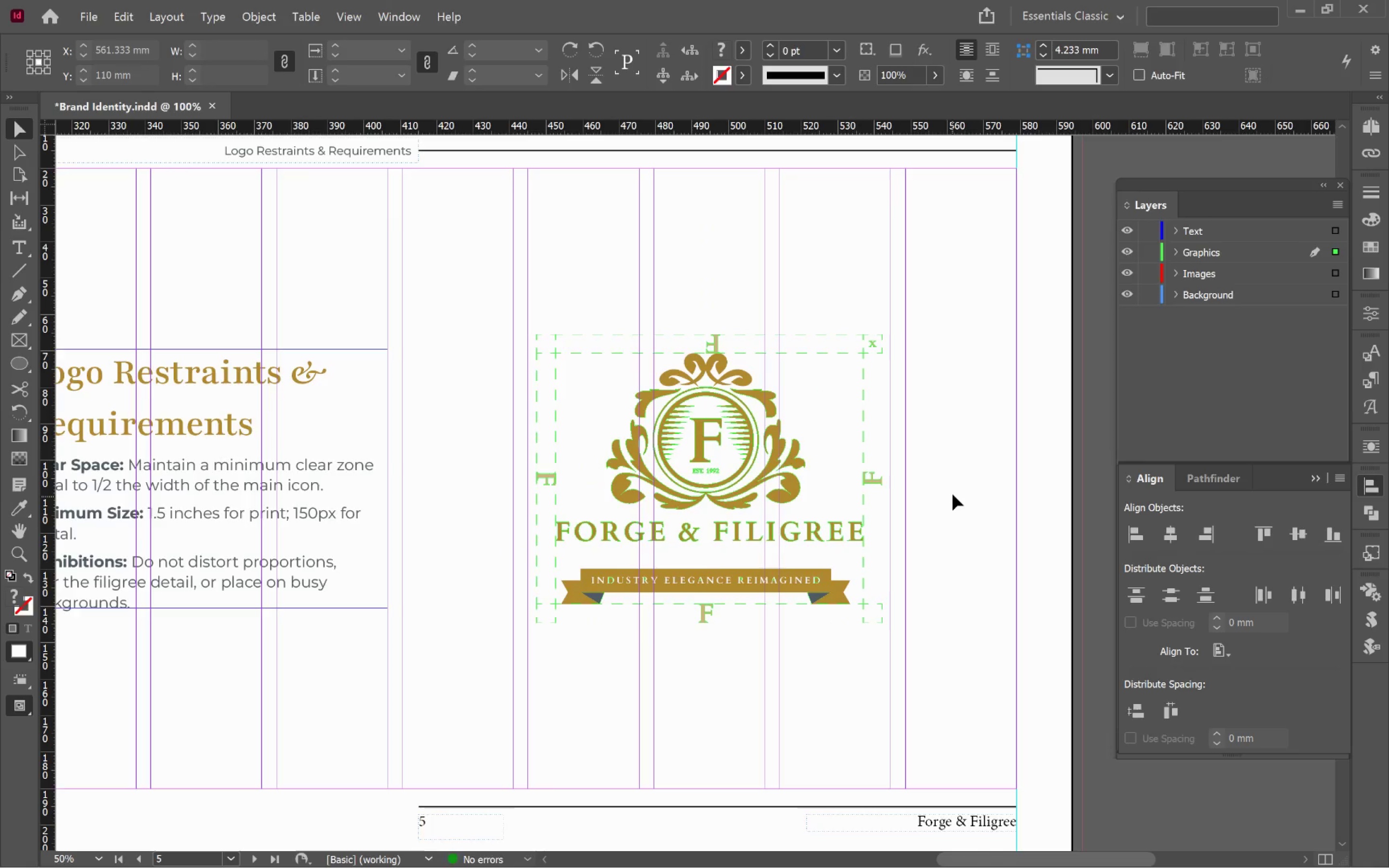 
key(W)
 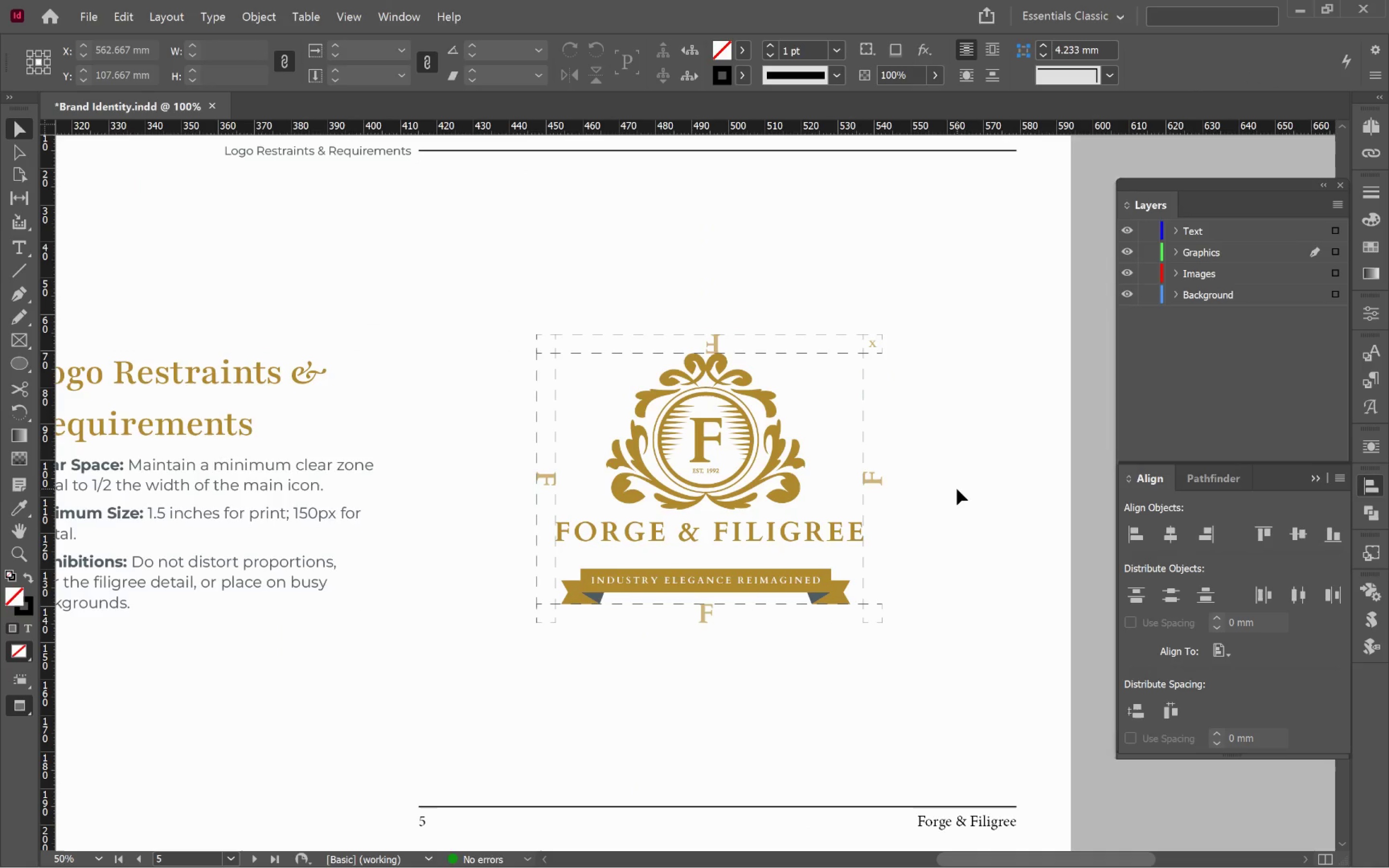 
hold_key(key=AltLeft, duration=2.35)
scroll: coordinate [906, 522], scroll_direction: up, amount: 3.0
 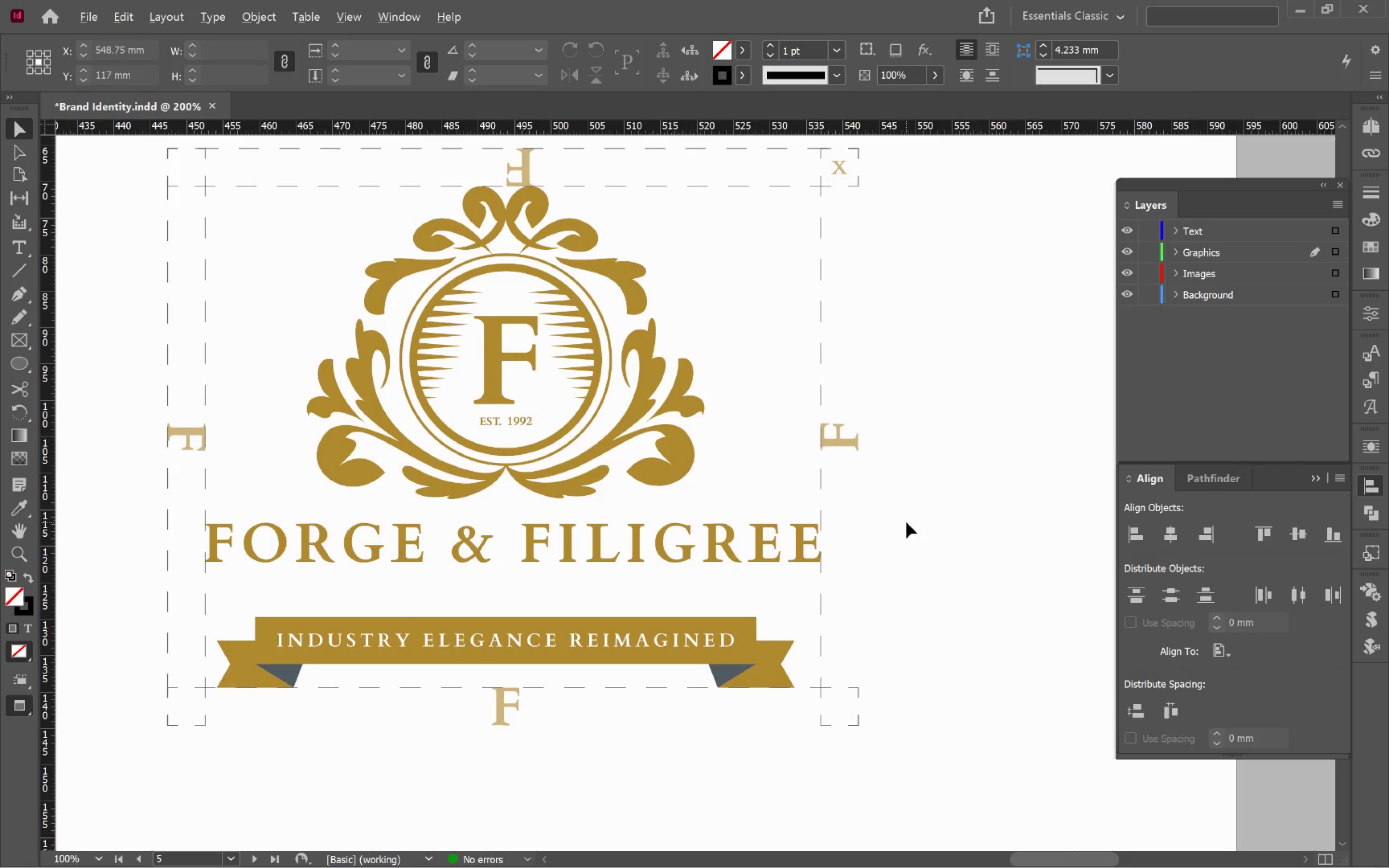 
scroll: coordinate [906, 522], scroll_direction: down, amount: 1.0
 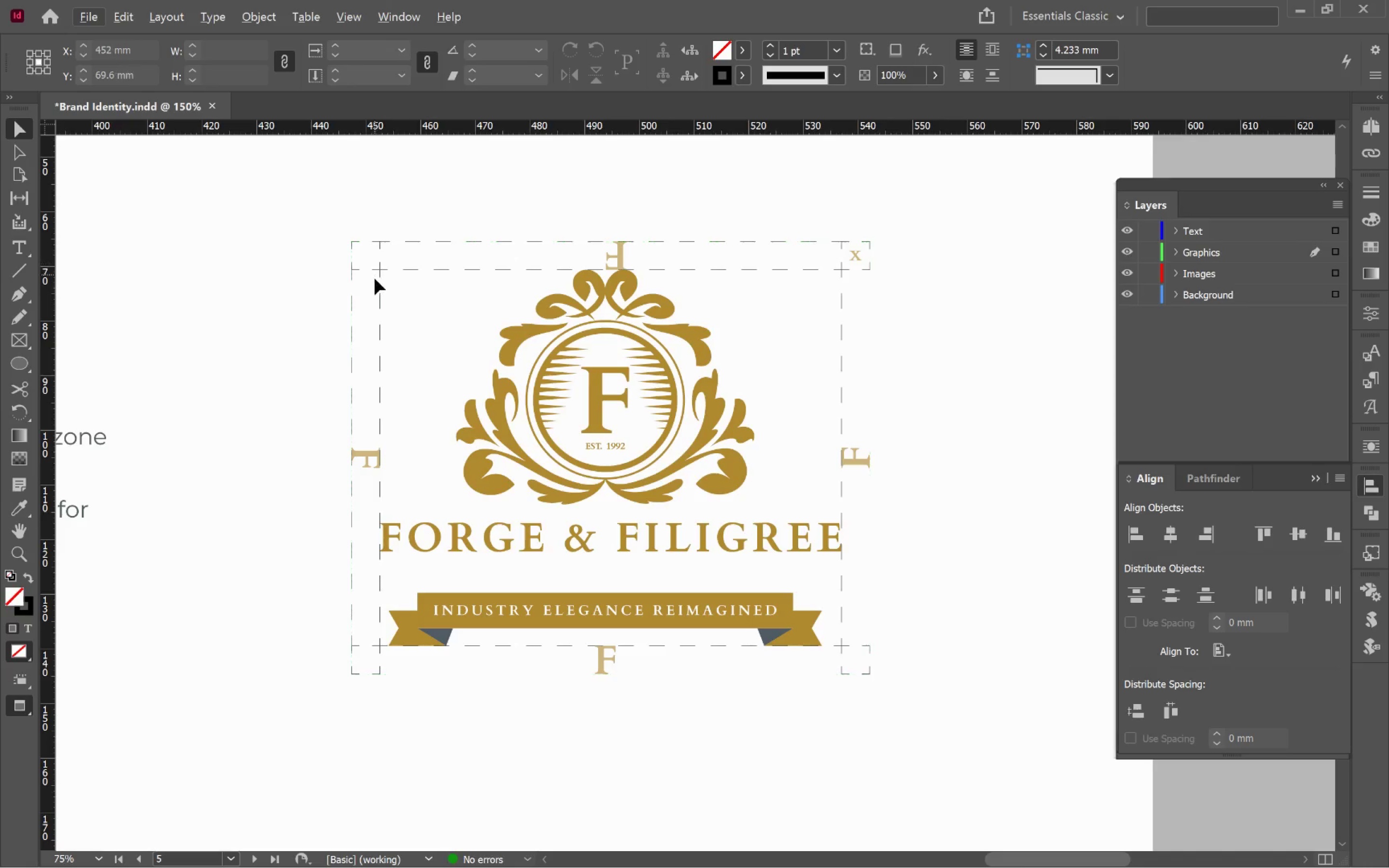 
left_click([350, 307])
 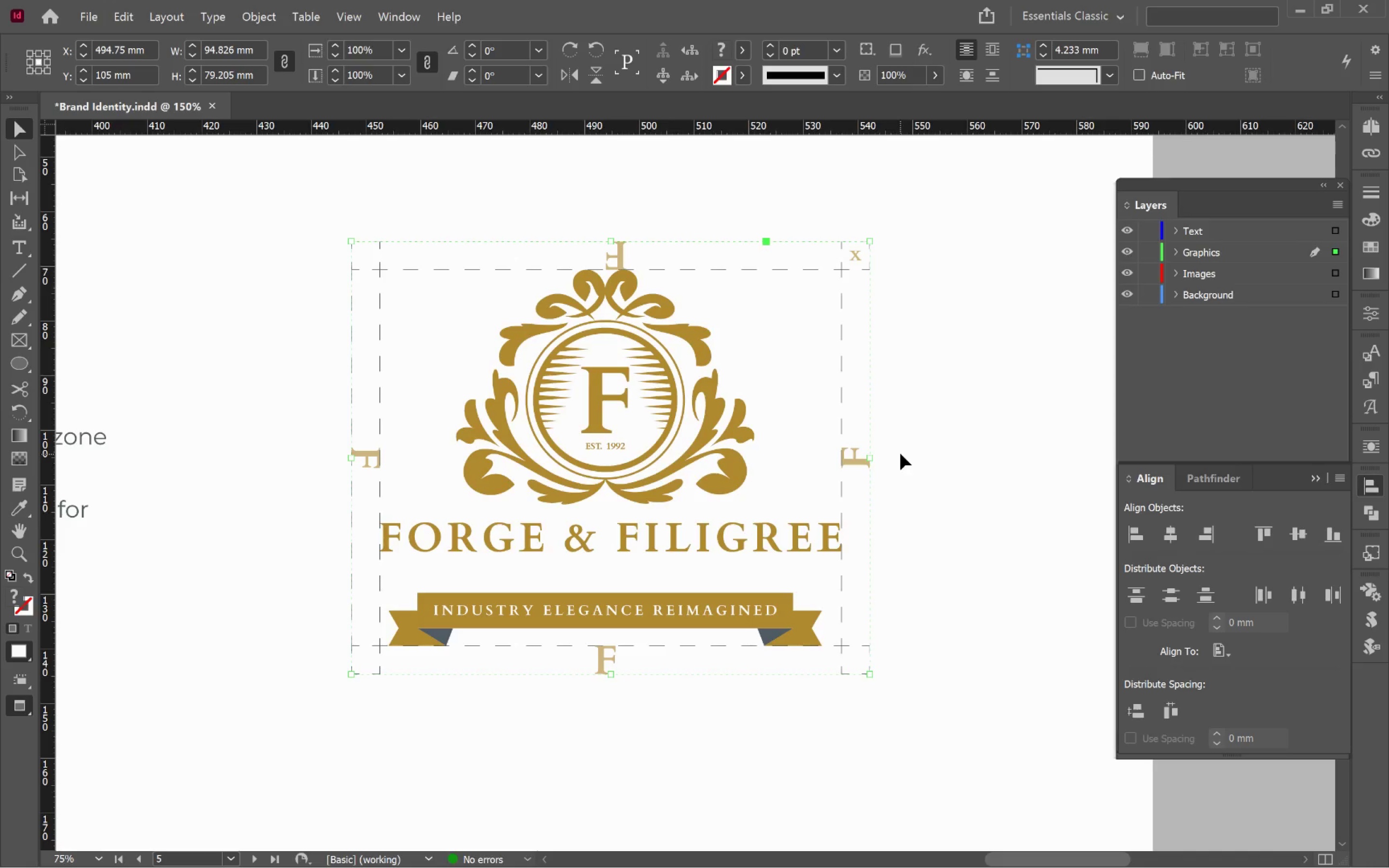 
left_click([904, 452])
 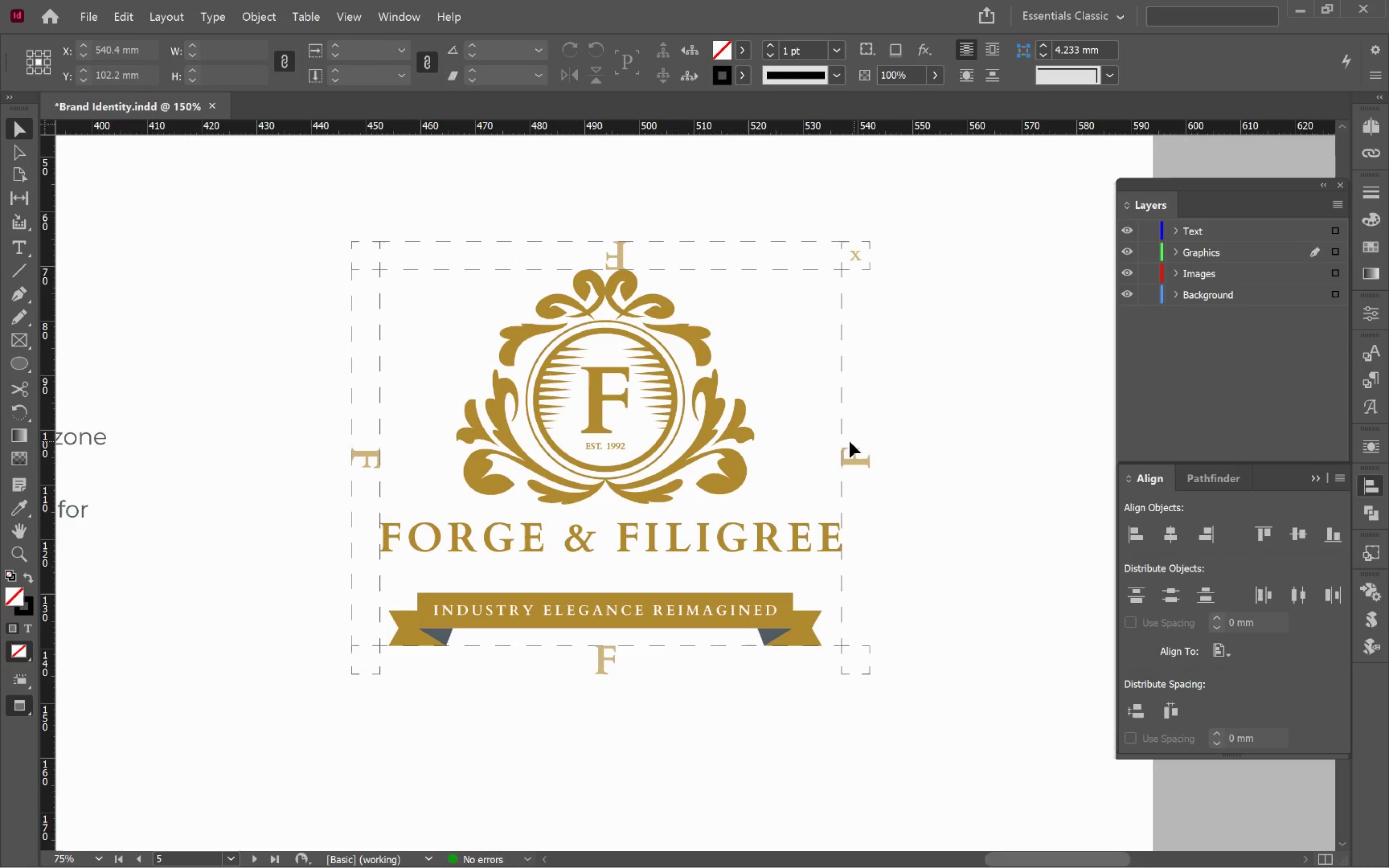 
left_click([842, 444])
 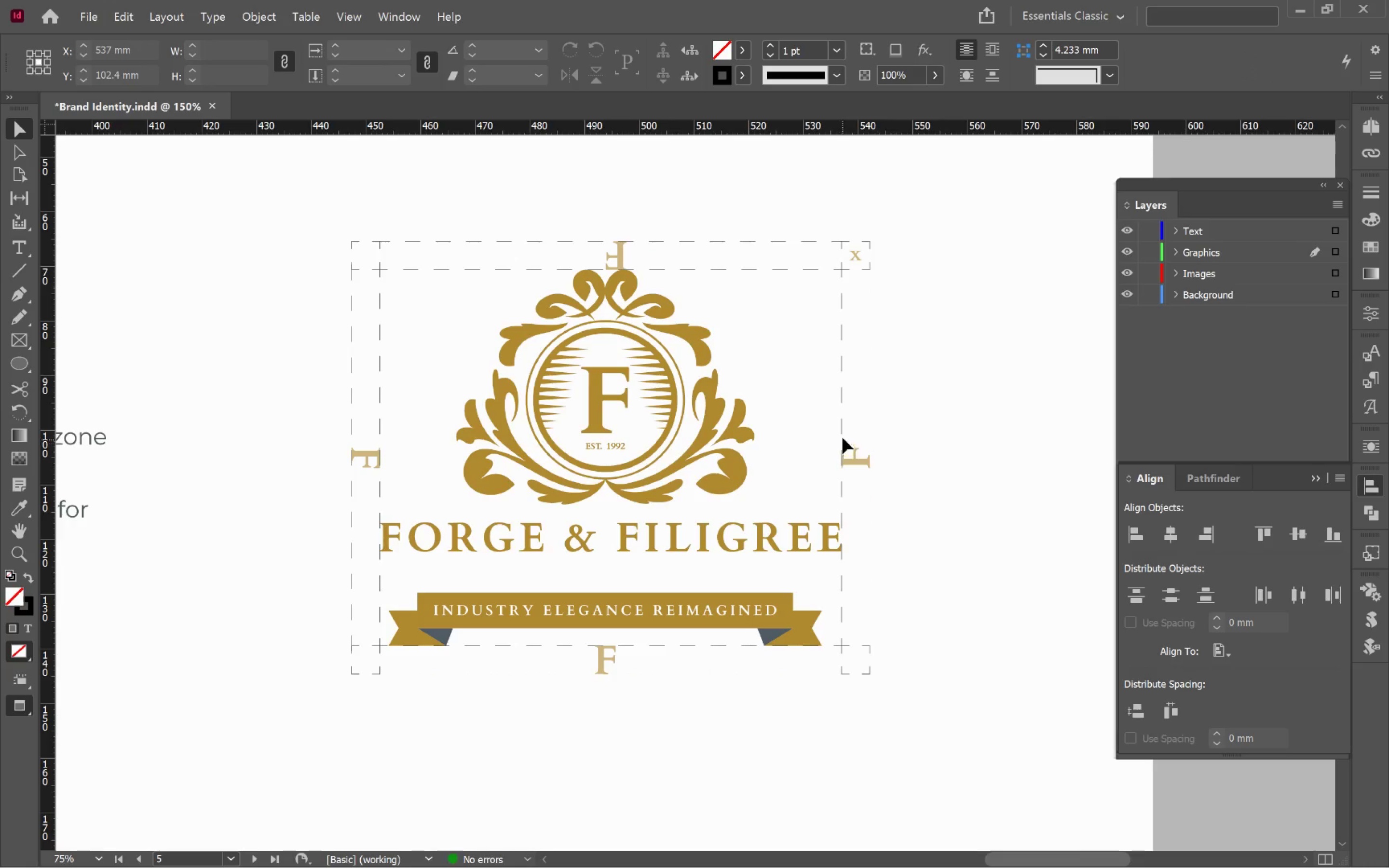 
left_click([842, 431])
 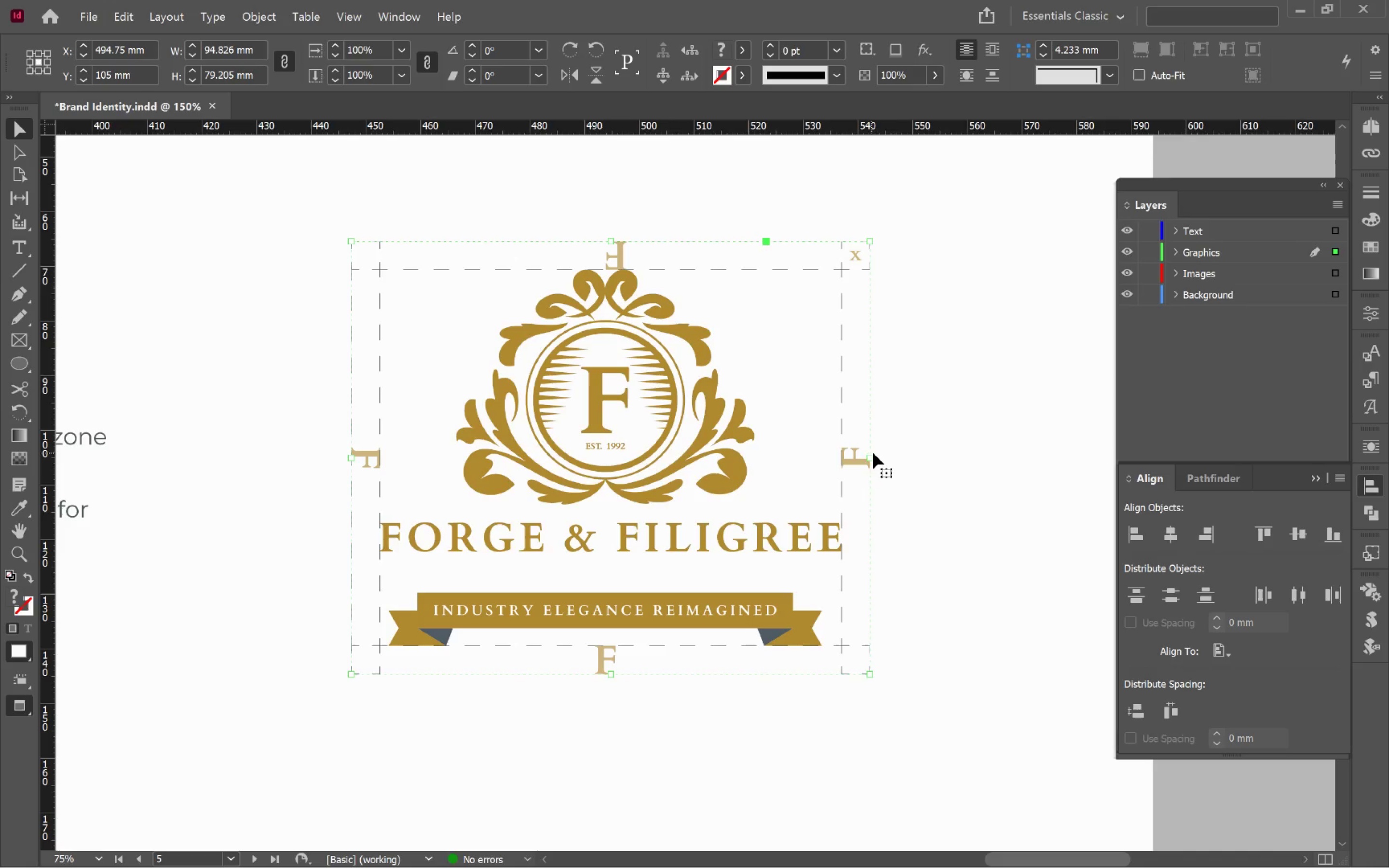 
key(Control+Z)
 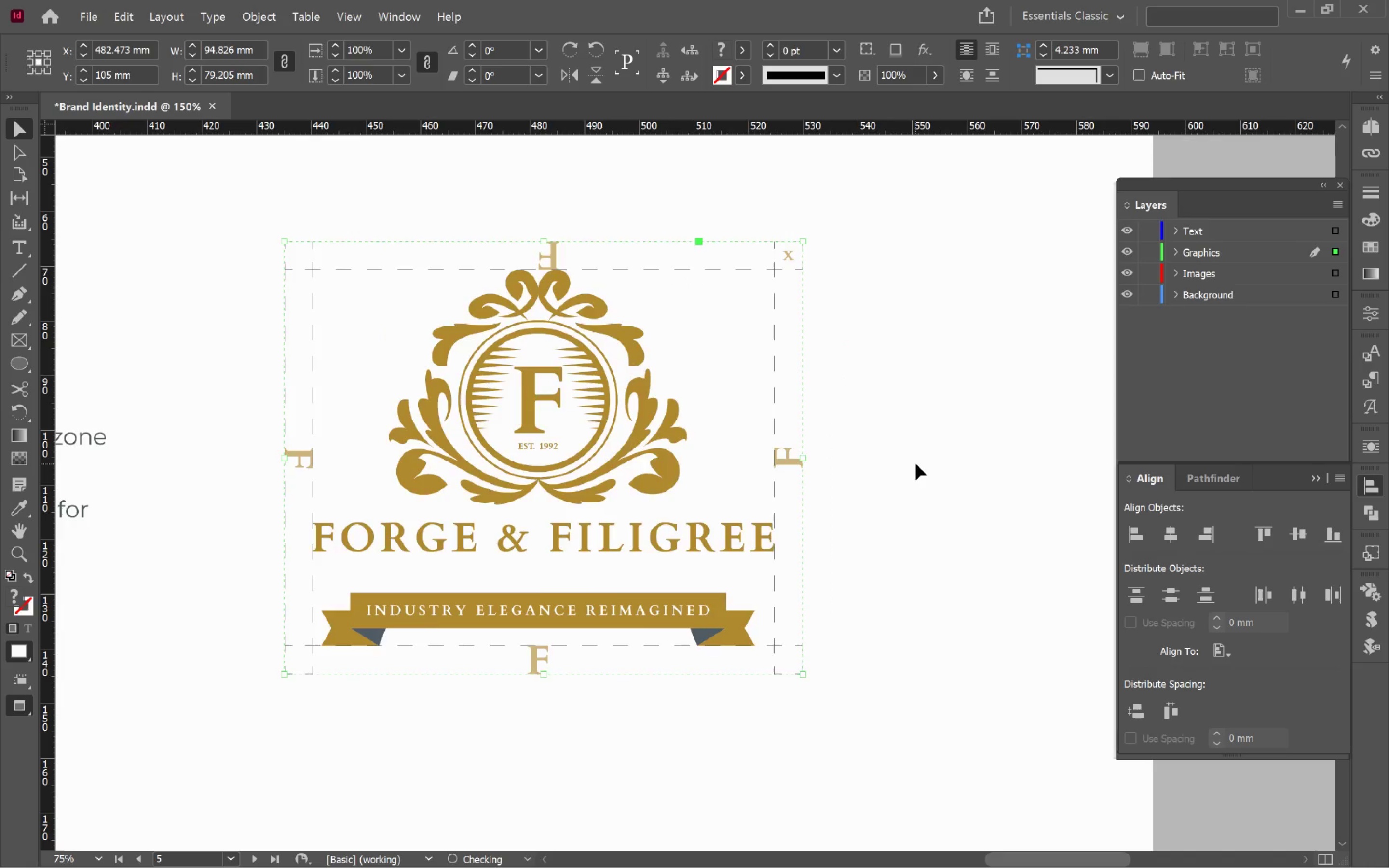 
key(Control+Z)
 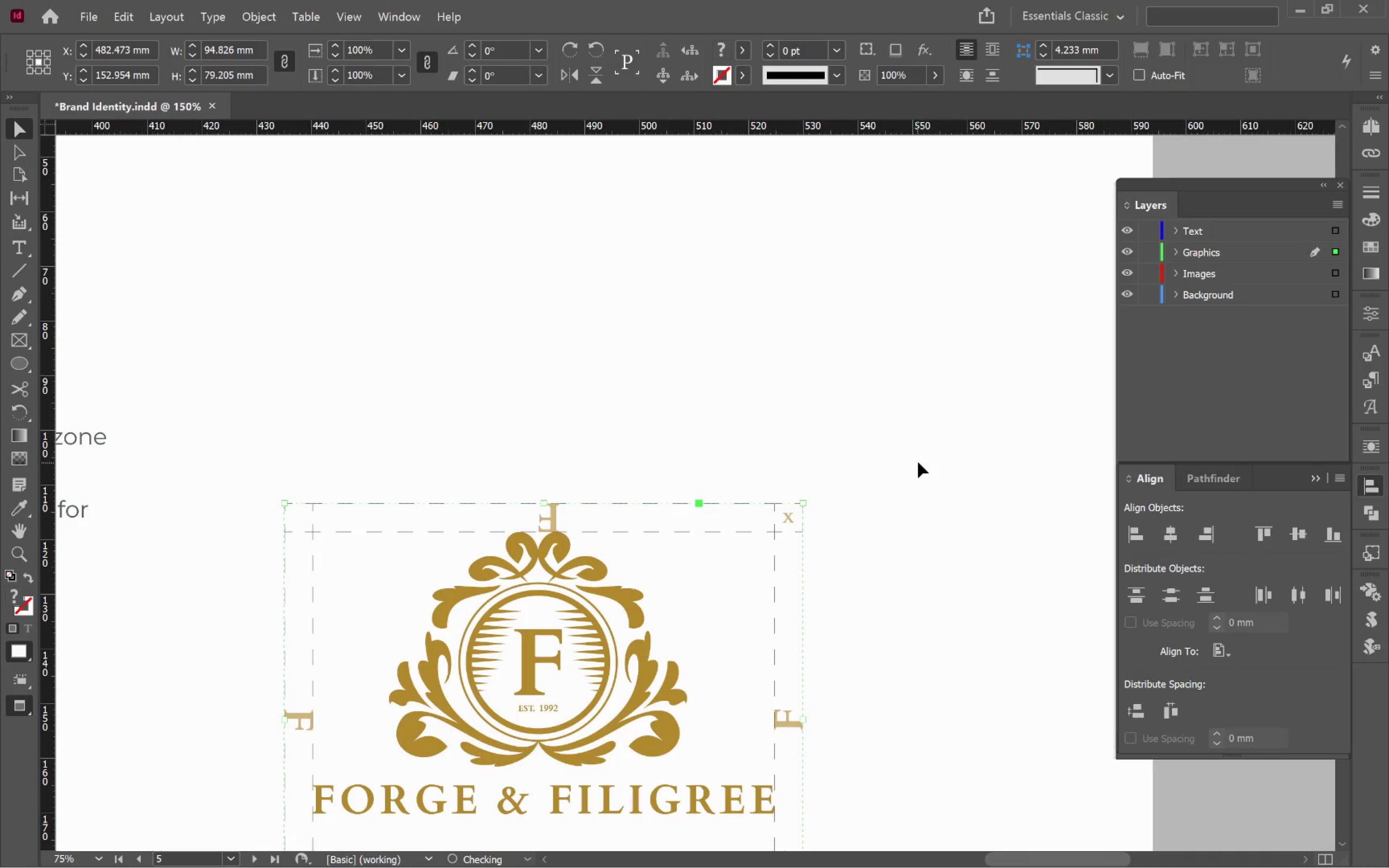 
key(Control+Z)
 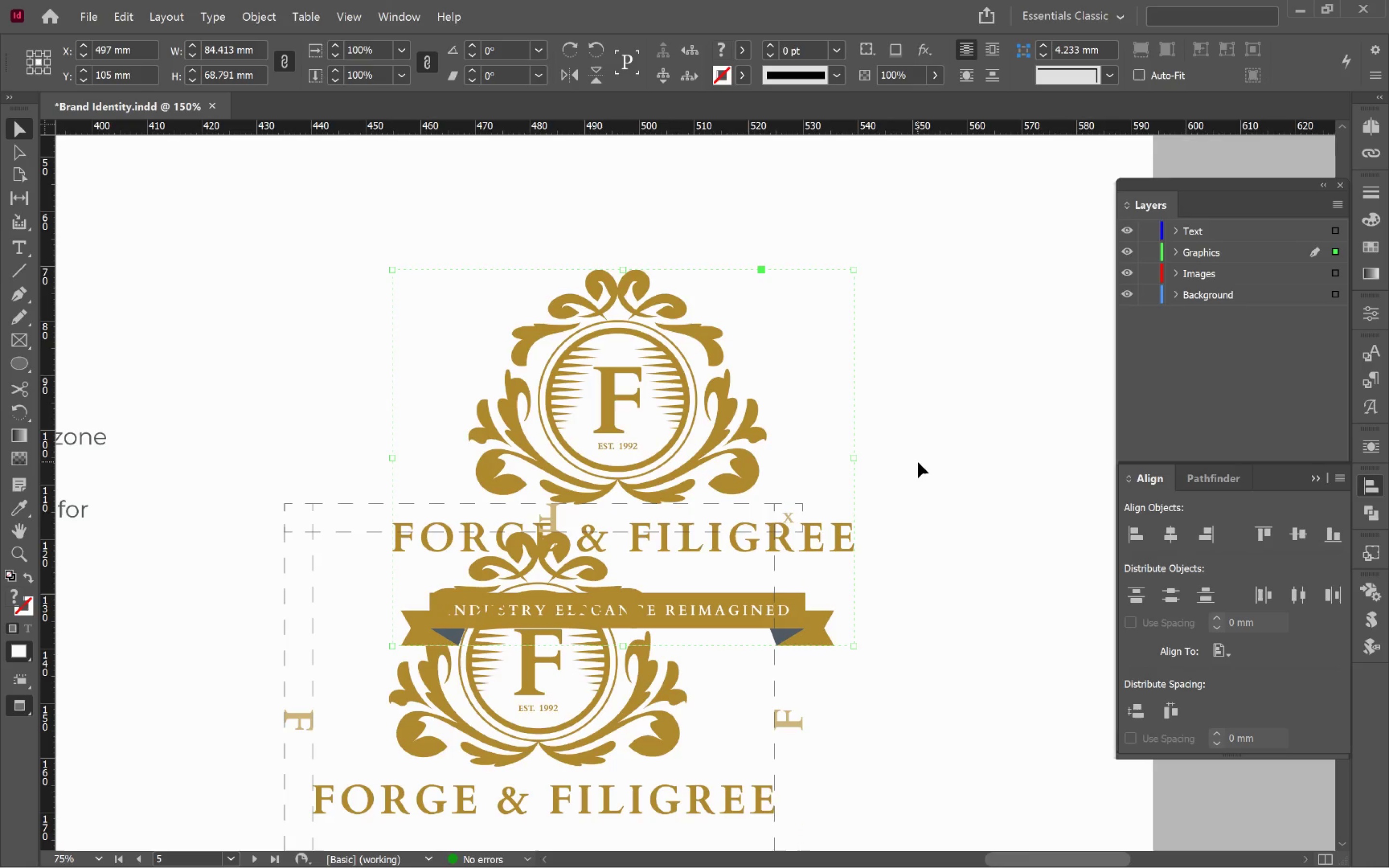 
key(Control+Z)
 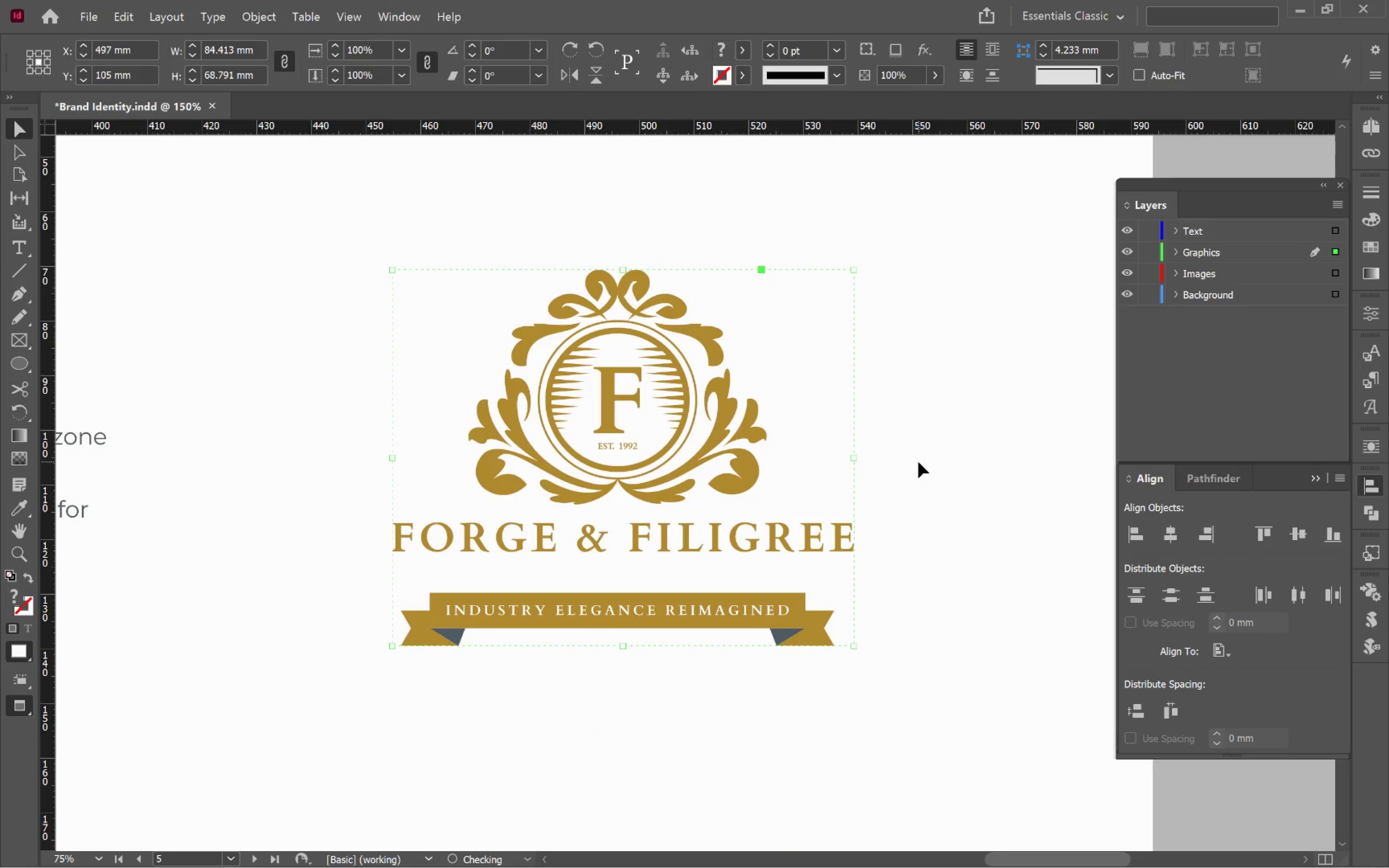 
key(Alt+AltLeft)
 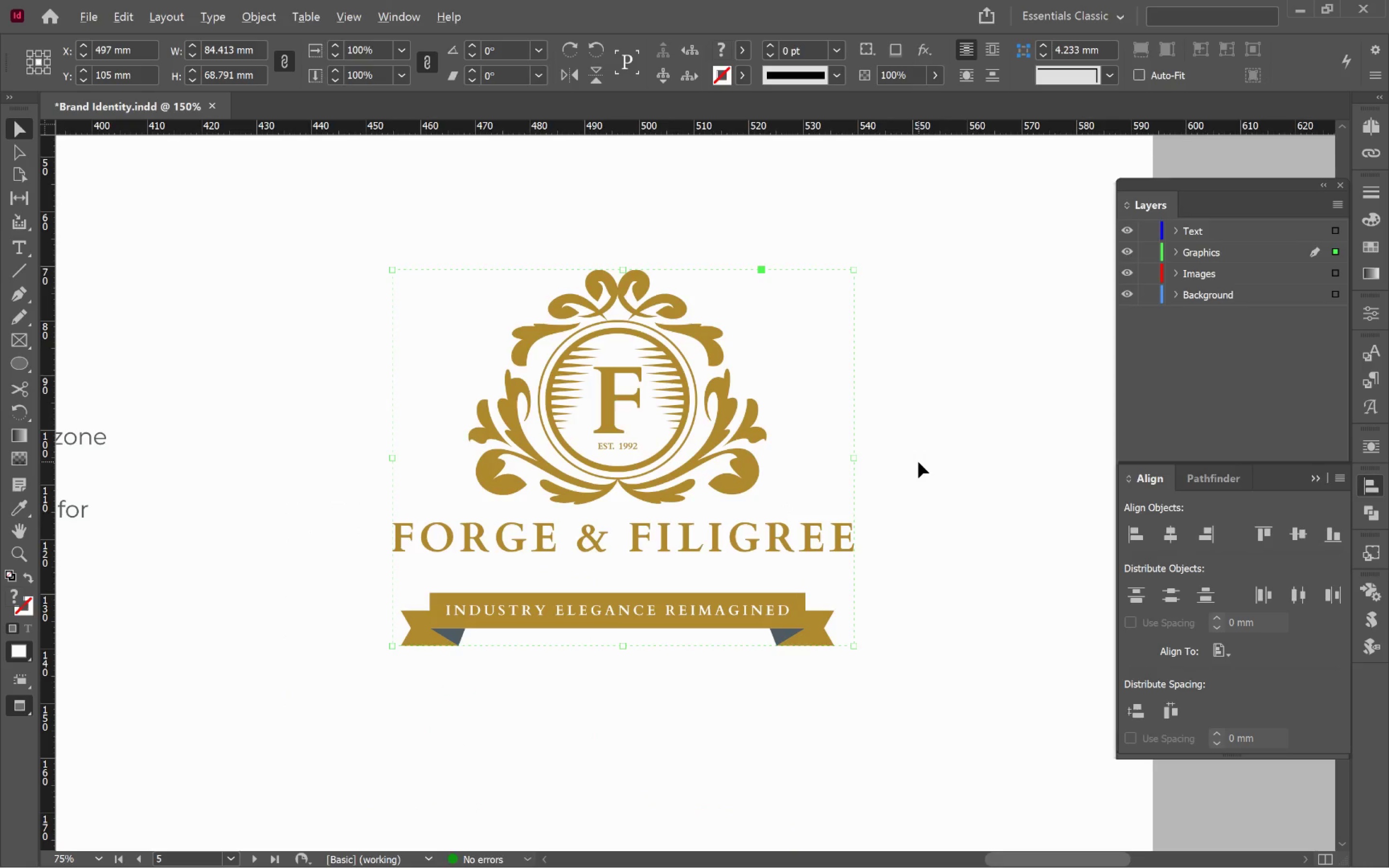 
key(Alt+Tab)
 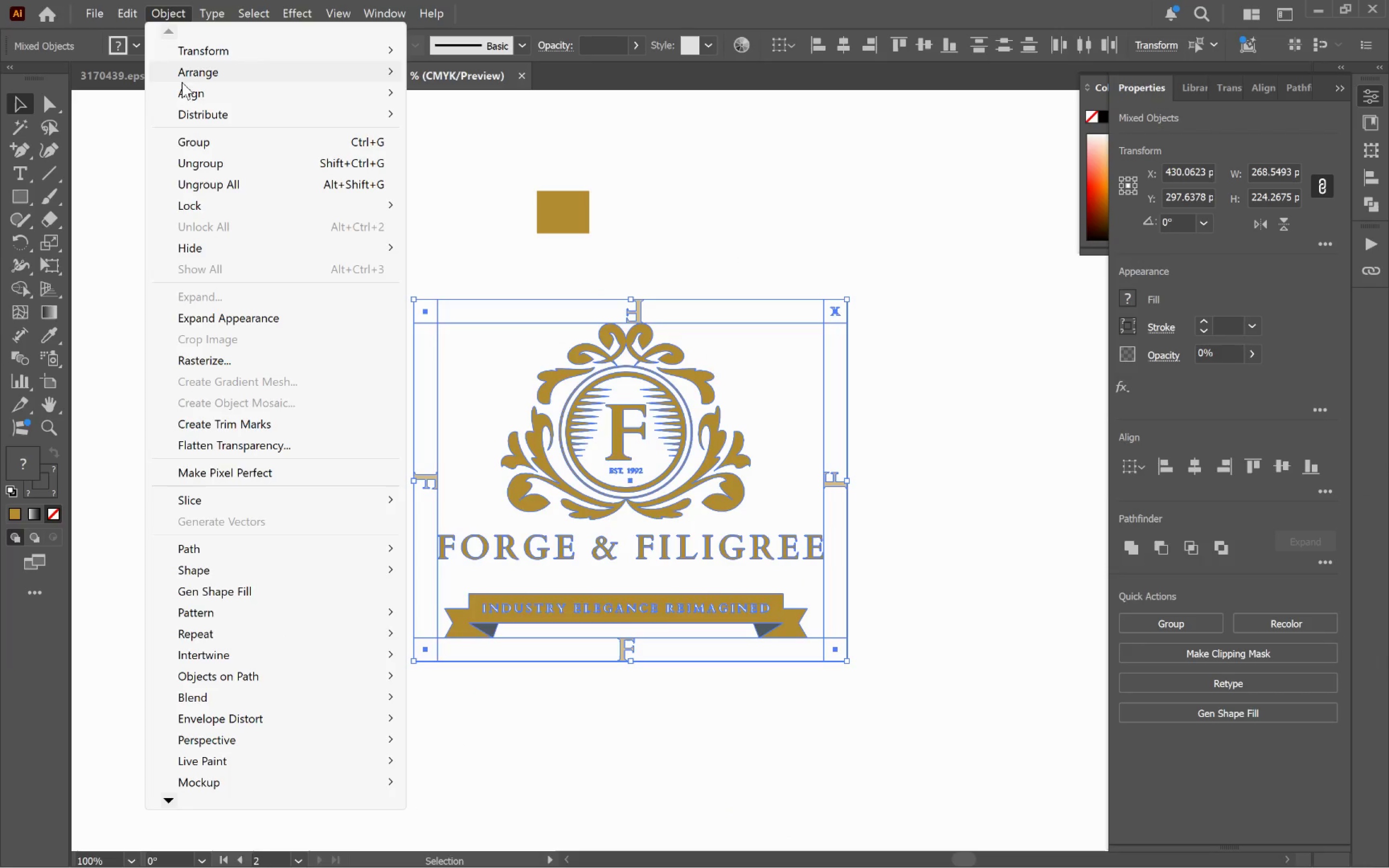 
left_click([225, 326])
 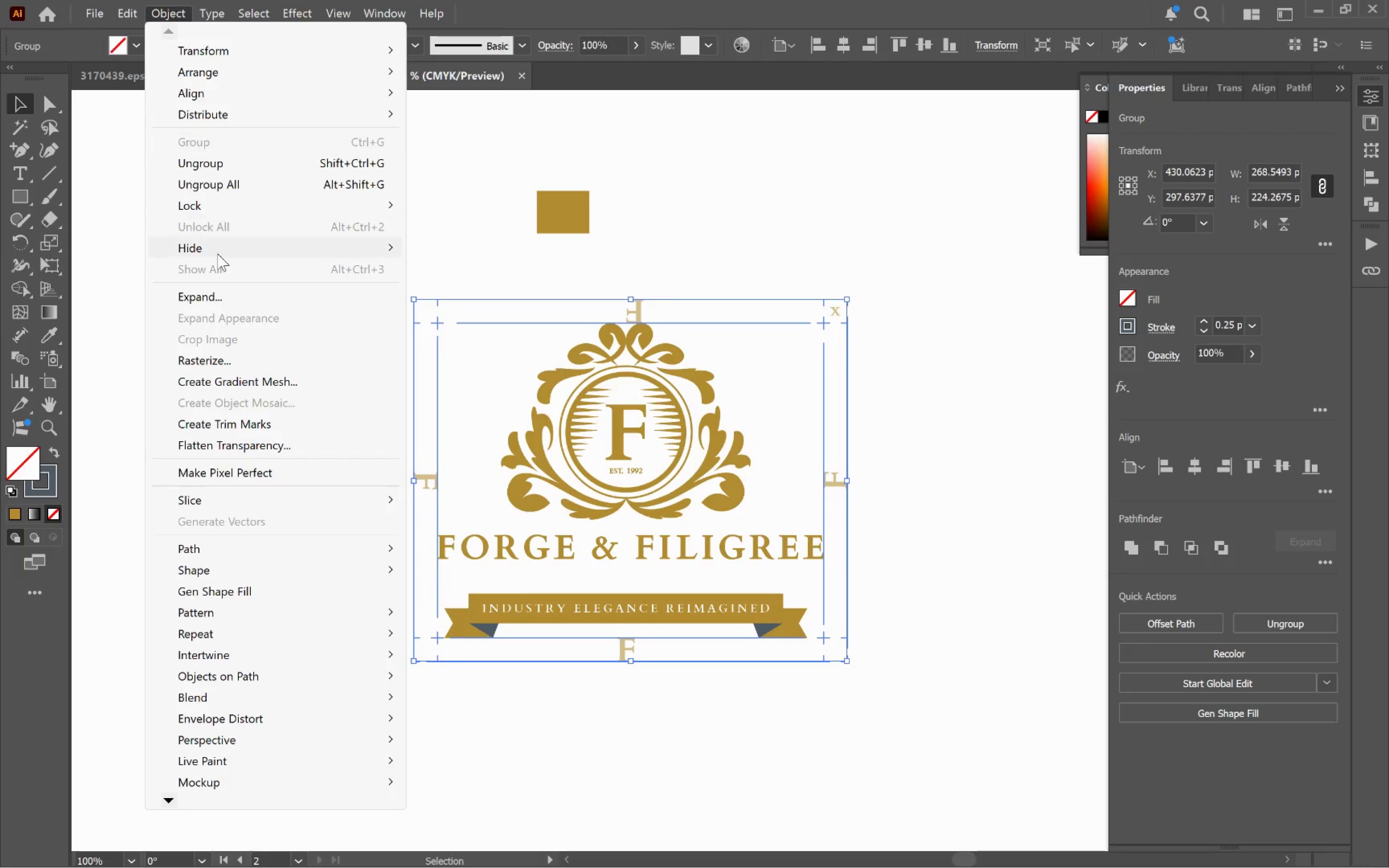 
left_click([235, 293])
 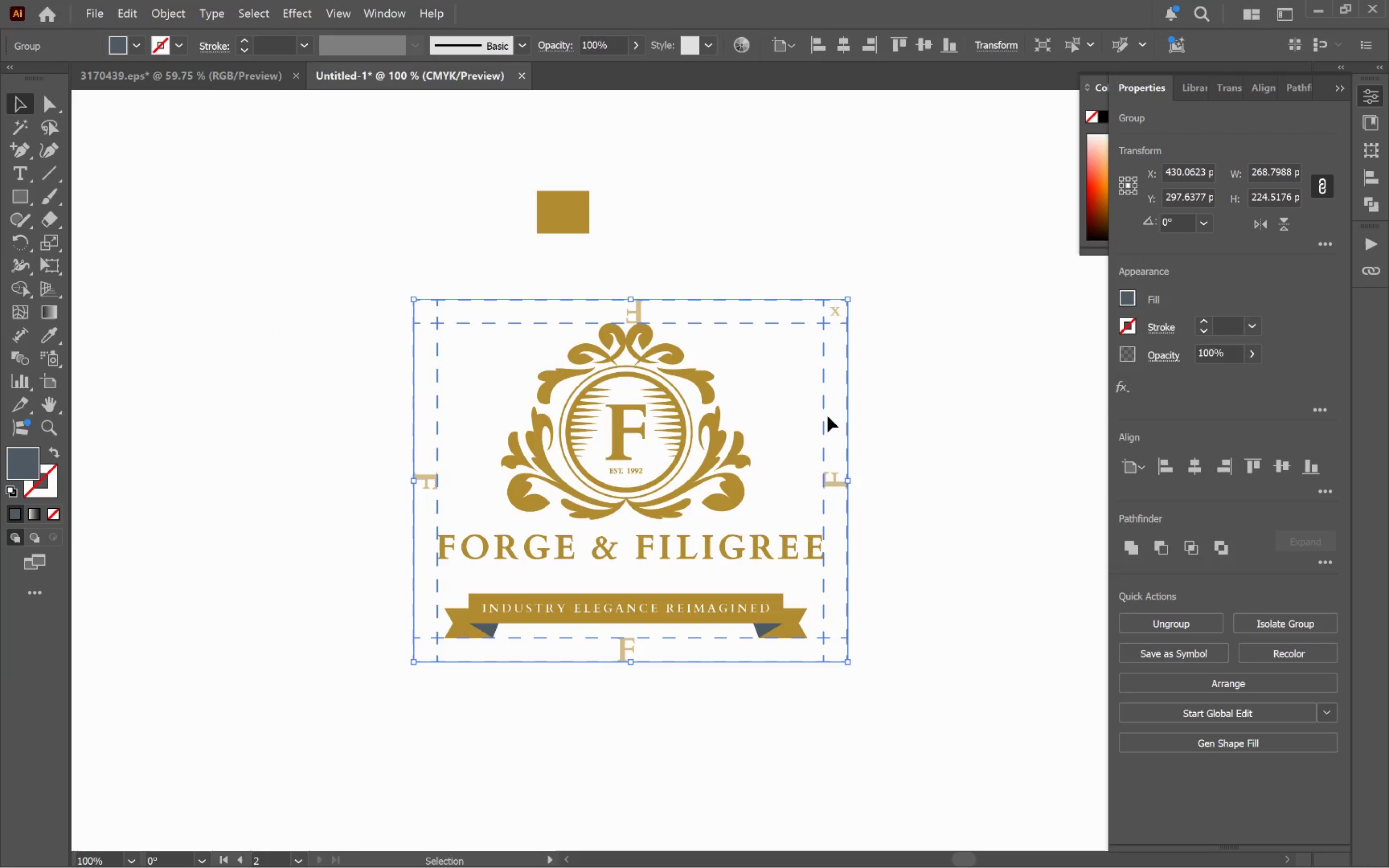 
left_click_drag(start_coordinate=[826, 428], to_coordinate=[919, 386])
 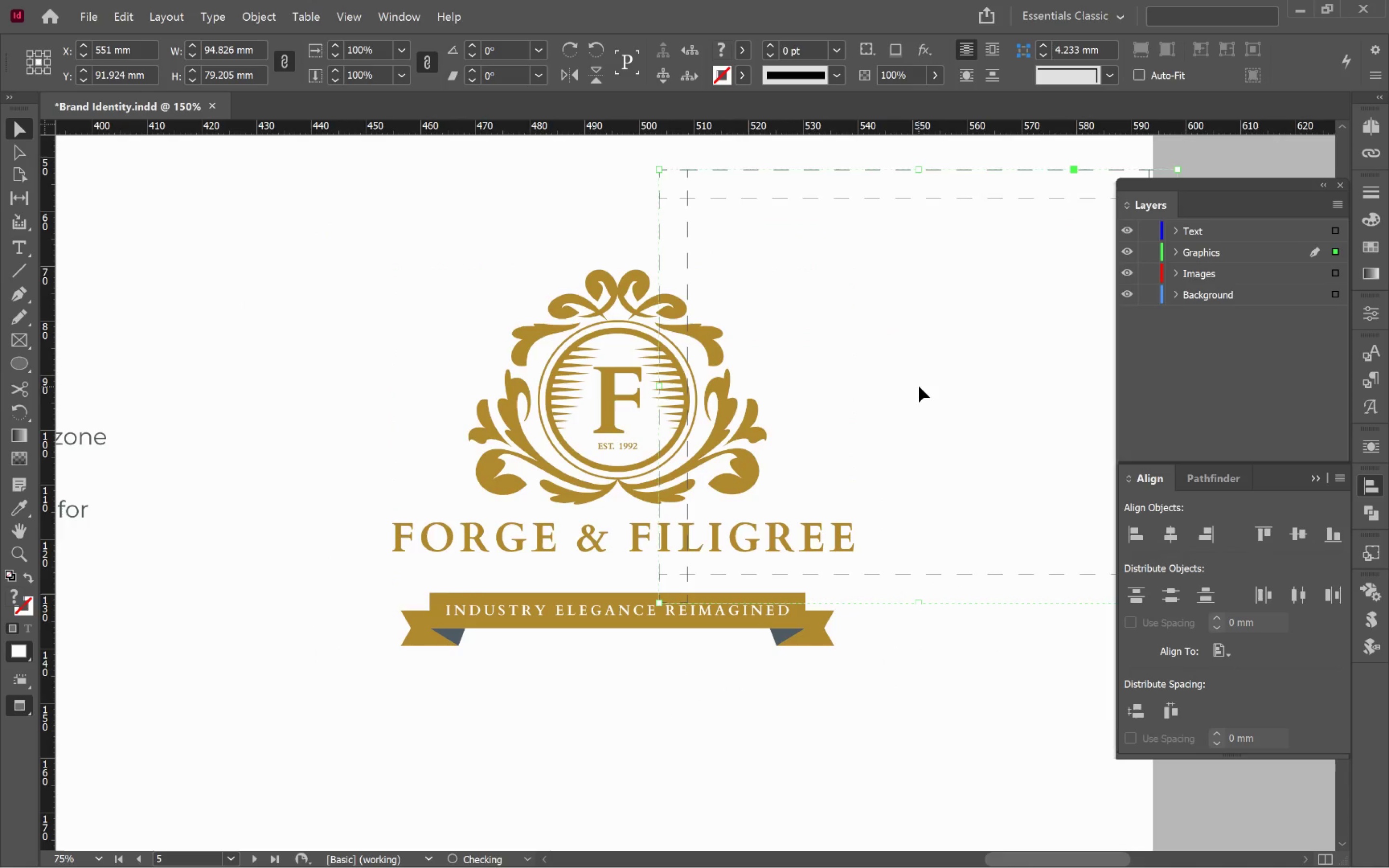 
key(Alt+AltLeft)
 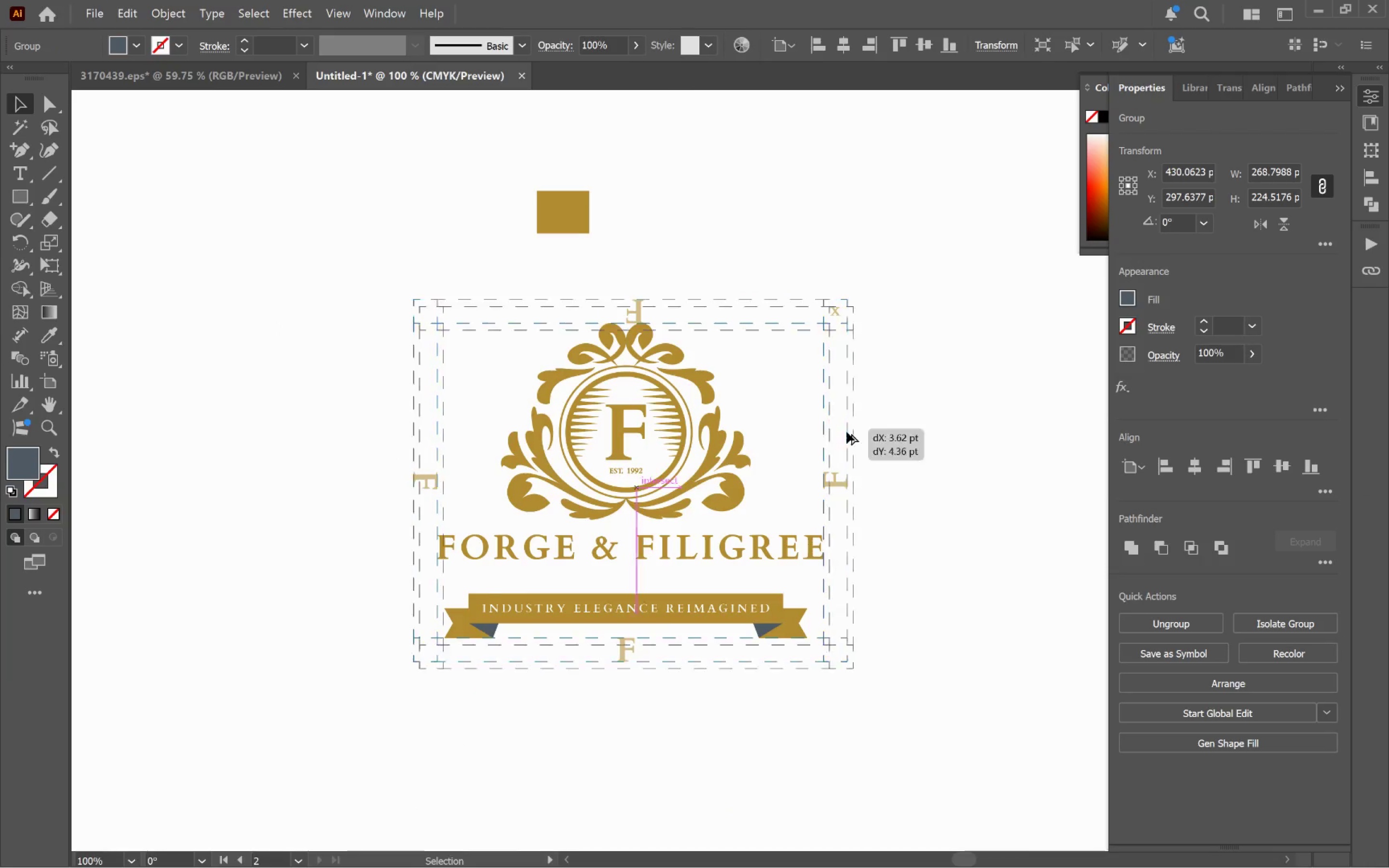 
key(Alt+Tab)
 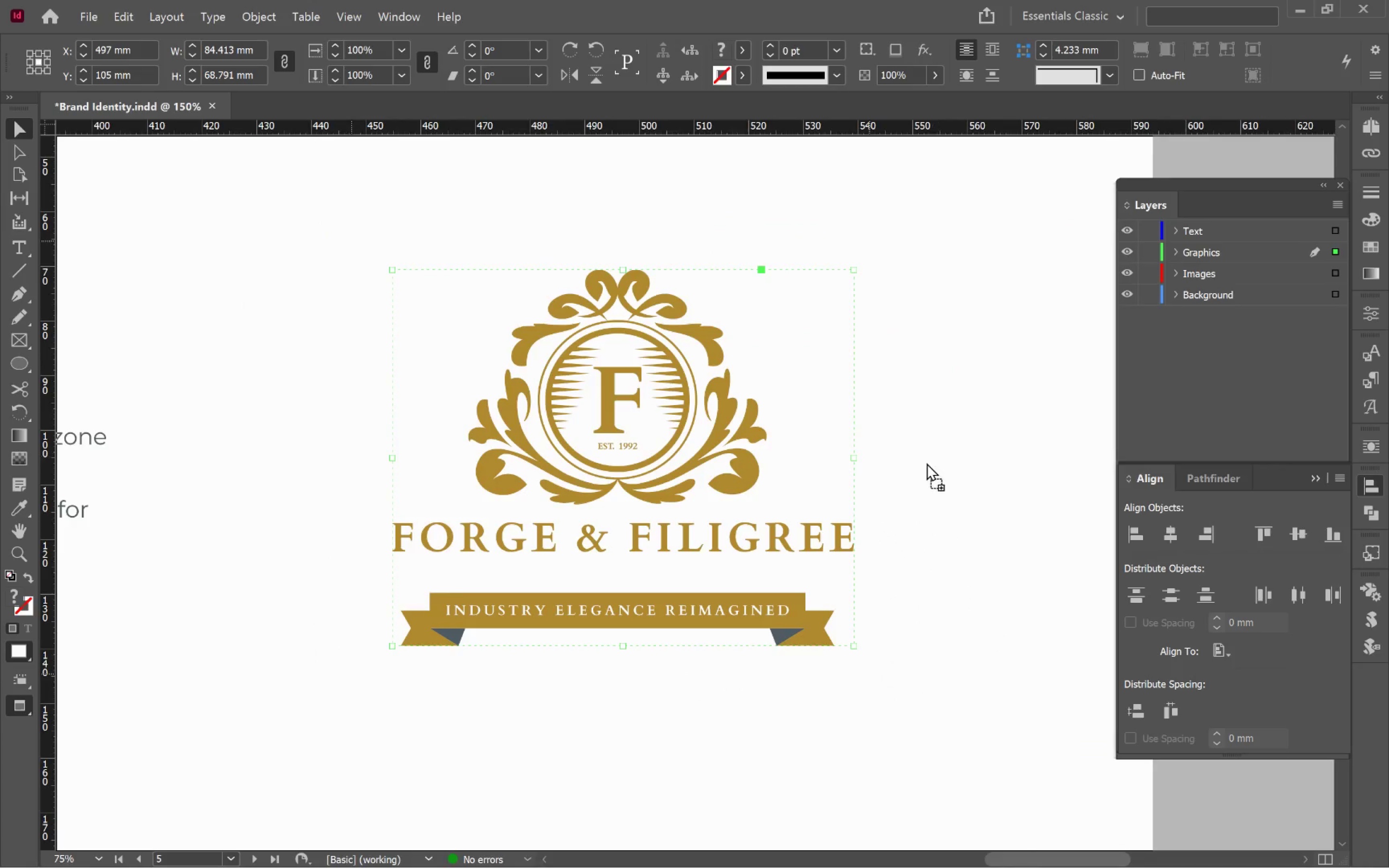 
hold_key(key=ShiftLeft, duration=1.19)
 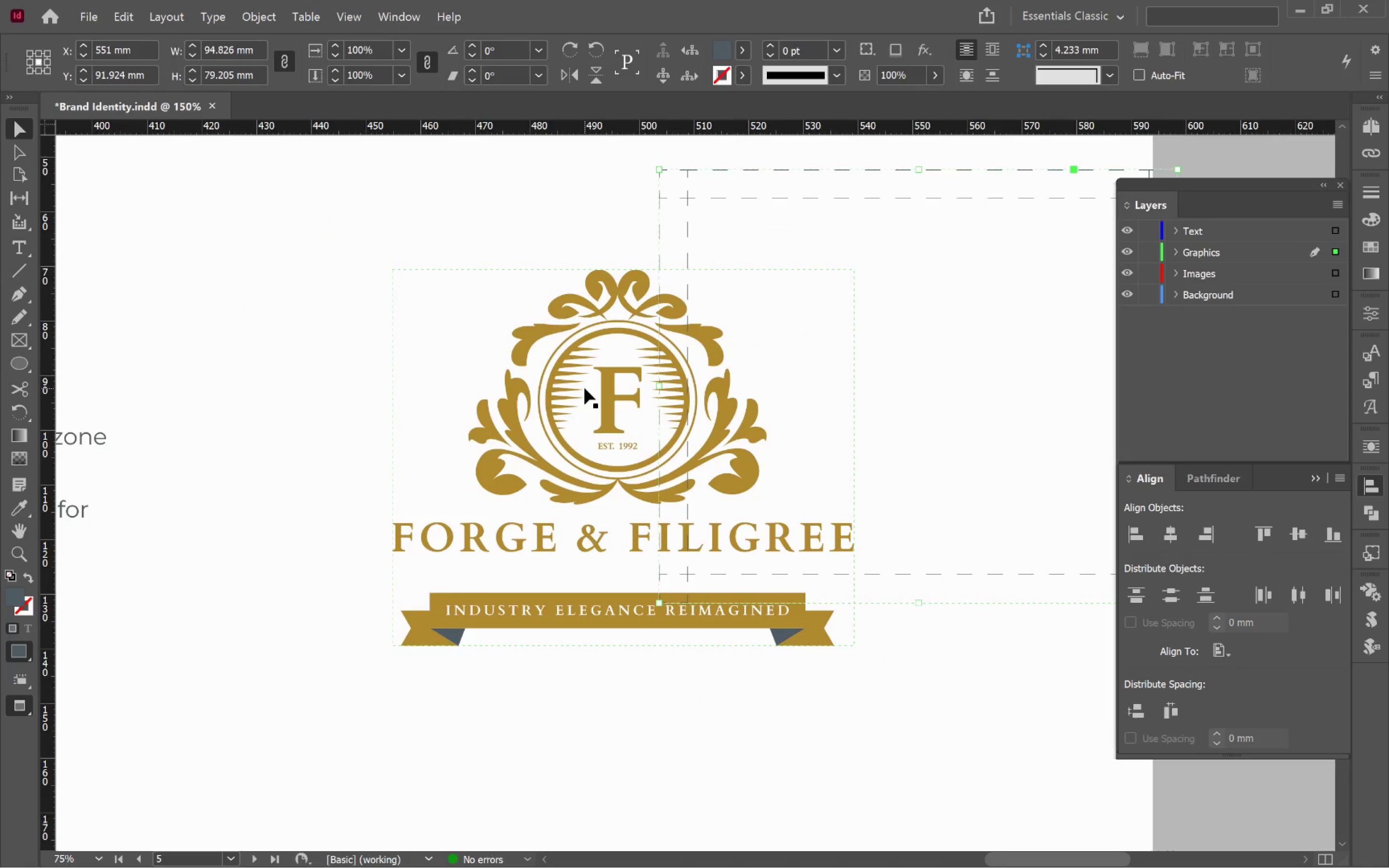 
key(Control+ControlLeft)
 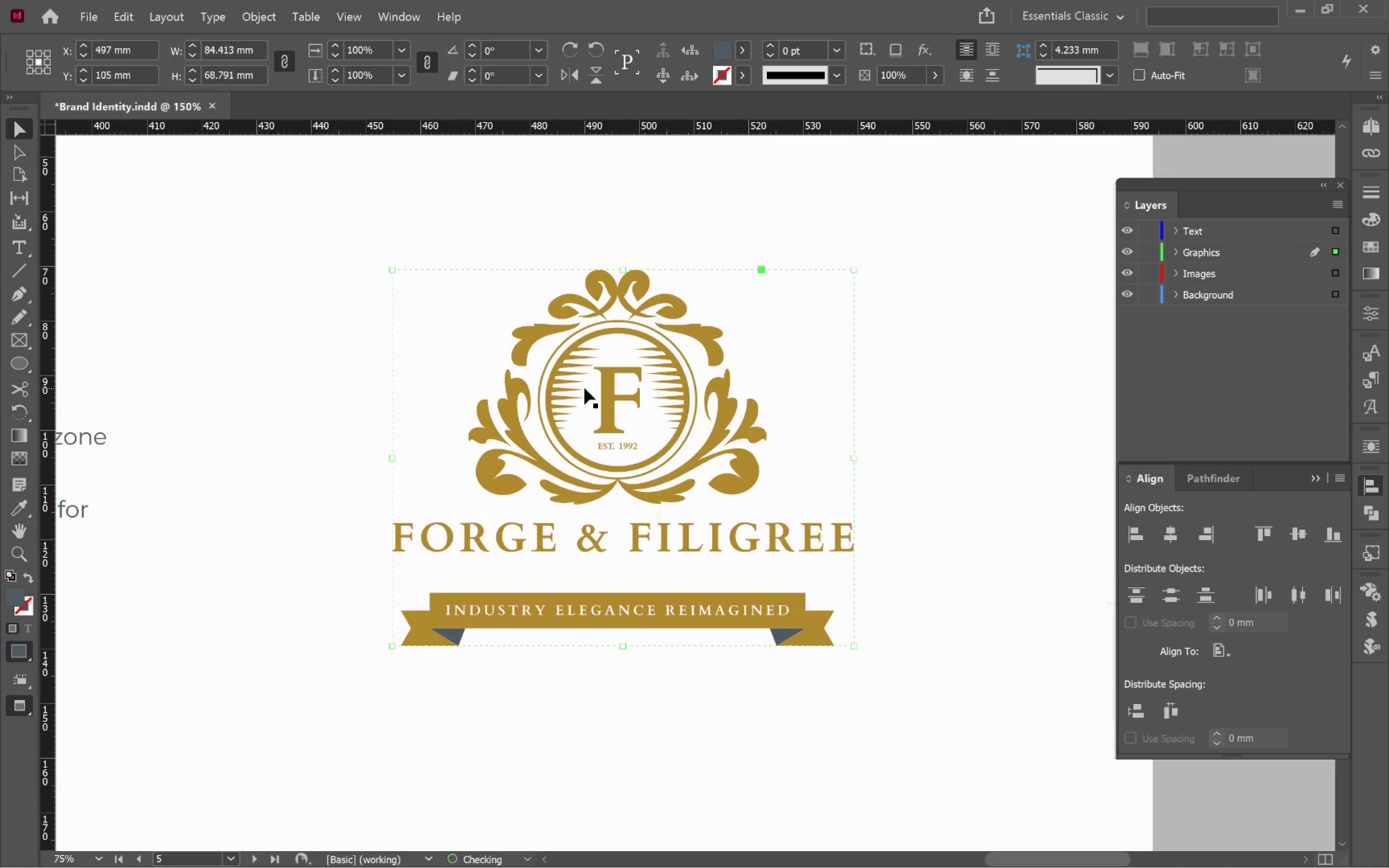 
key(Control+Z)
 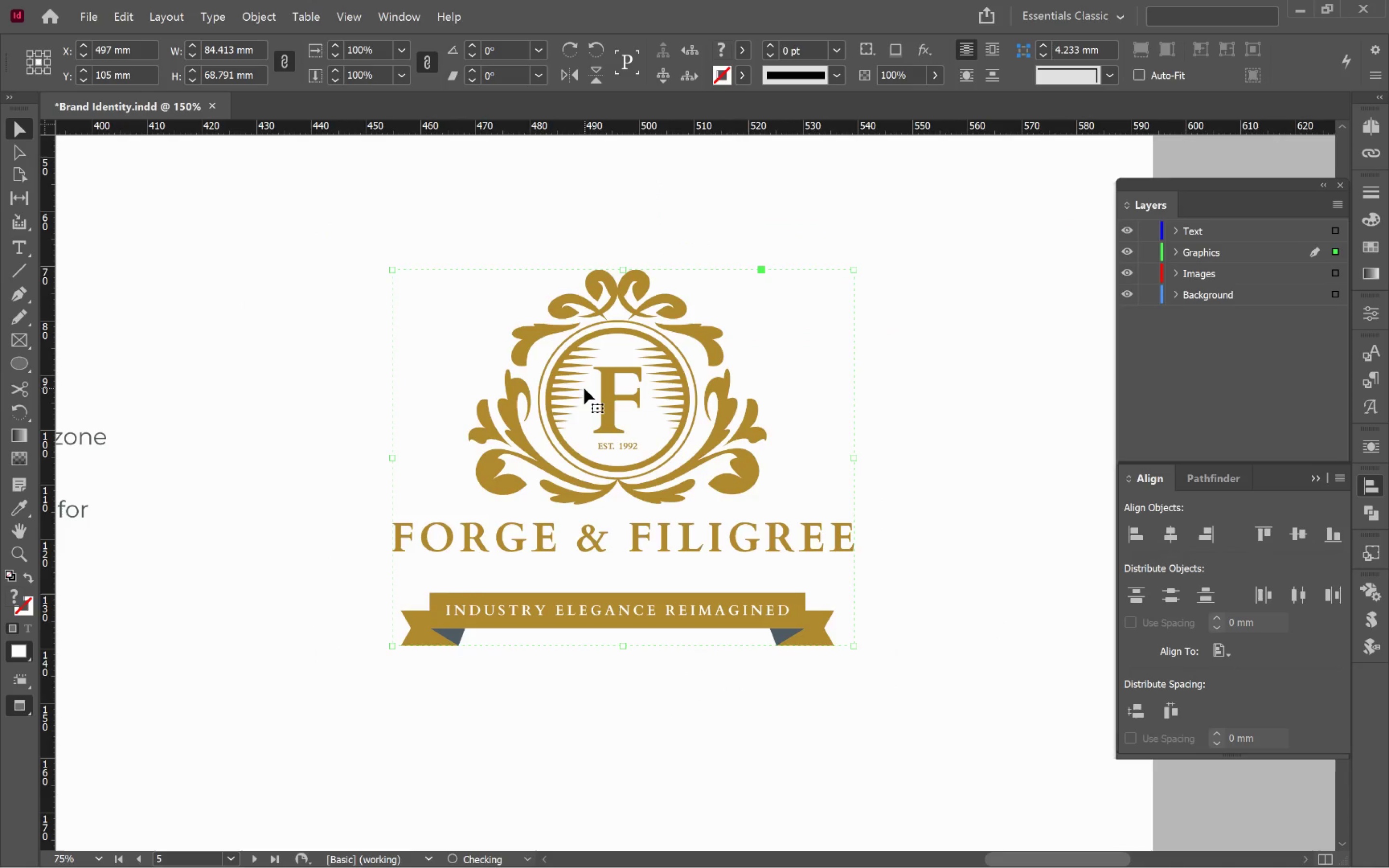 
left_click([584, 388])
 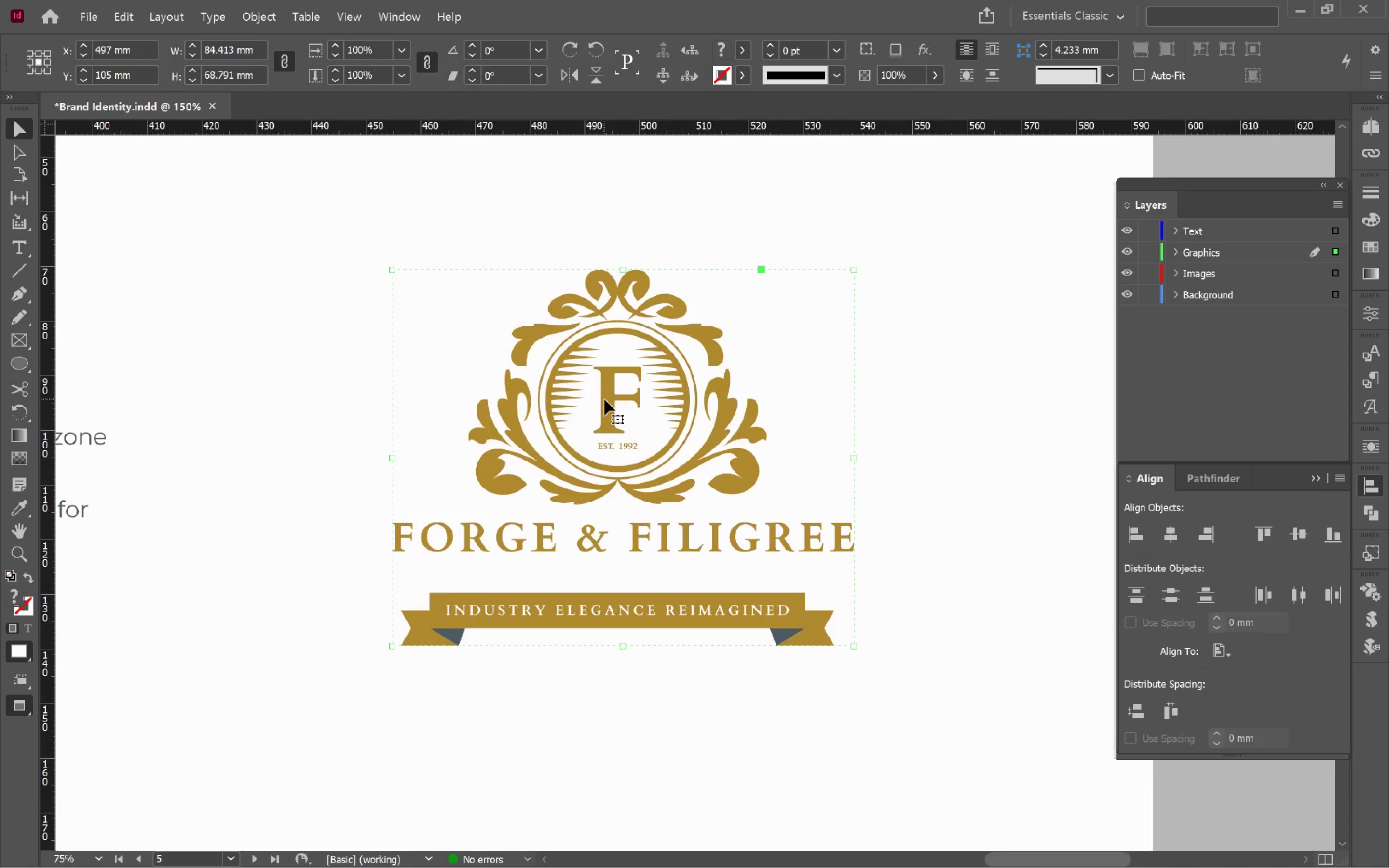 
key(Backspace)
 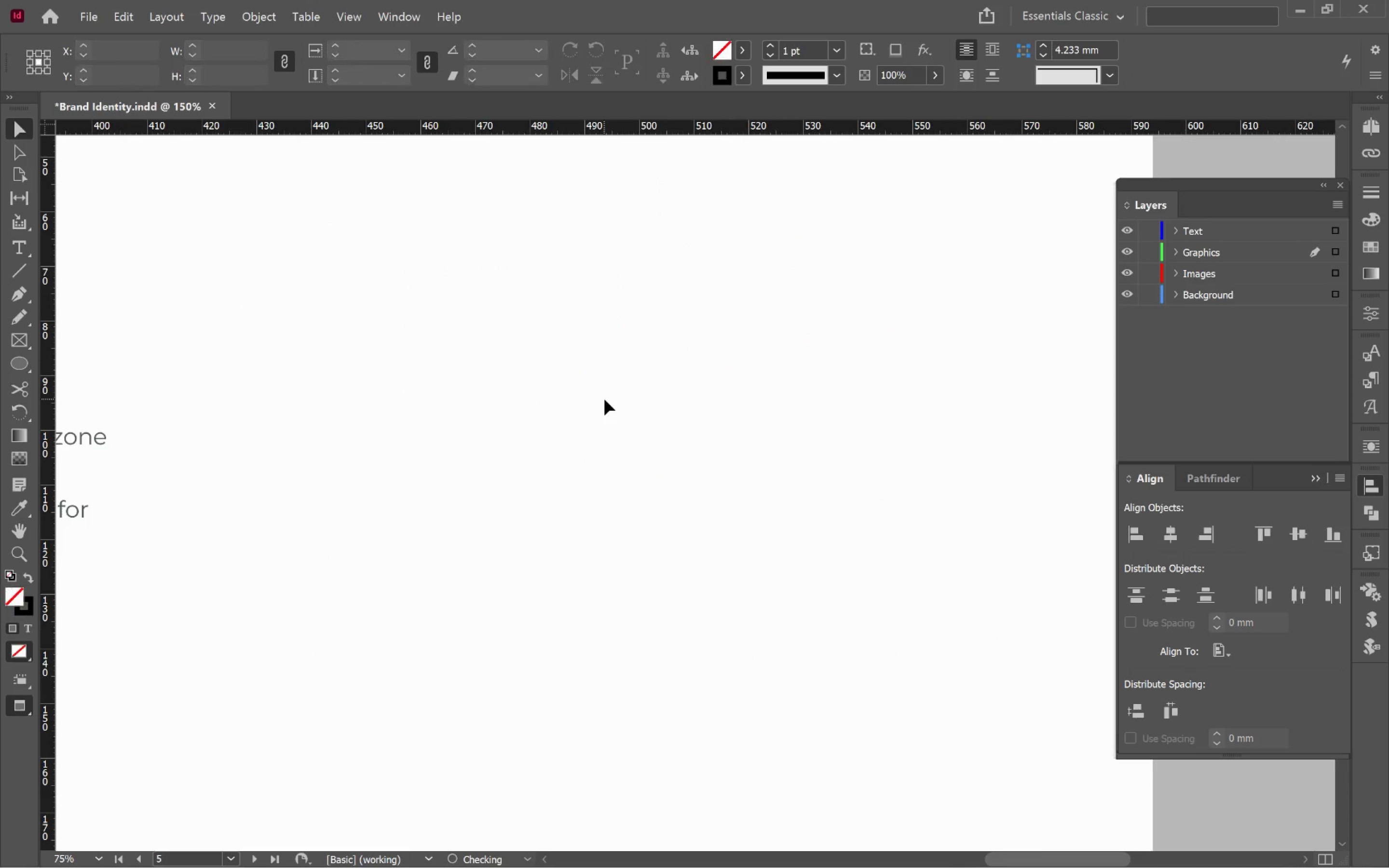 
key(Alt+AltLeft)
 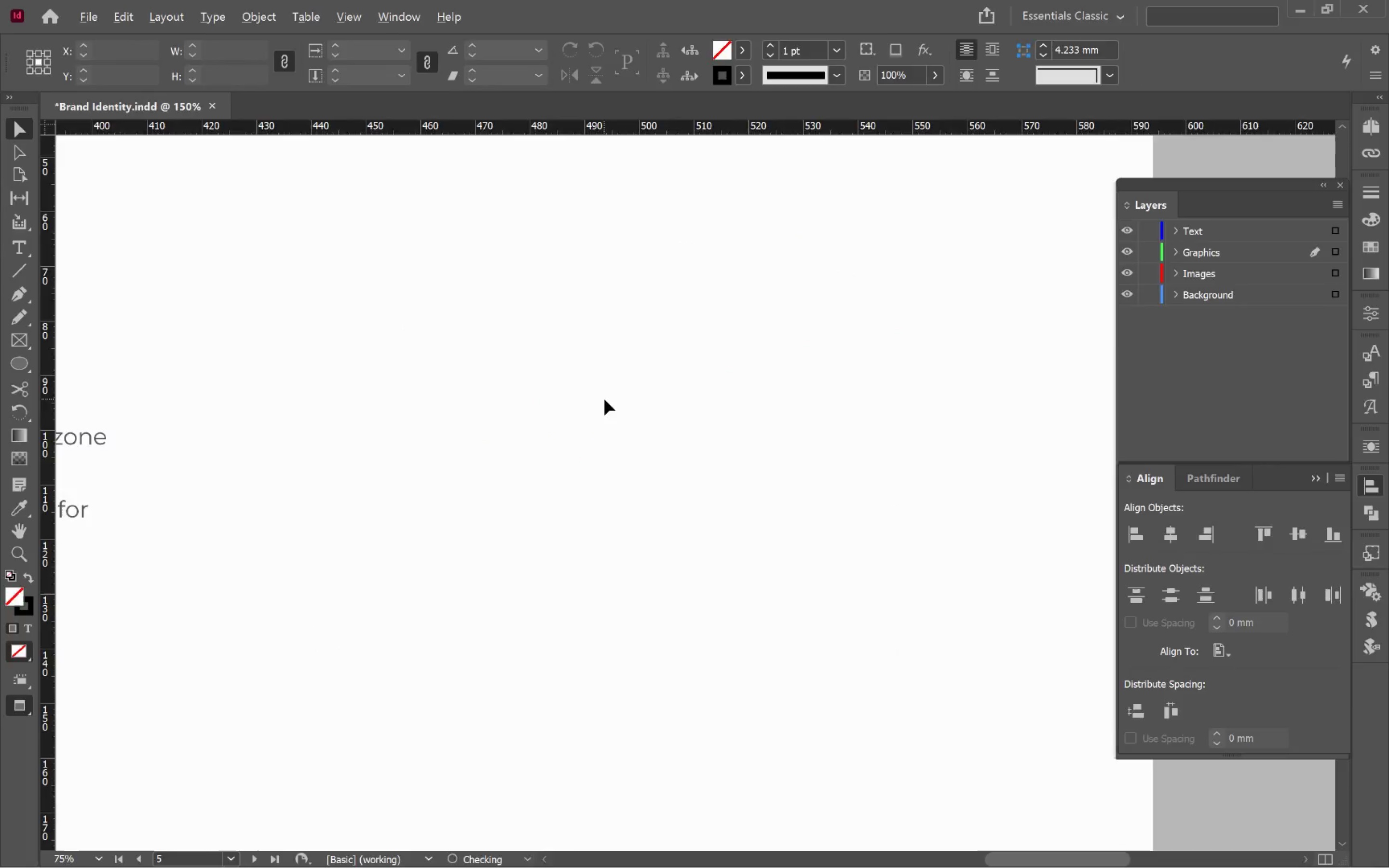 
key(Alt+Tab)
 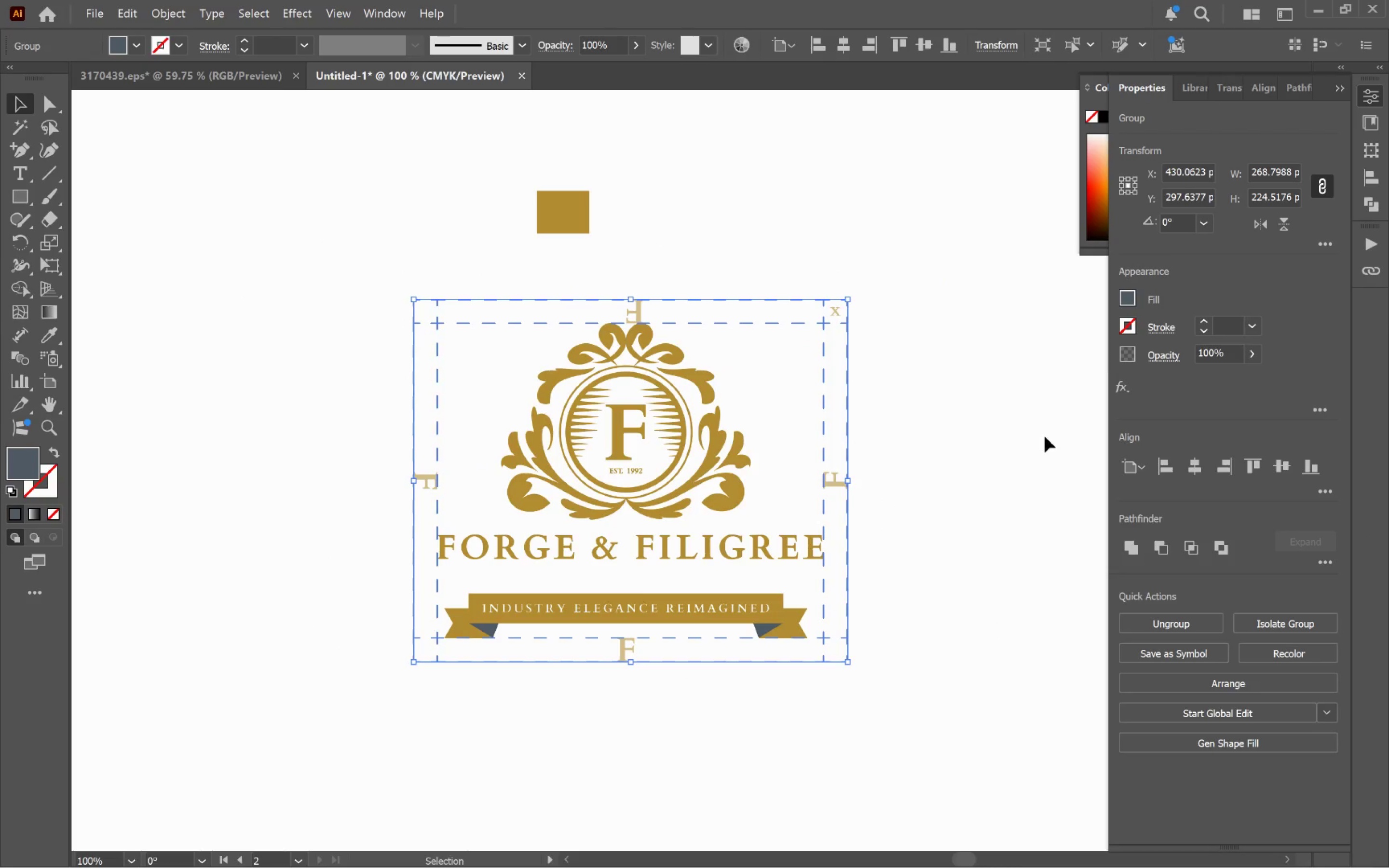 
left_click_drag(start_coordinate=[938, 270], to_coordinate=[348, 792])
 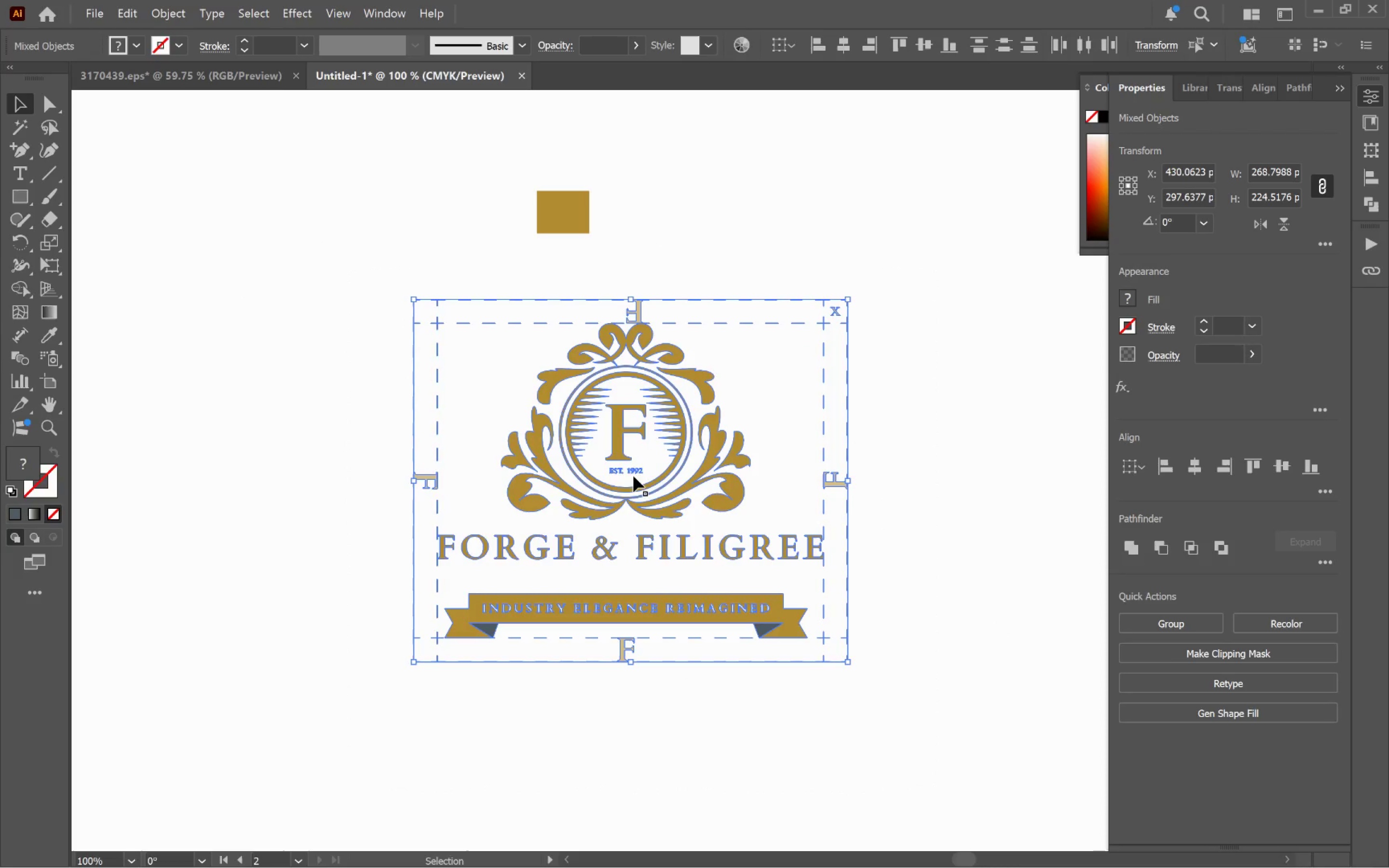 
left_click_drag(start_coordinate=[631, 468], to_coordinate=[601, 494])
 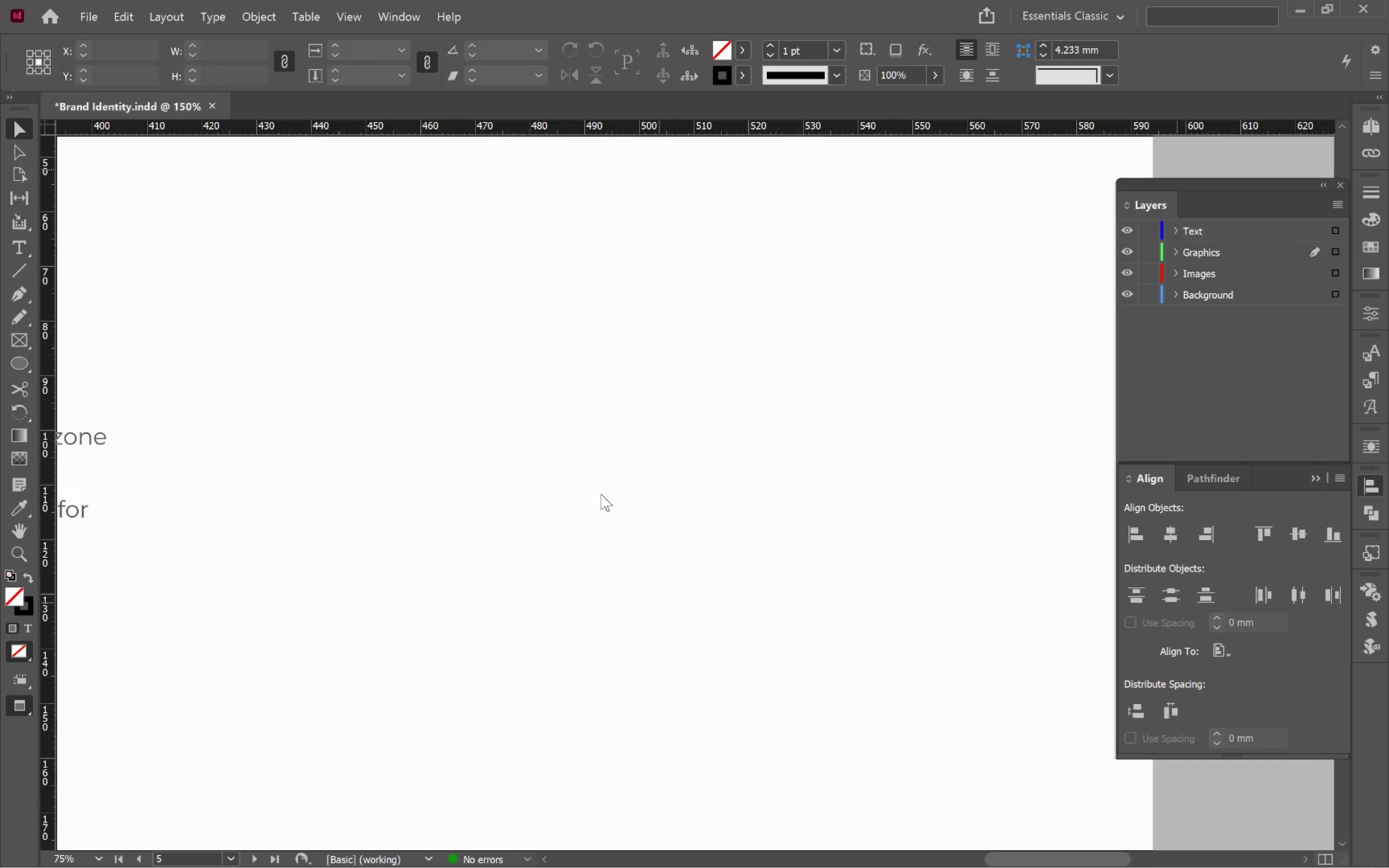 
key(Alt+AltLeft)
 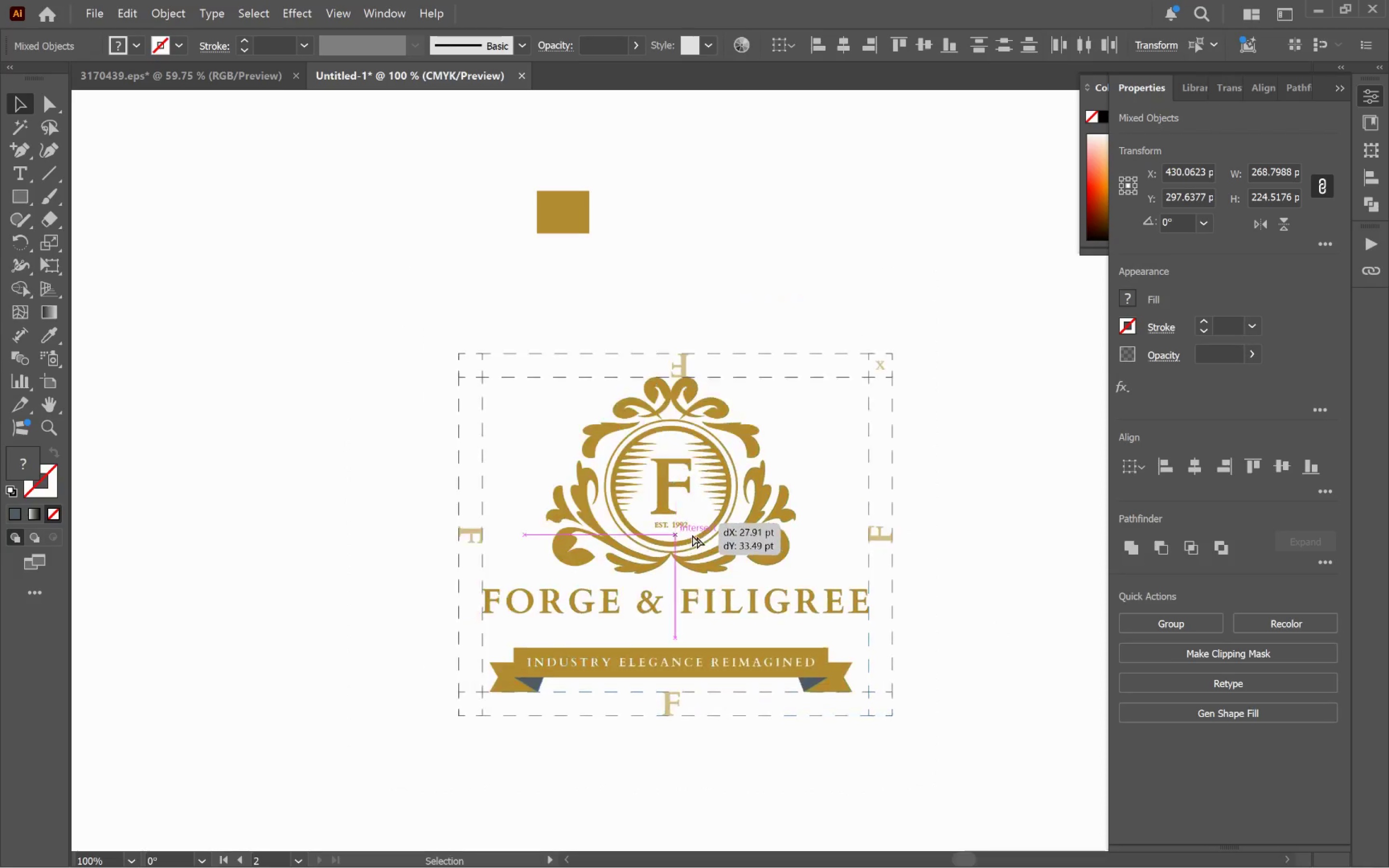 
key(Alt+Tab)
 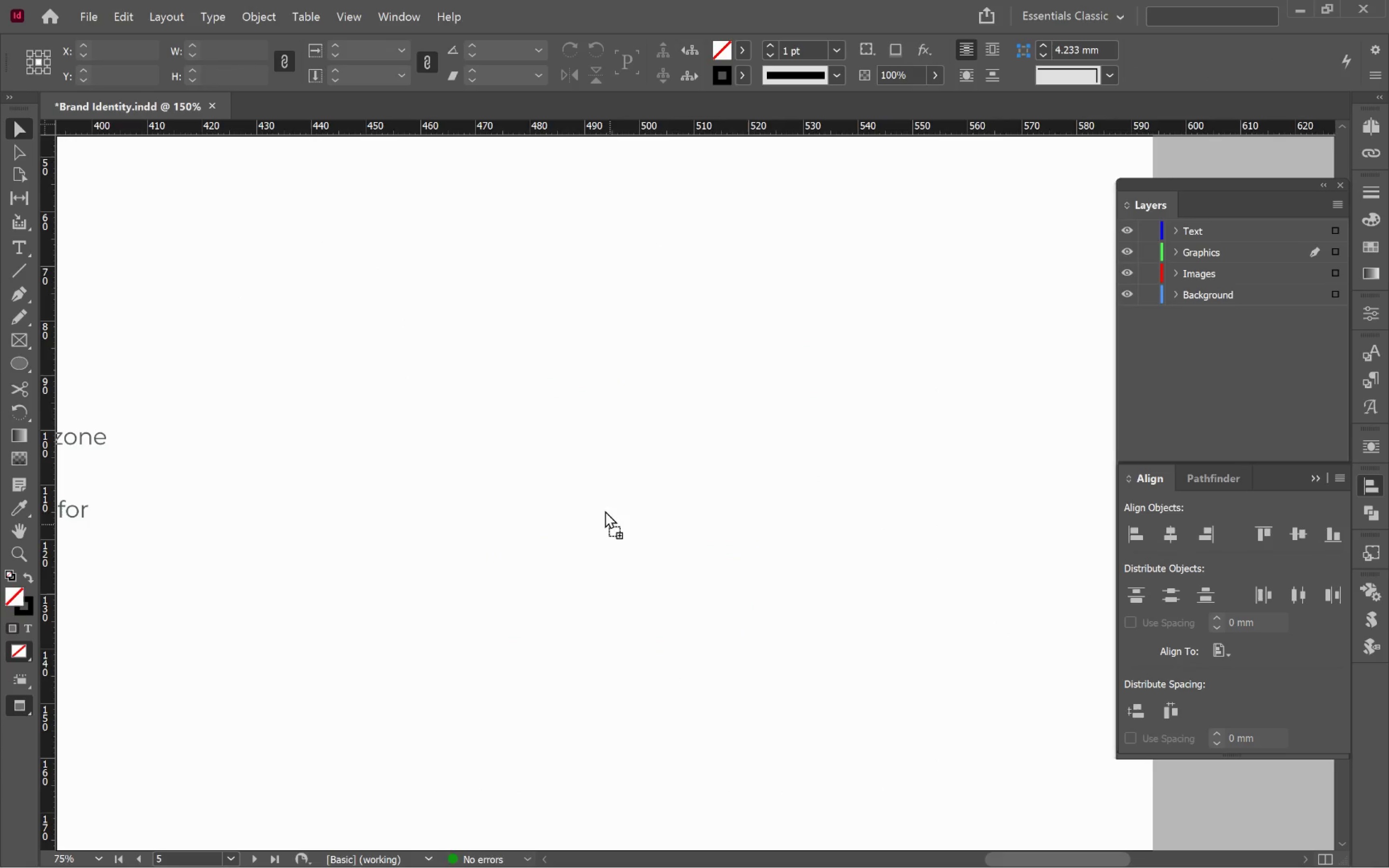 
hold_key(key=ShiftLeft, duration=0.69)
 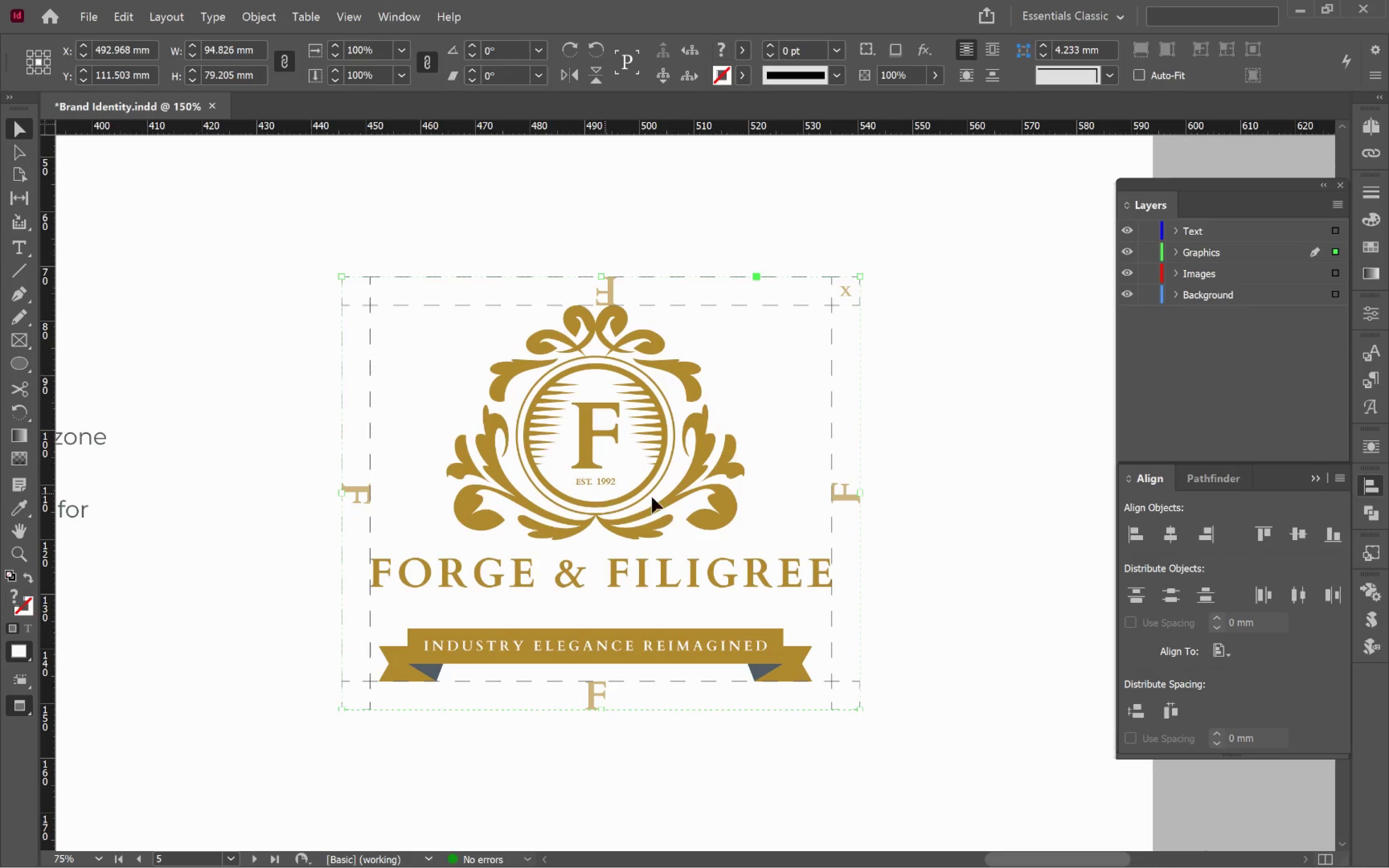 
left_click([977, 502])
 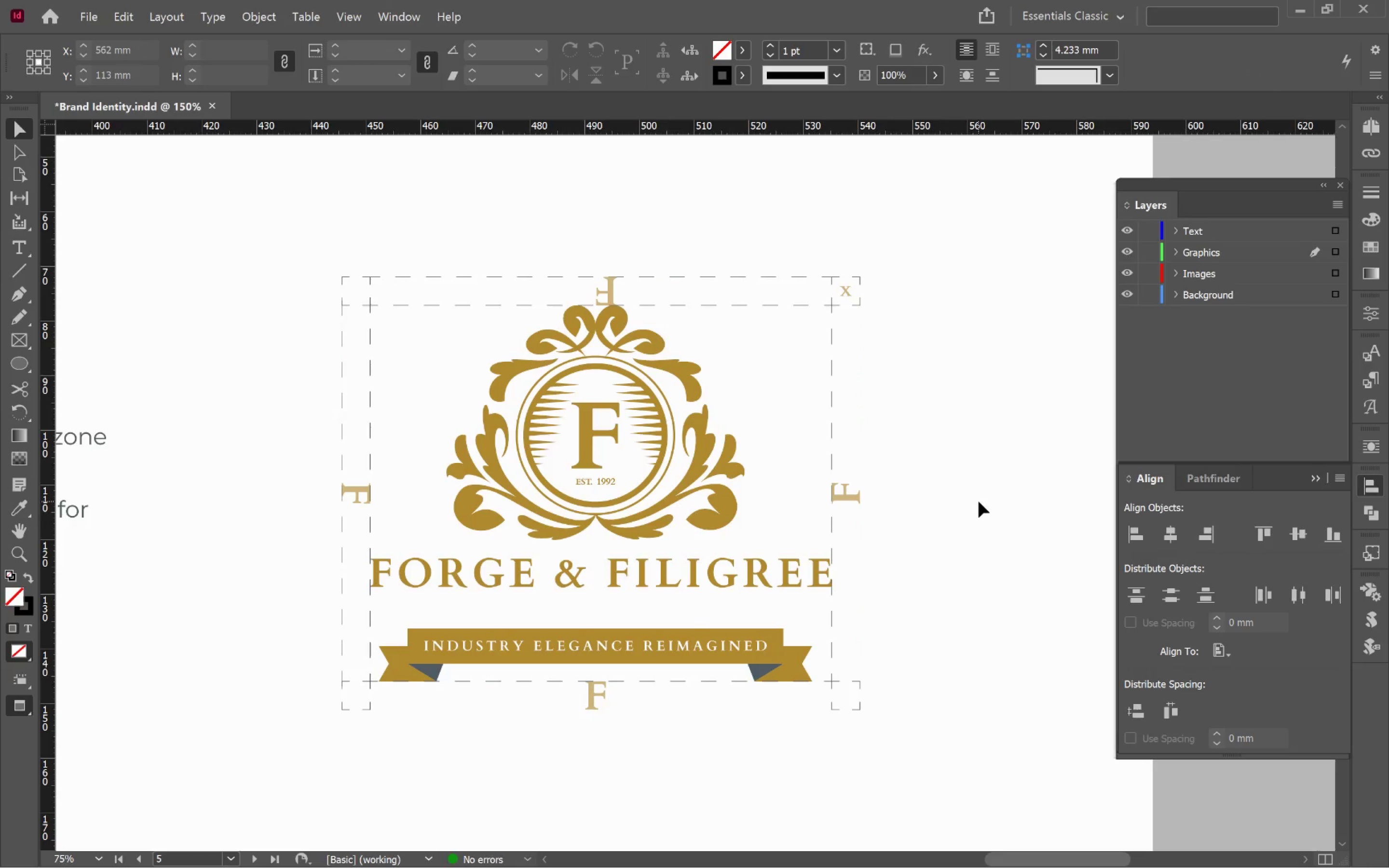 
key(W)
 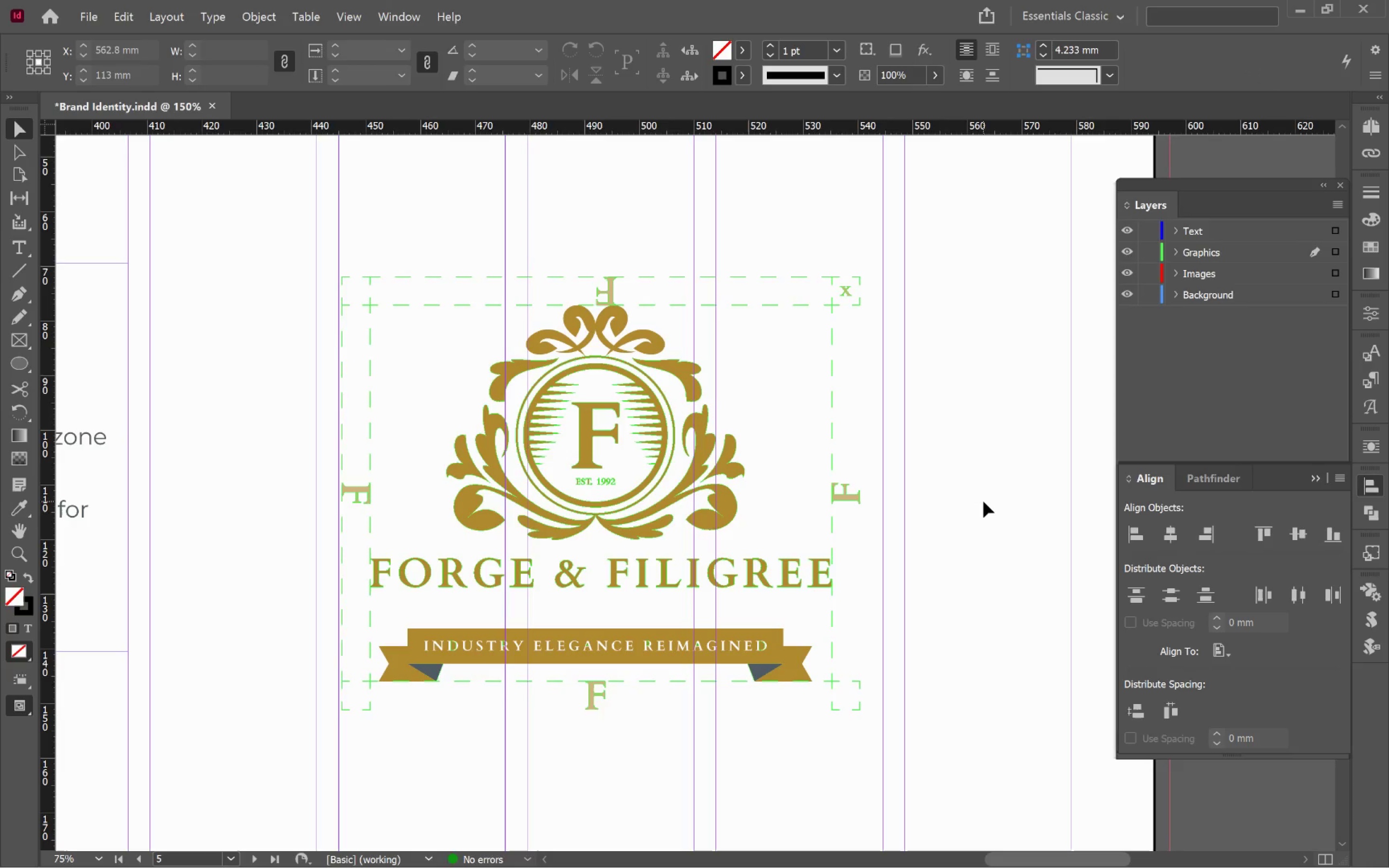 
key(W)
 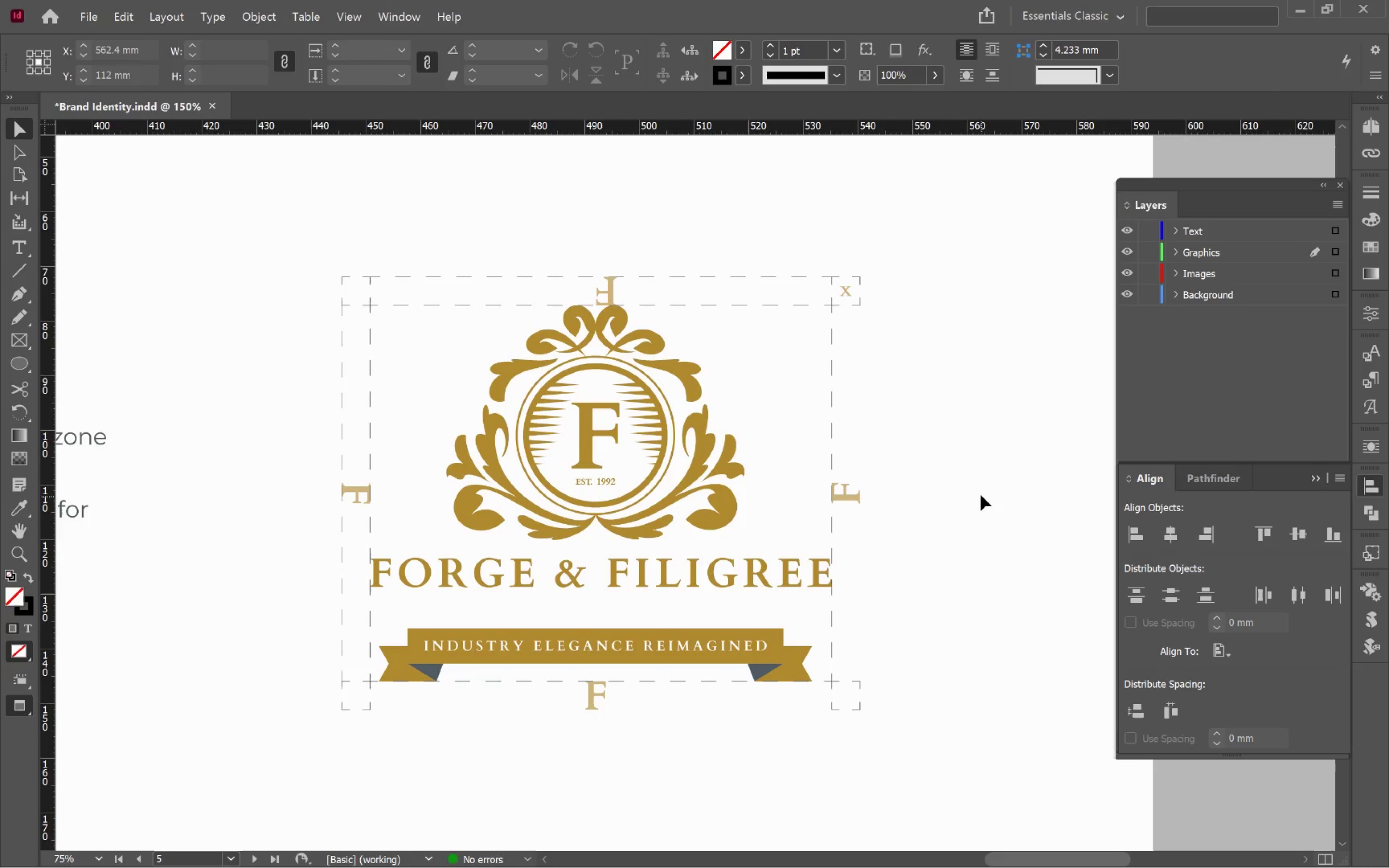 
hold_key(key=AltLeft, duration=0.75)
scroll: coordinate [883, 453], scroll_direction: up, amount: 4.0
 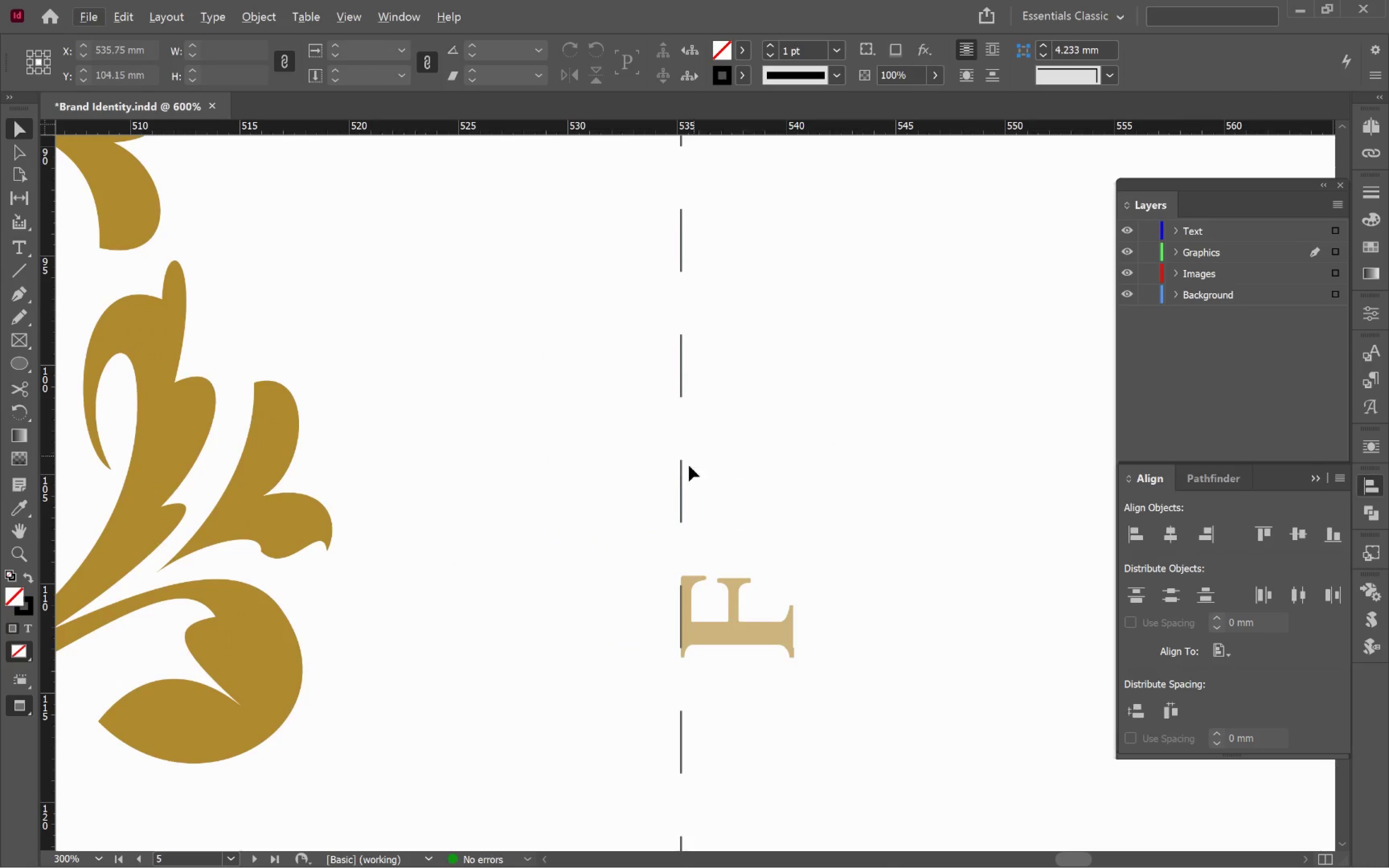 
left_click([680, 481])
 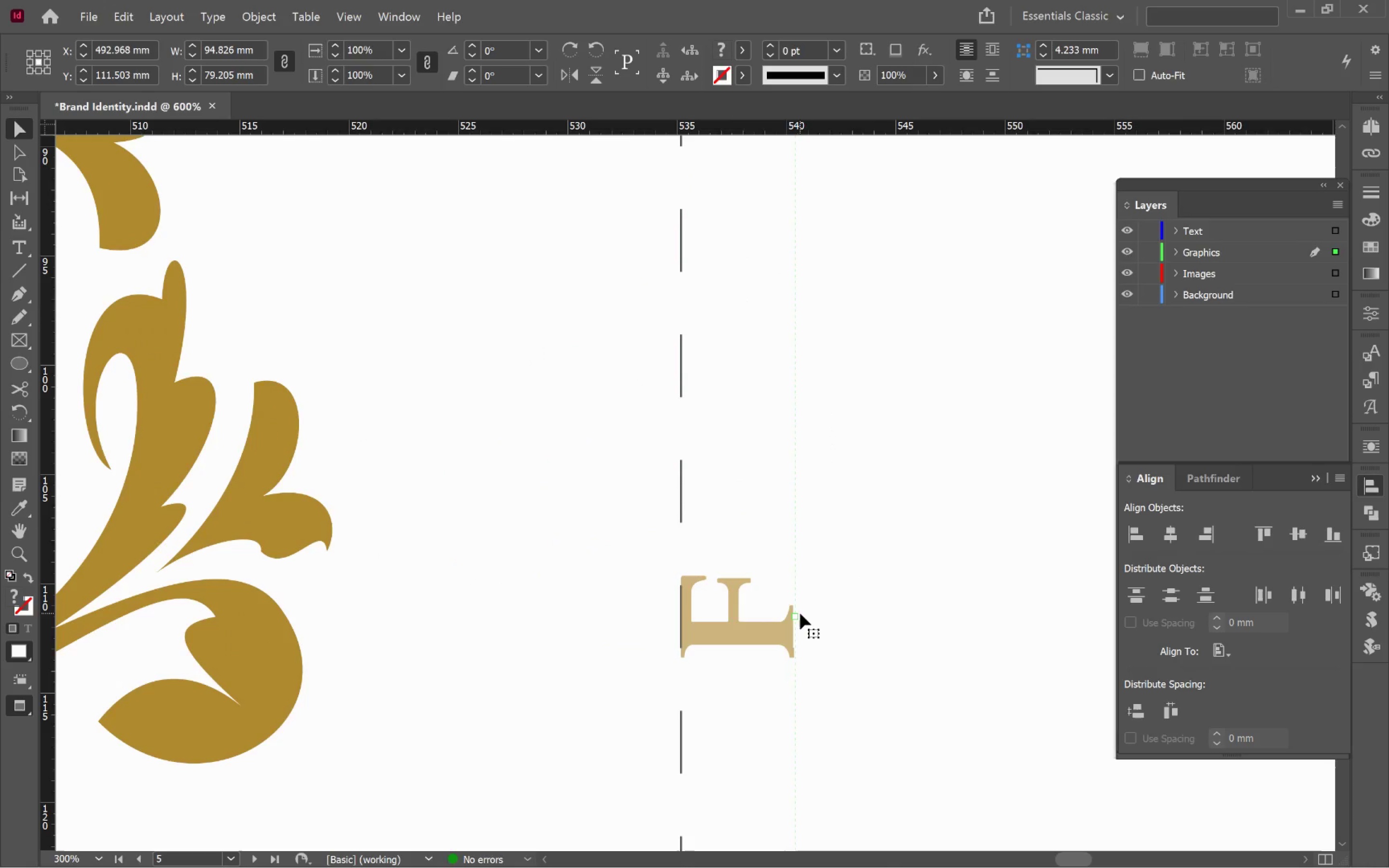 
left_click_drag(start_coordinate=[794, 613], to_coordinate=[861, 629])
 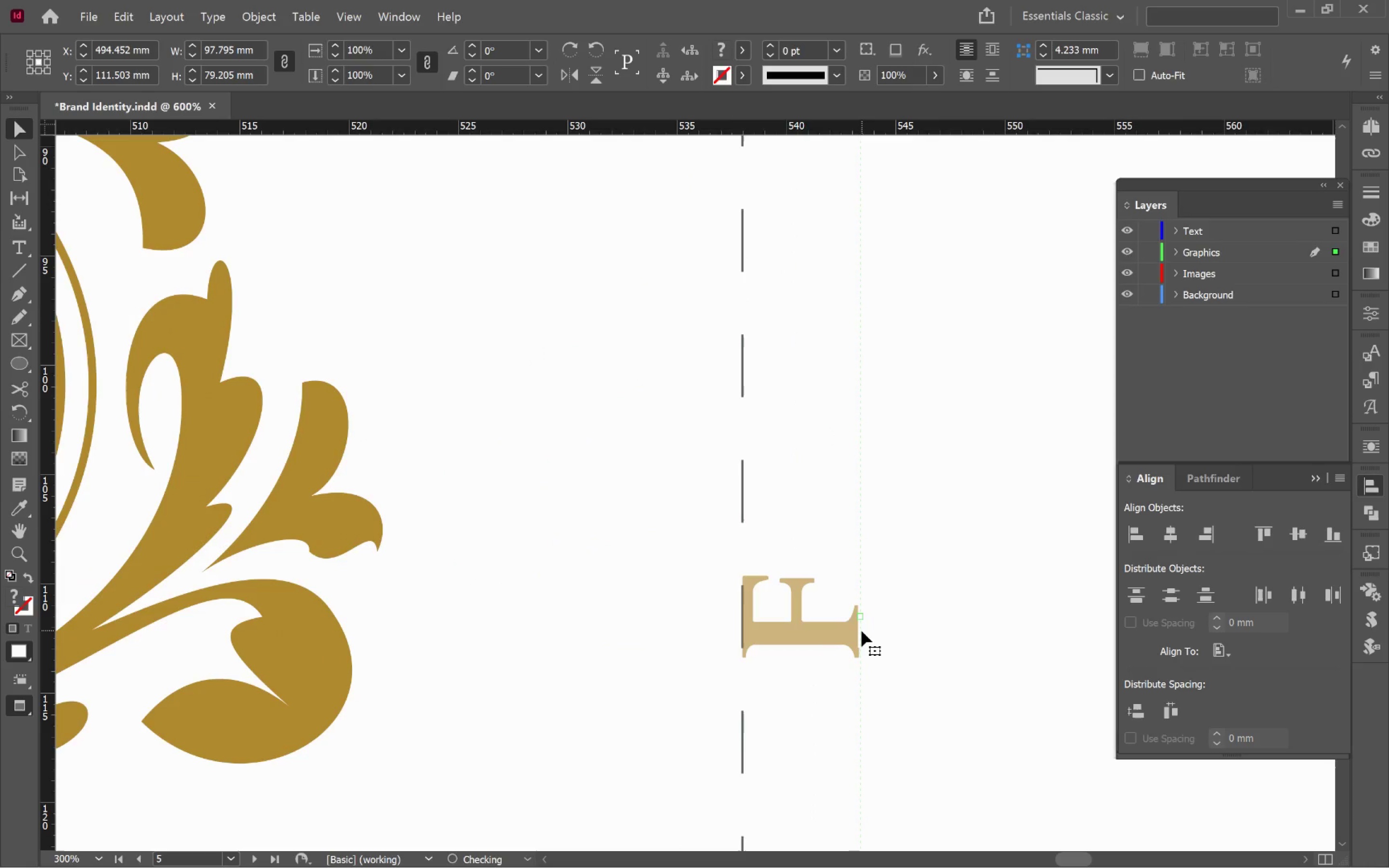 
key(Control+Z)
 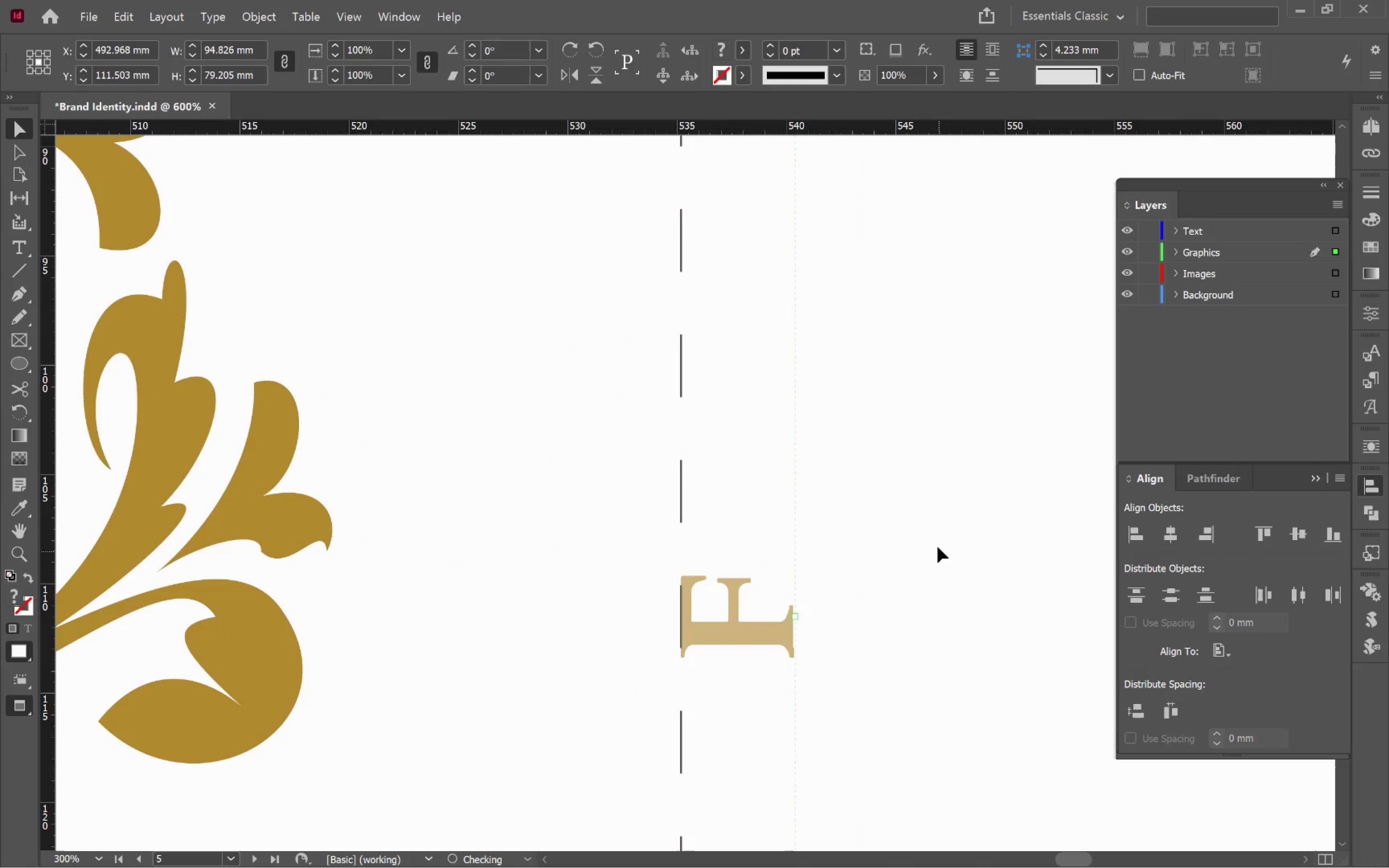 
left_click([938, 545])
 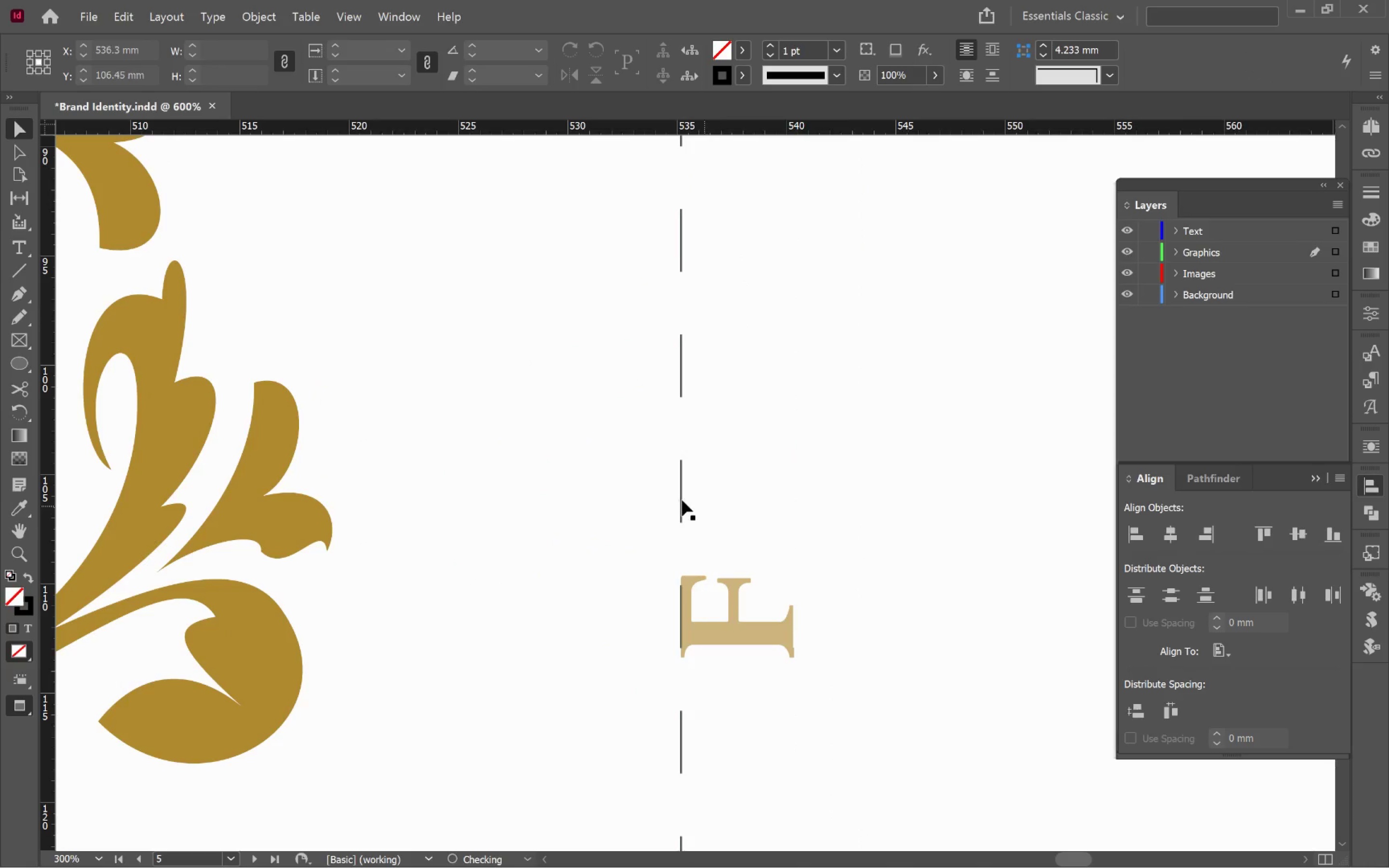 
left_click([680, 499])
 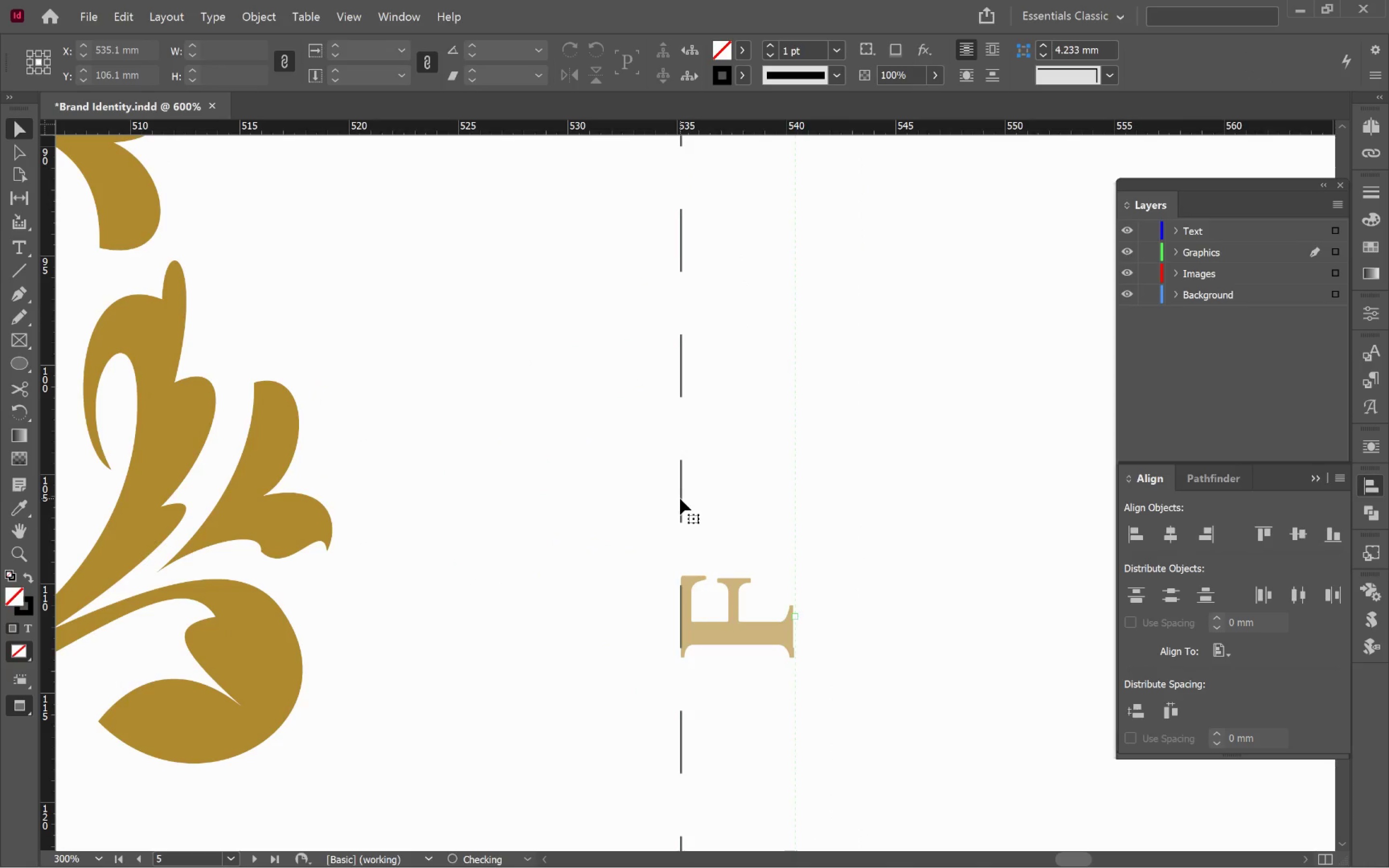 
hold_key(key=AltLeft, duration=0.76)
scroll: coordinate [680, 499], scroll_direction: down, amount: 4.0
 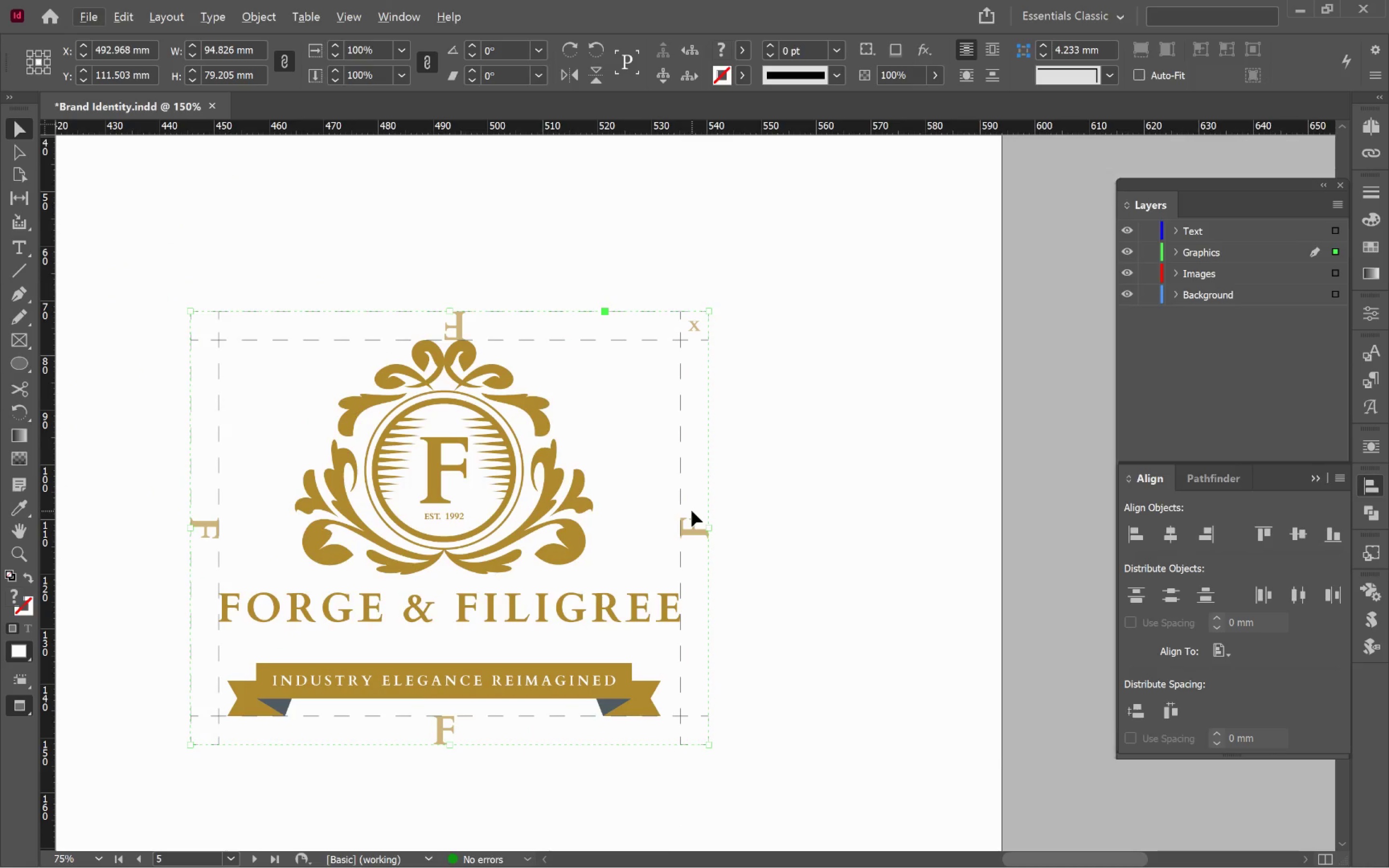 
key(Backspace)
 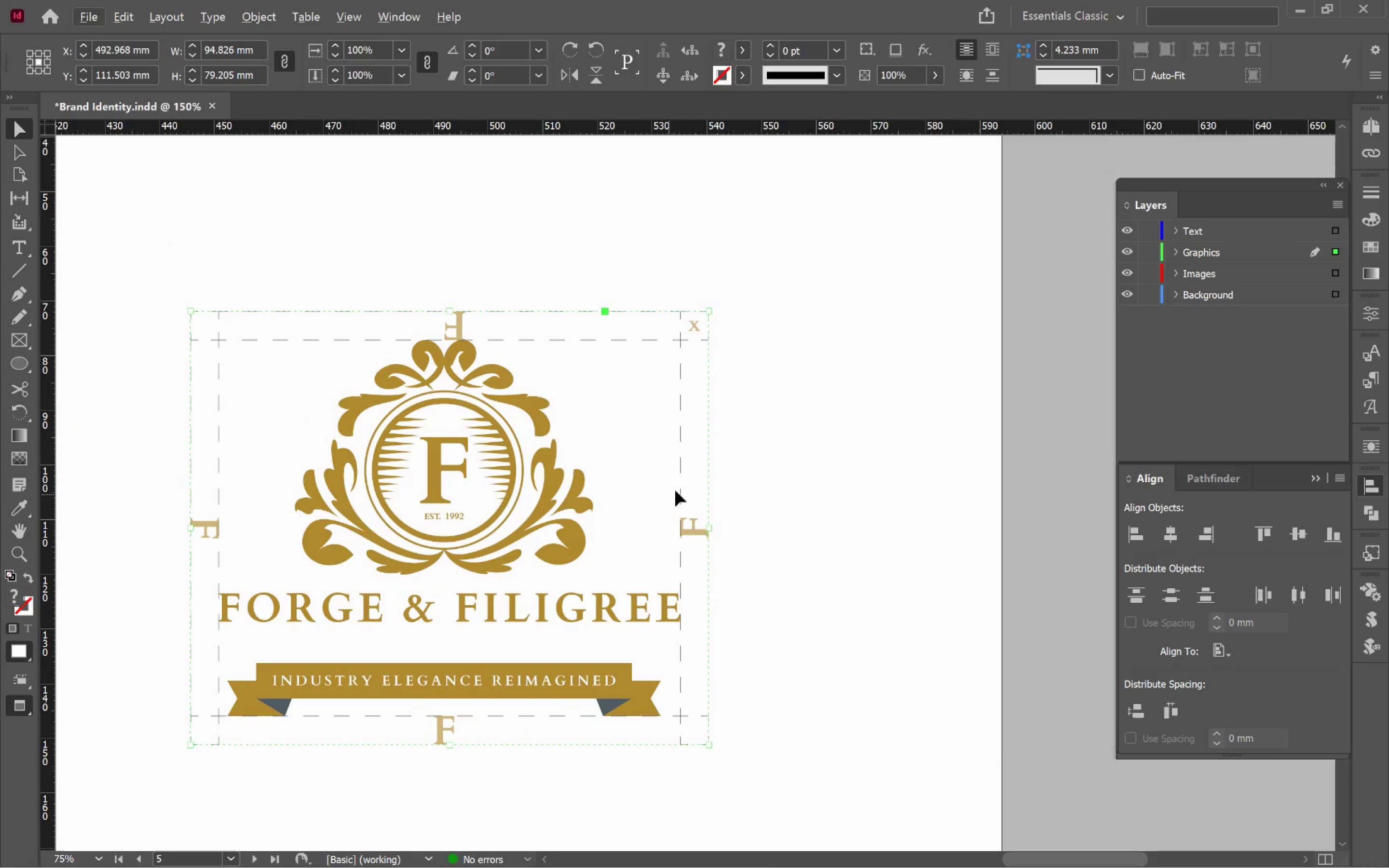 
left_click([681, 489])
 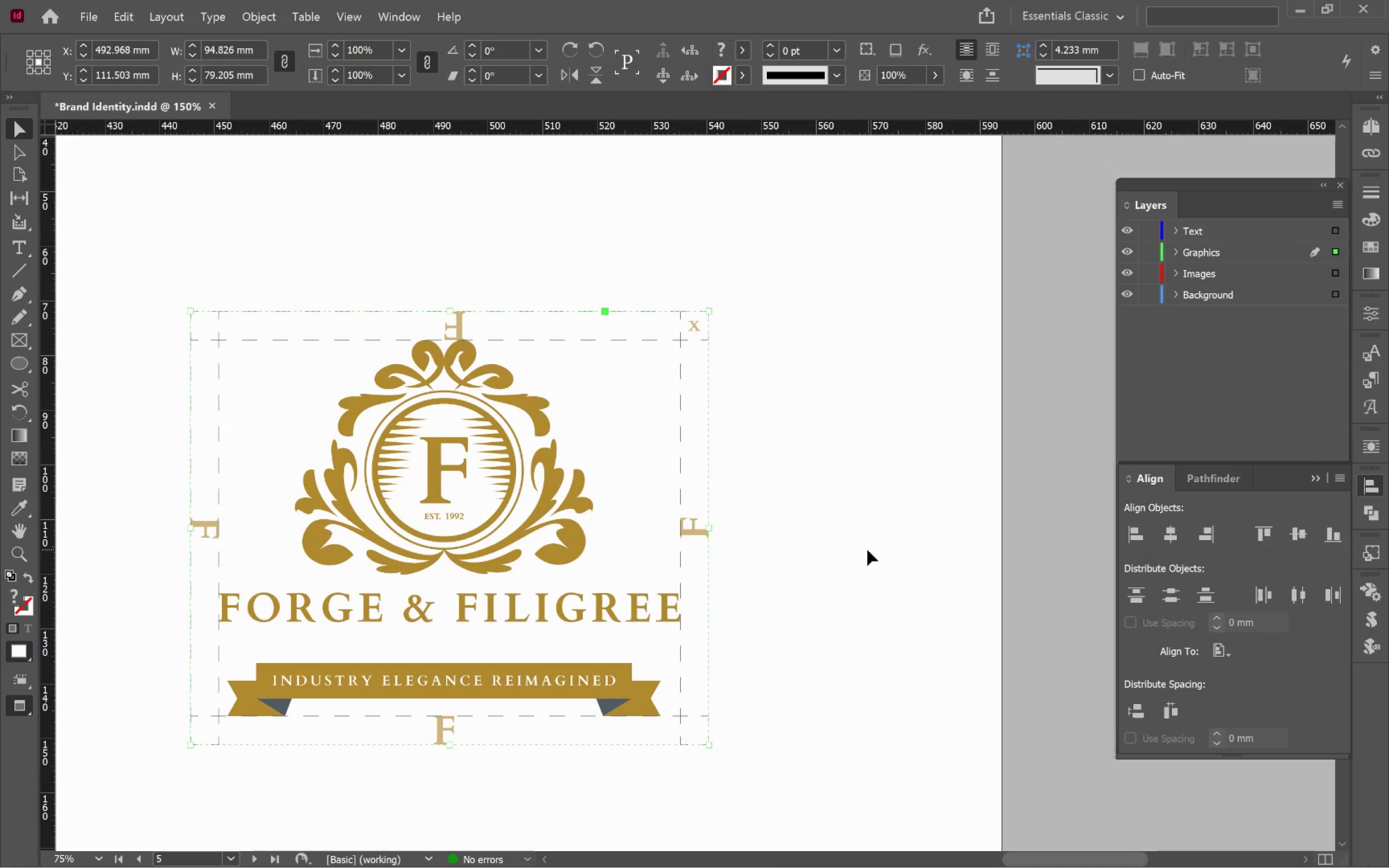 
hold_key(key=Space, duration=0.69)
 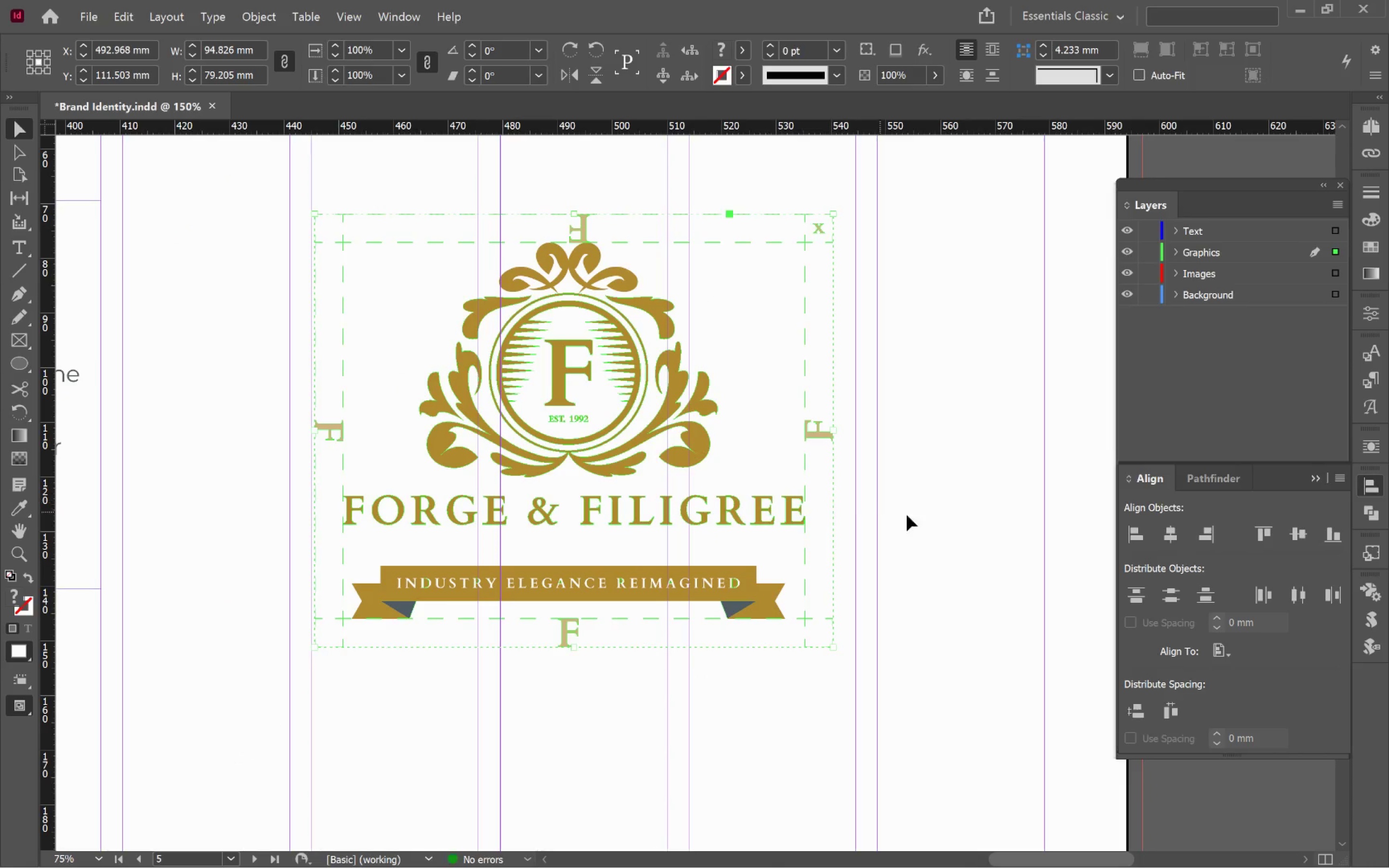 
left_click_drag(start_coordinate=[638, 596], to_coordinate=[762, 499])
 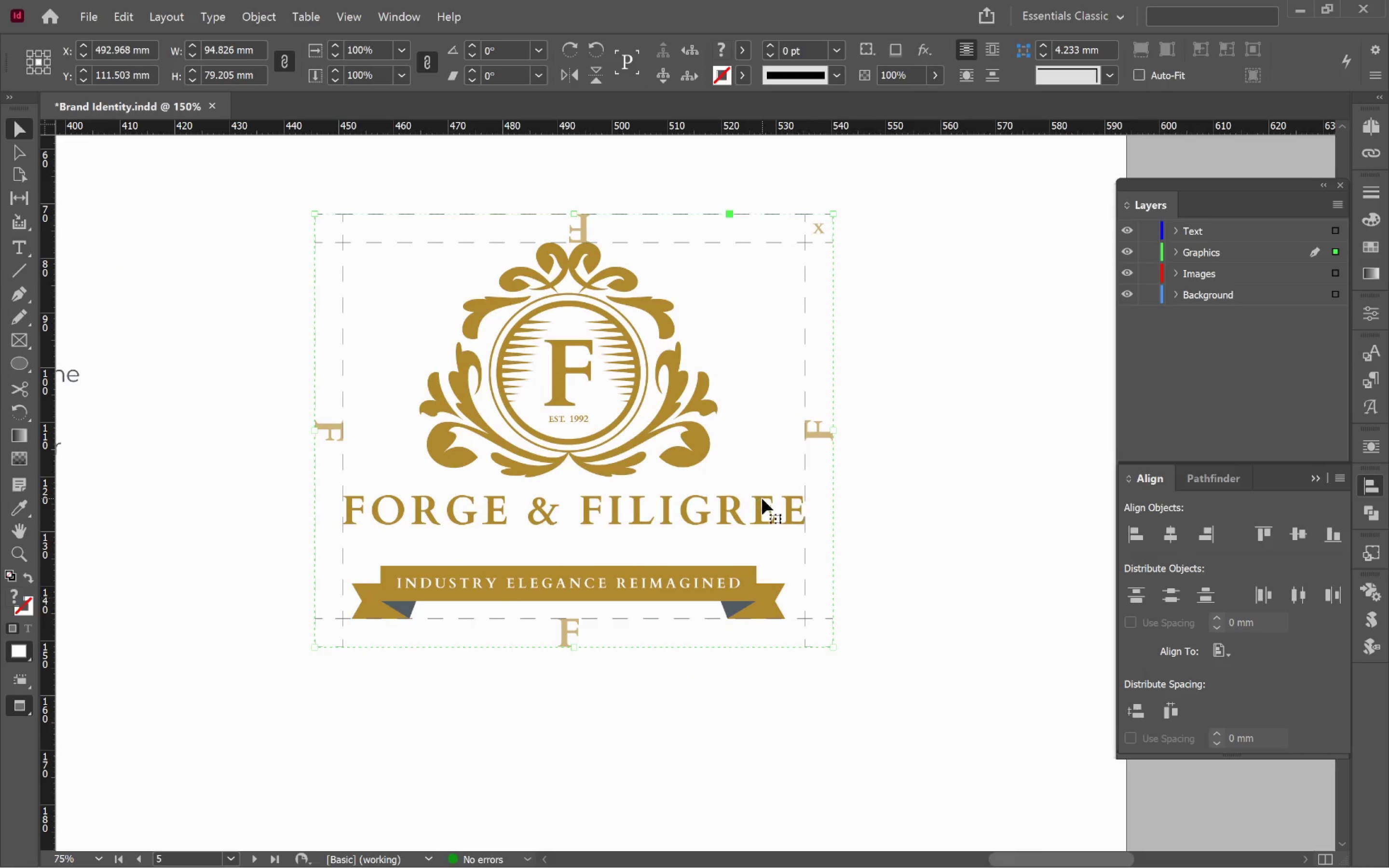 
key(W)
 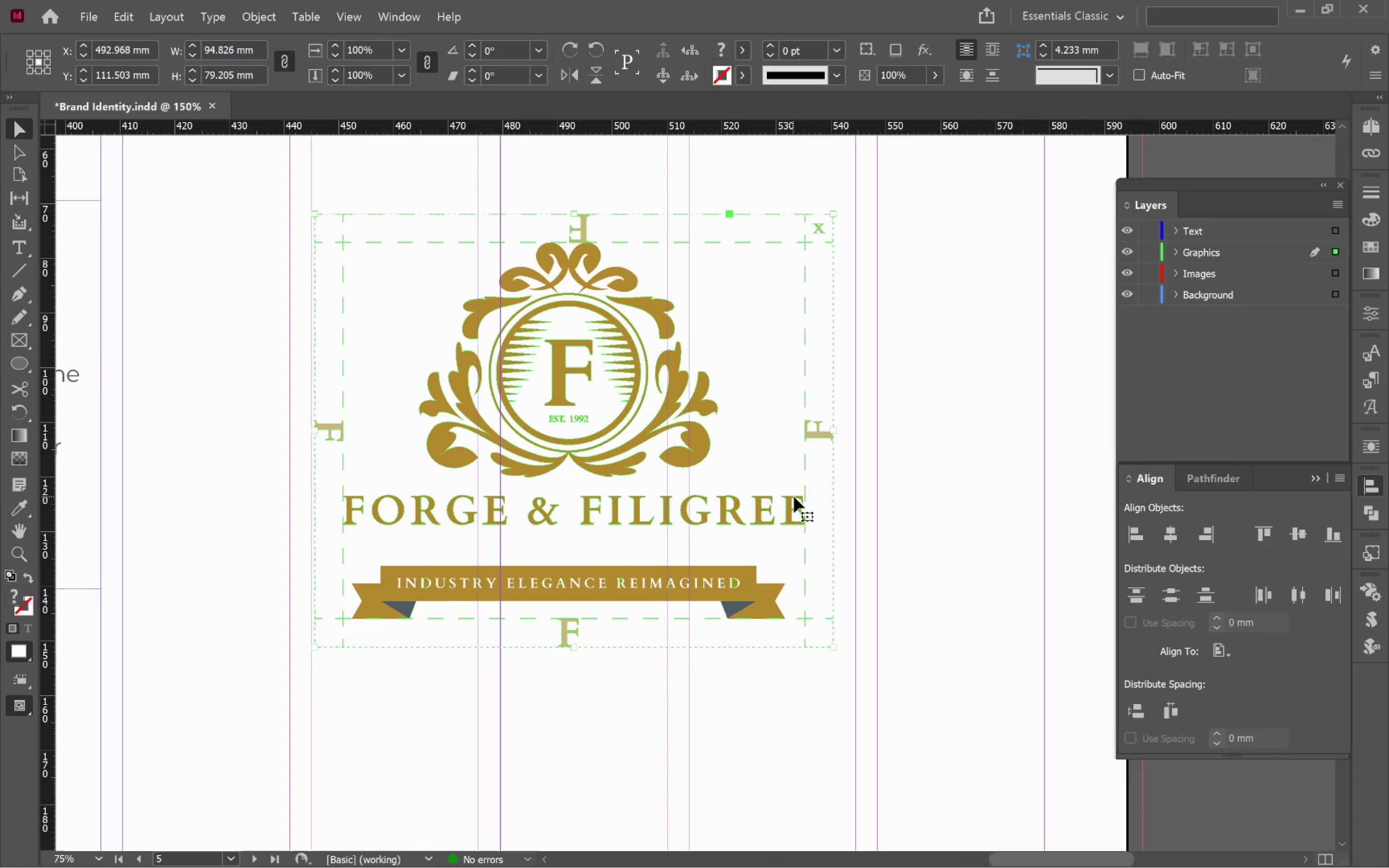 
hold_key(key=AltLeft, duration=0.64)
scroll: coordinate [807, 500], scroll_direction: down, amount: 2.0
 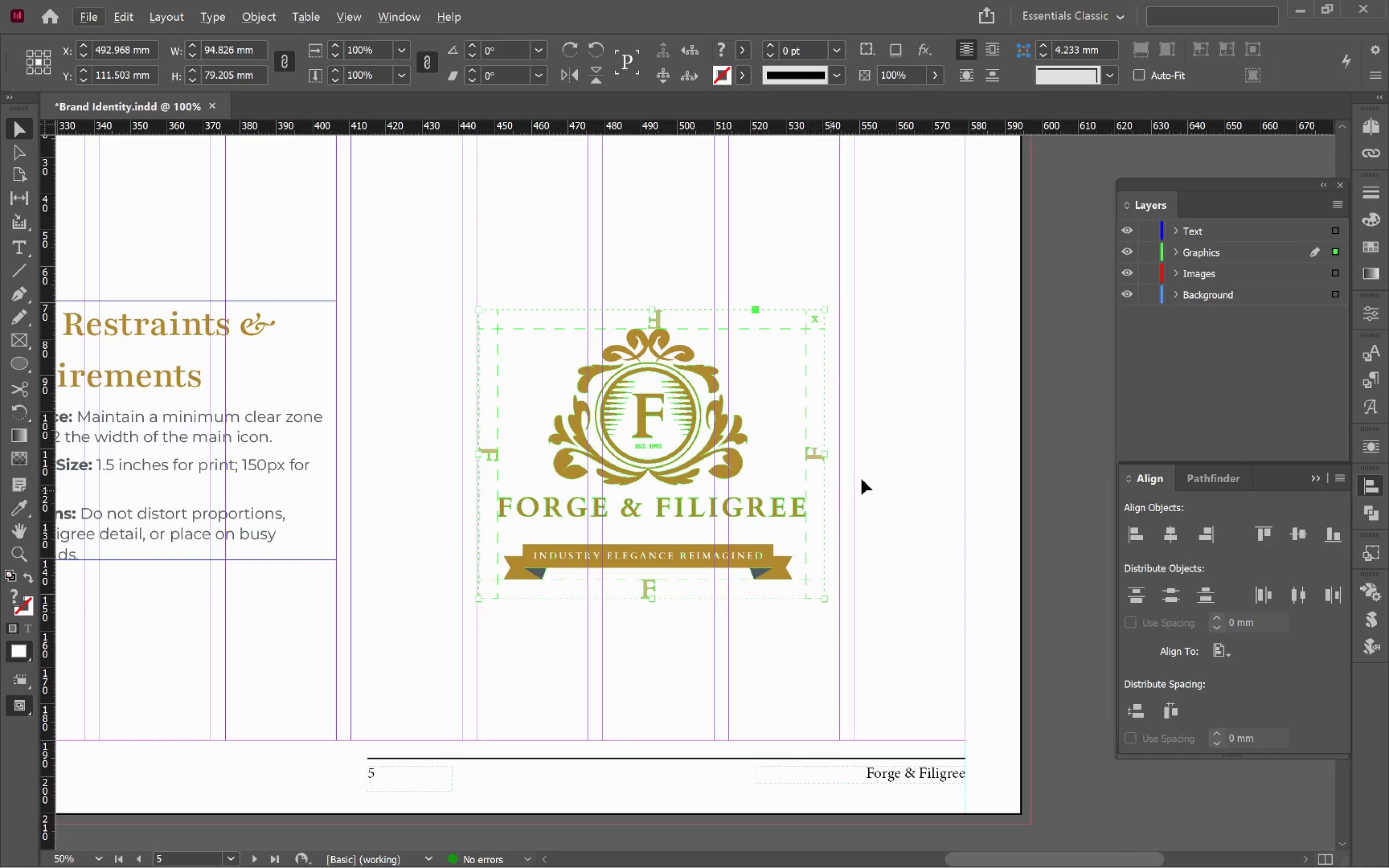 
hold_key(key=Space, duration=0.63)
 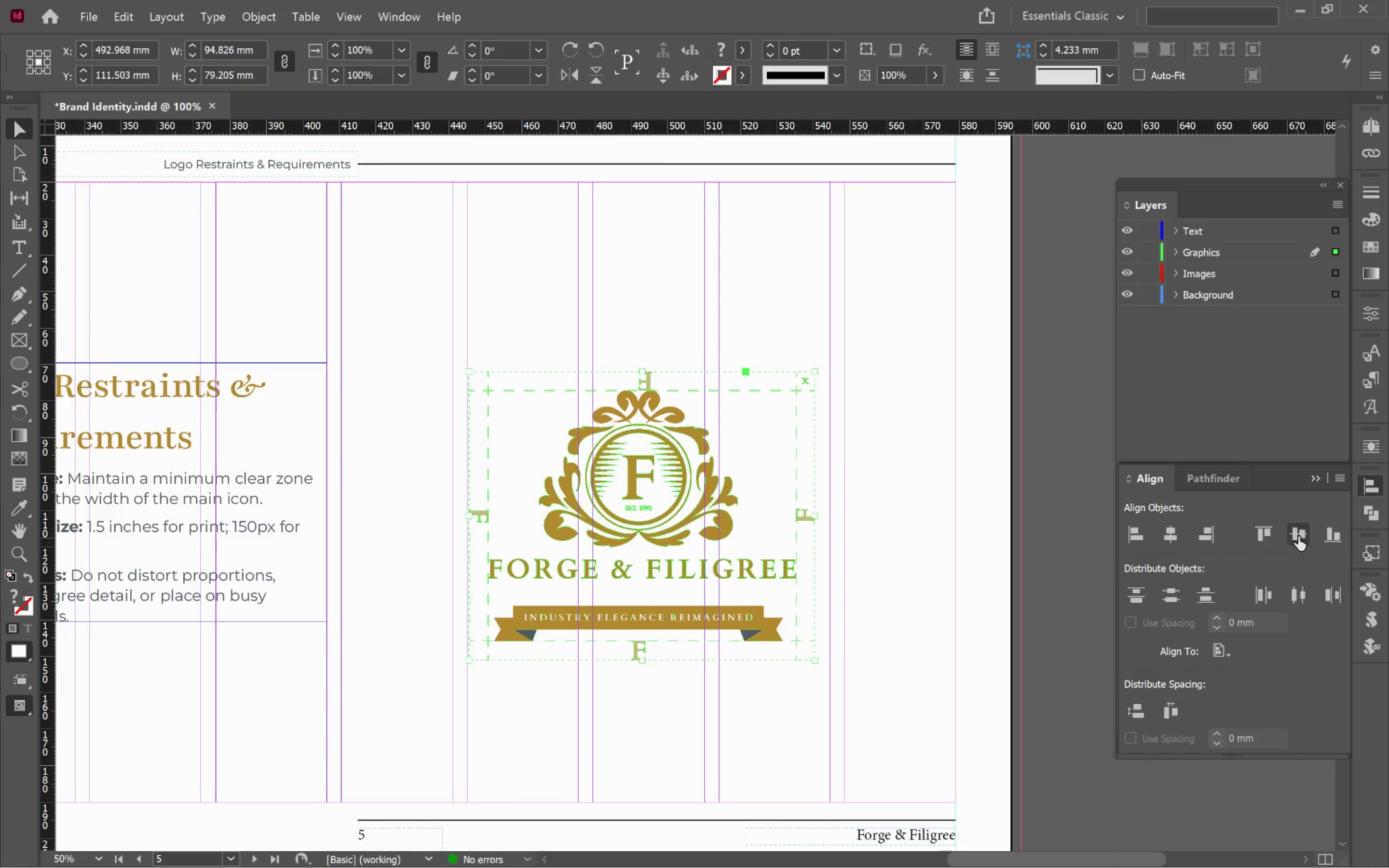 
left_click_drag(start_coordinate=[893, 456], to_coordinate=[884, 517])
 